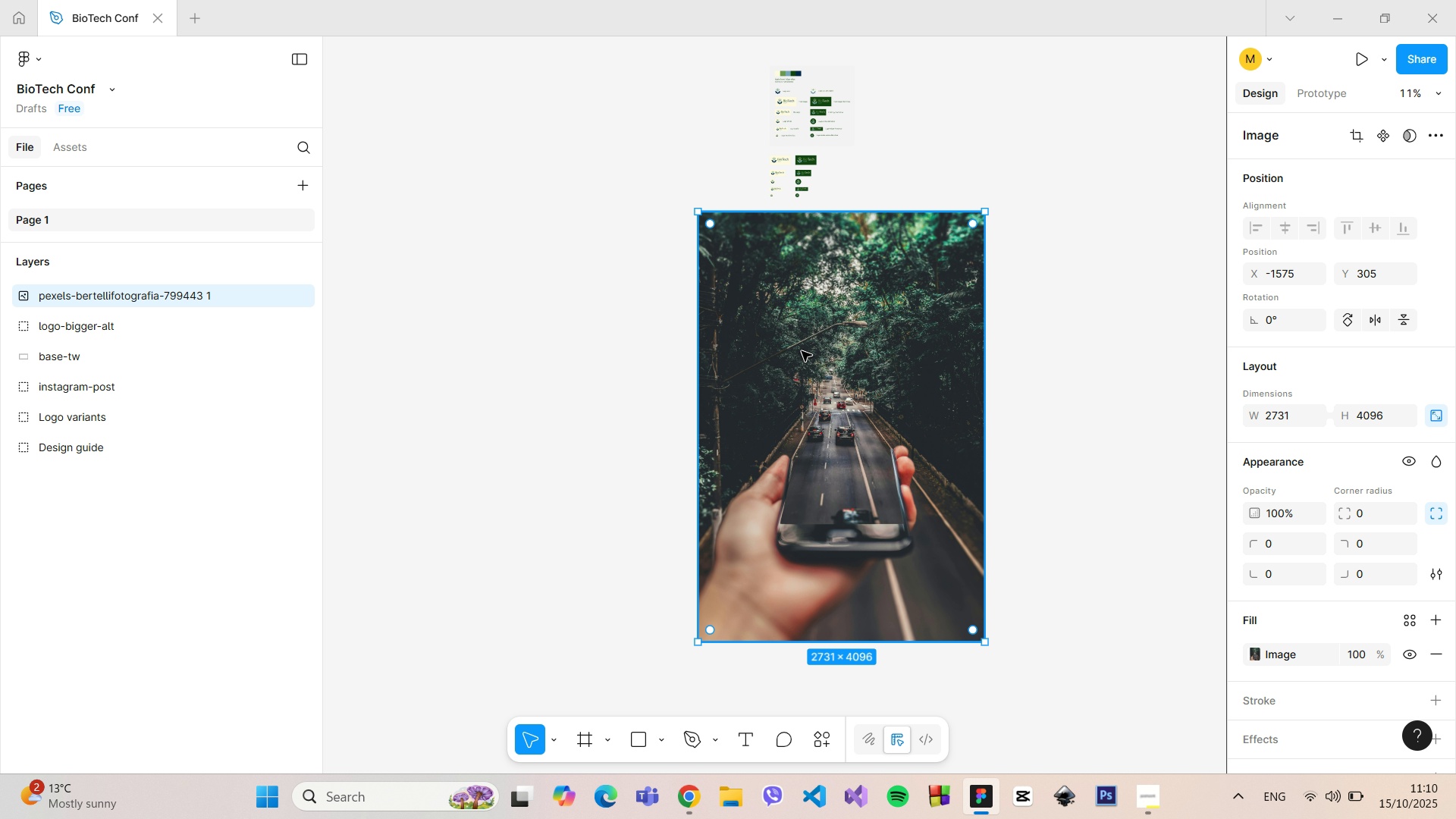 
wait(10.24)
 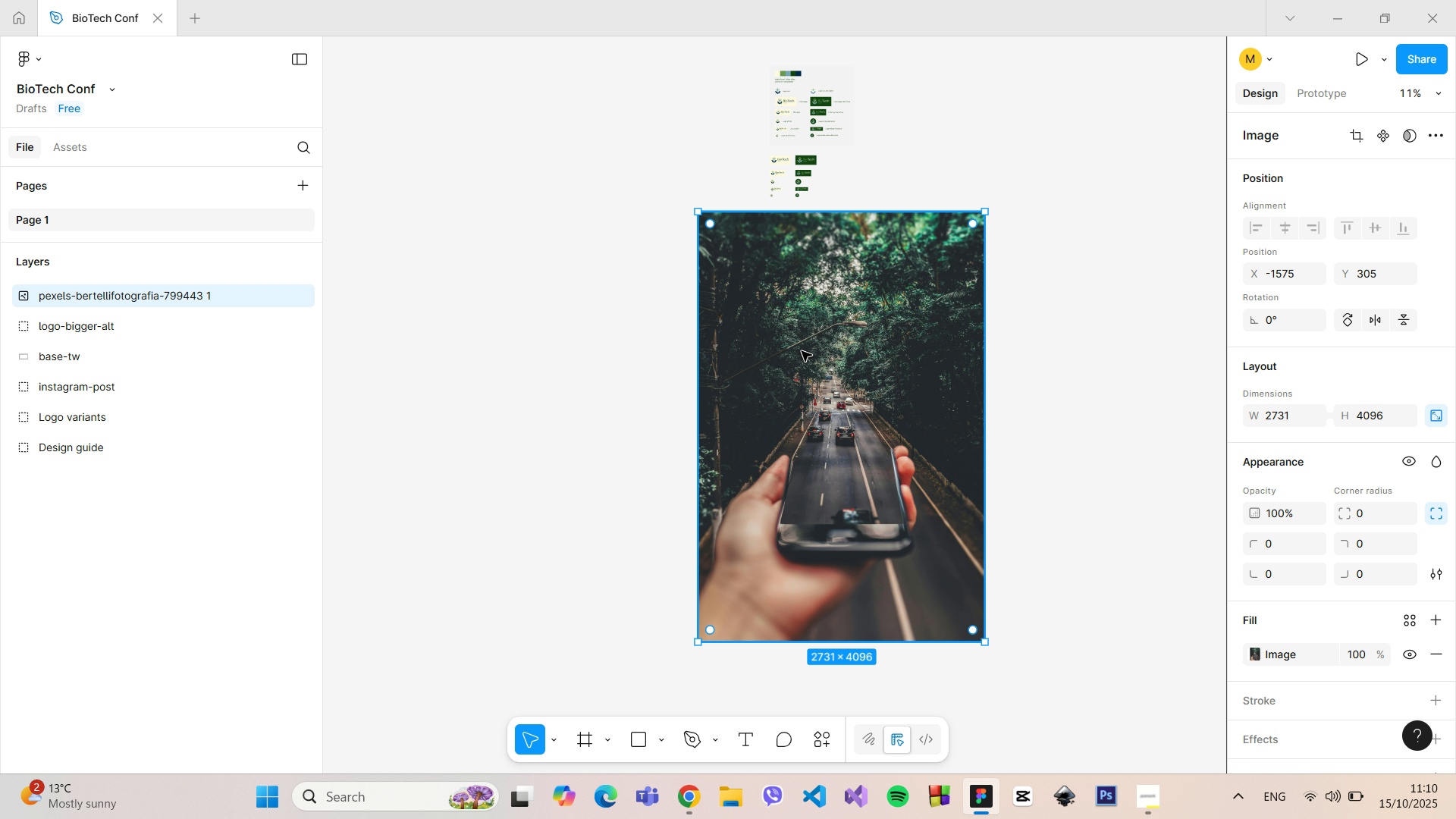 
hold_key(key=ShiftLeft, duration=1.27)
left_click_drag(start_coordinate=[985, 207], to_coordinate=[890, 459])
 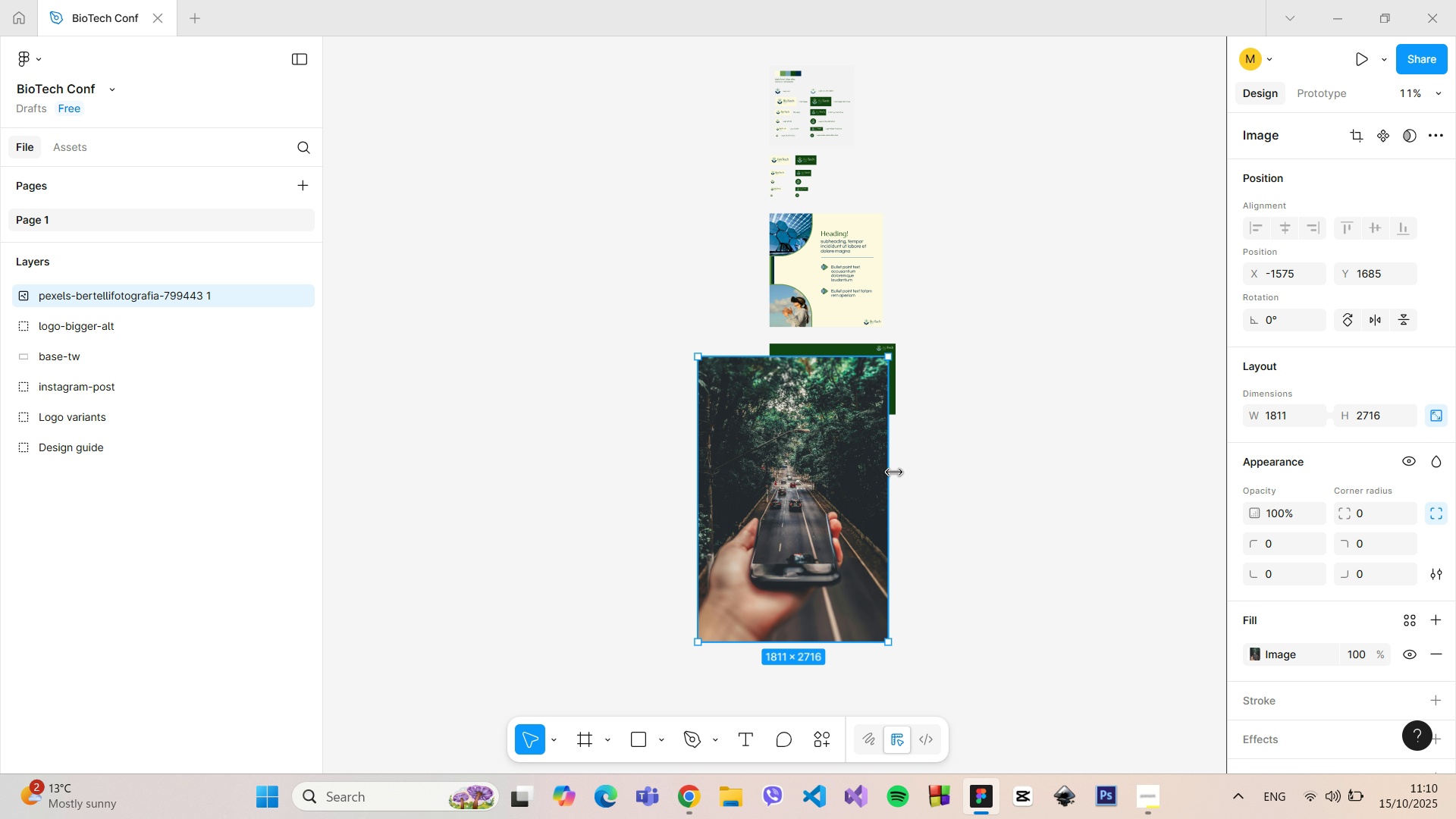 
left_click_drag(start_coordinate=[802, 505], to_coordinate=[841, 509])
 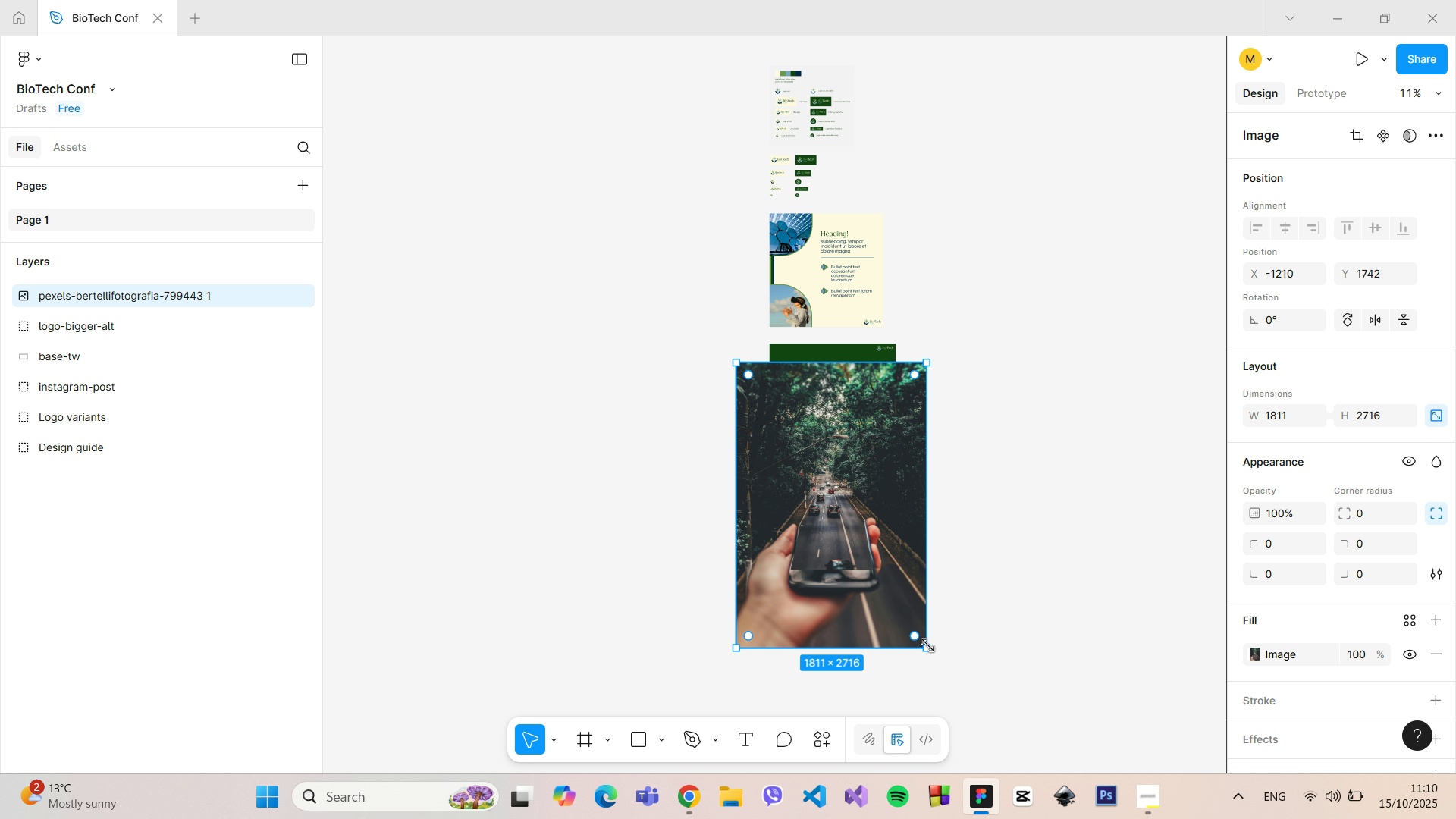 
left_click_drag(start_coordinate=[929, 648], to_coordinate=[852, 539])
 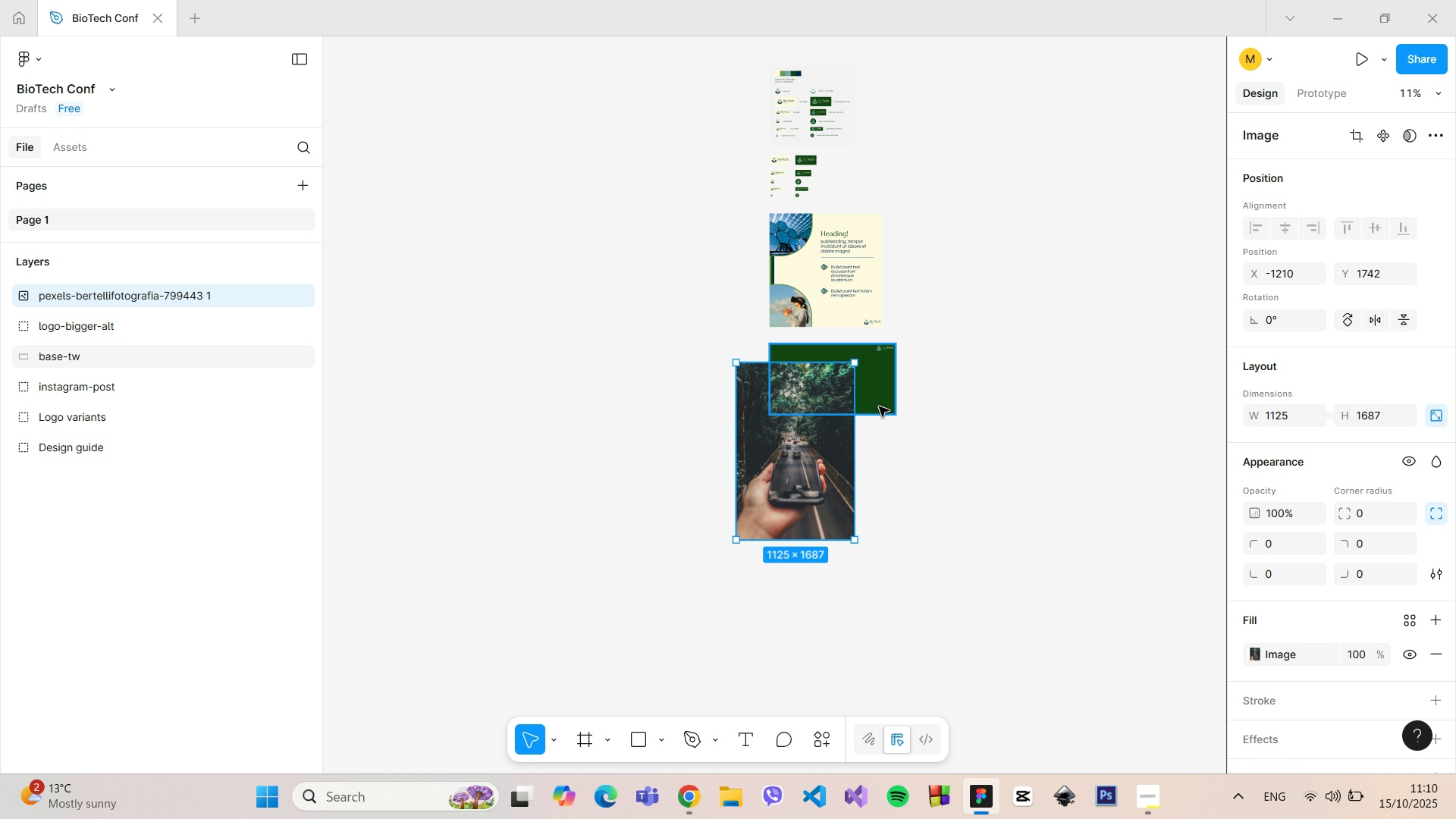 
hold_key(key=ControlLeft, duration=0.73)
scroll: coordinate [852, 448], scroll_direction: up, amount: 9.0
 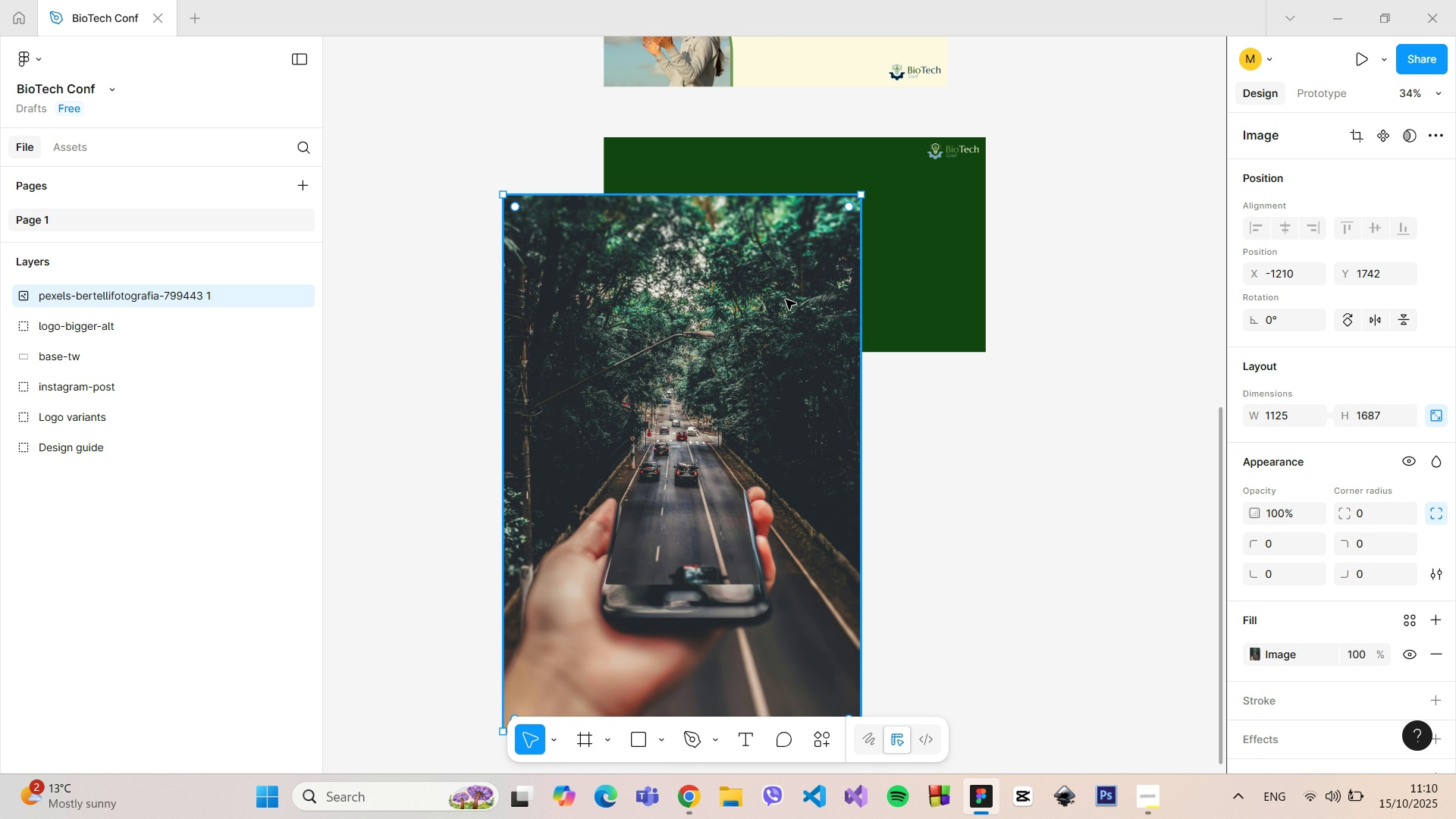 
left_click_drag(start_coordinate=[782, 310], to_coordinate=[880, 349])
 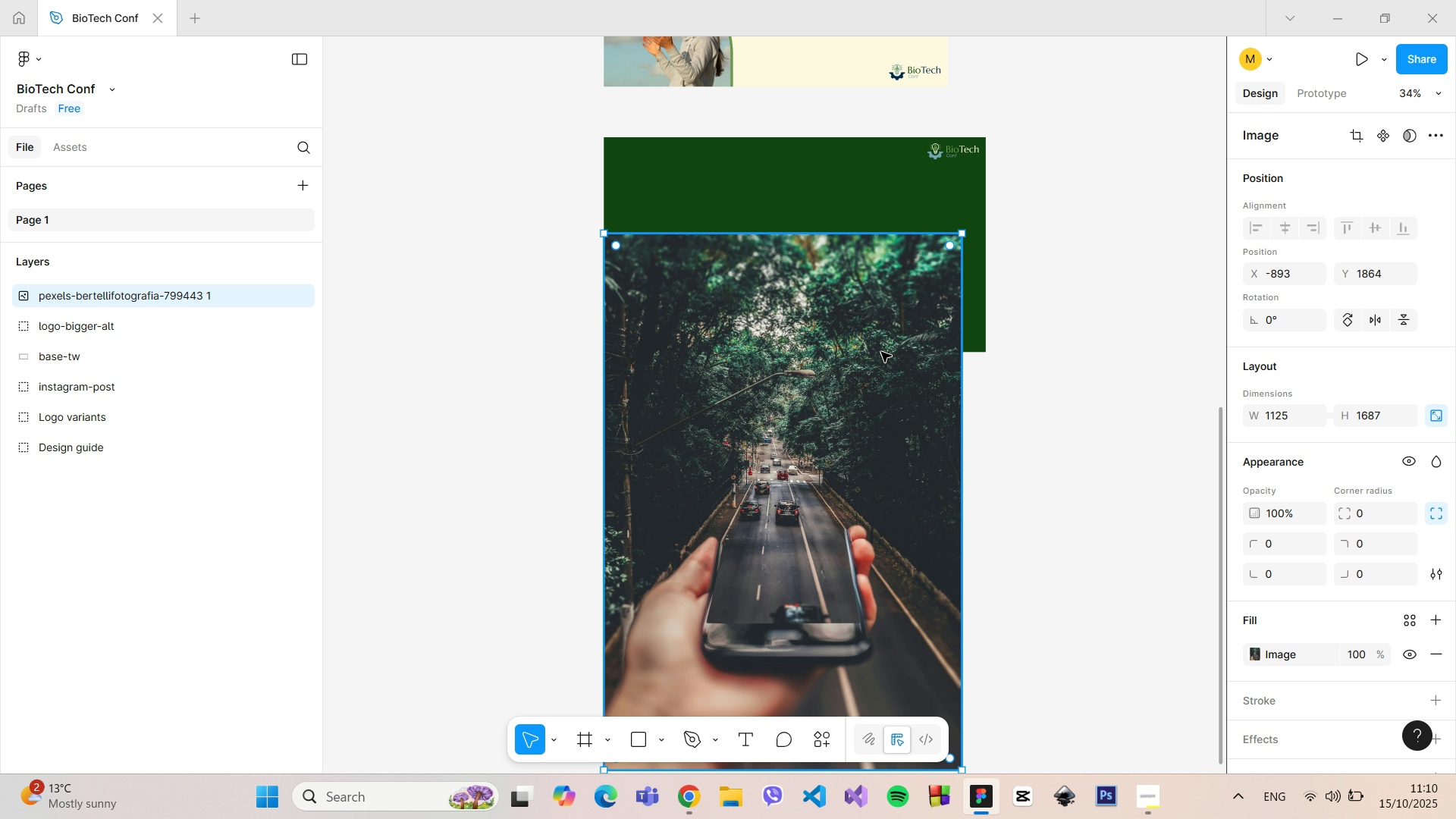 
scroll: coordinate [881, 352], scroll_direction: down, amount: 5.0
 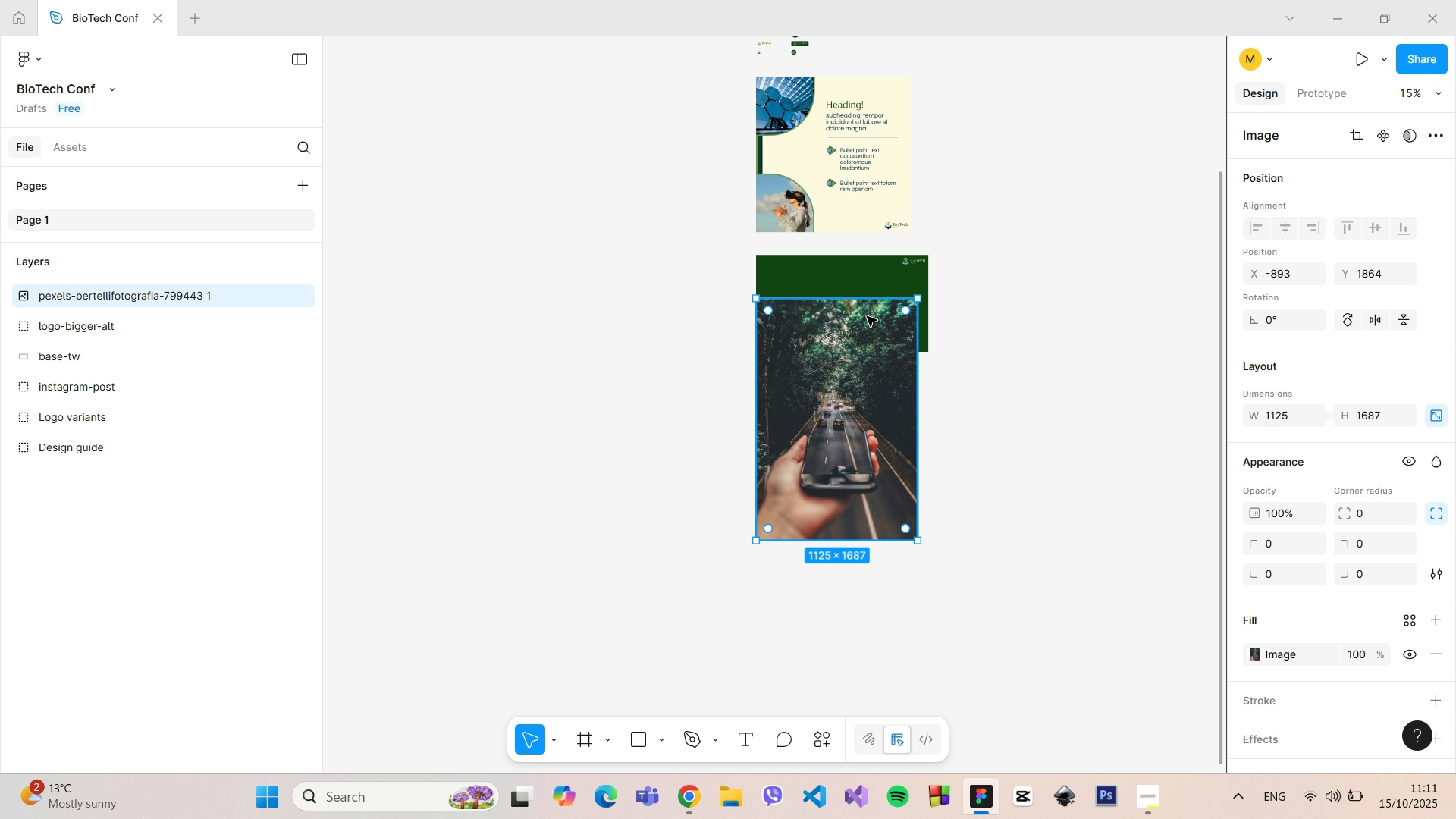 
hold_key(key=ControlLeft, duration=1.51)
left_click_drag(start_coordinate=[865, 303], to_coordinate=[898, 355])
 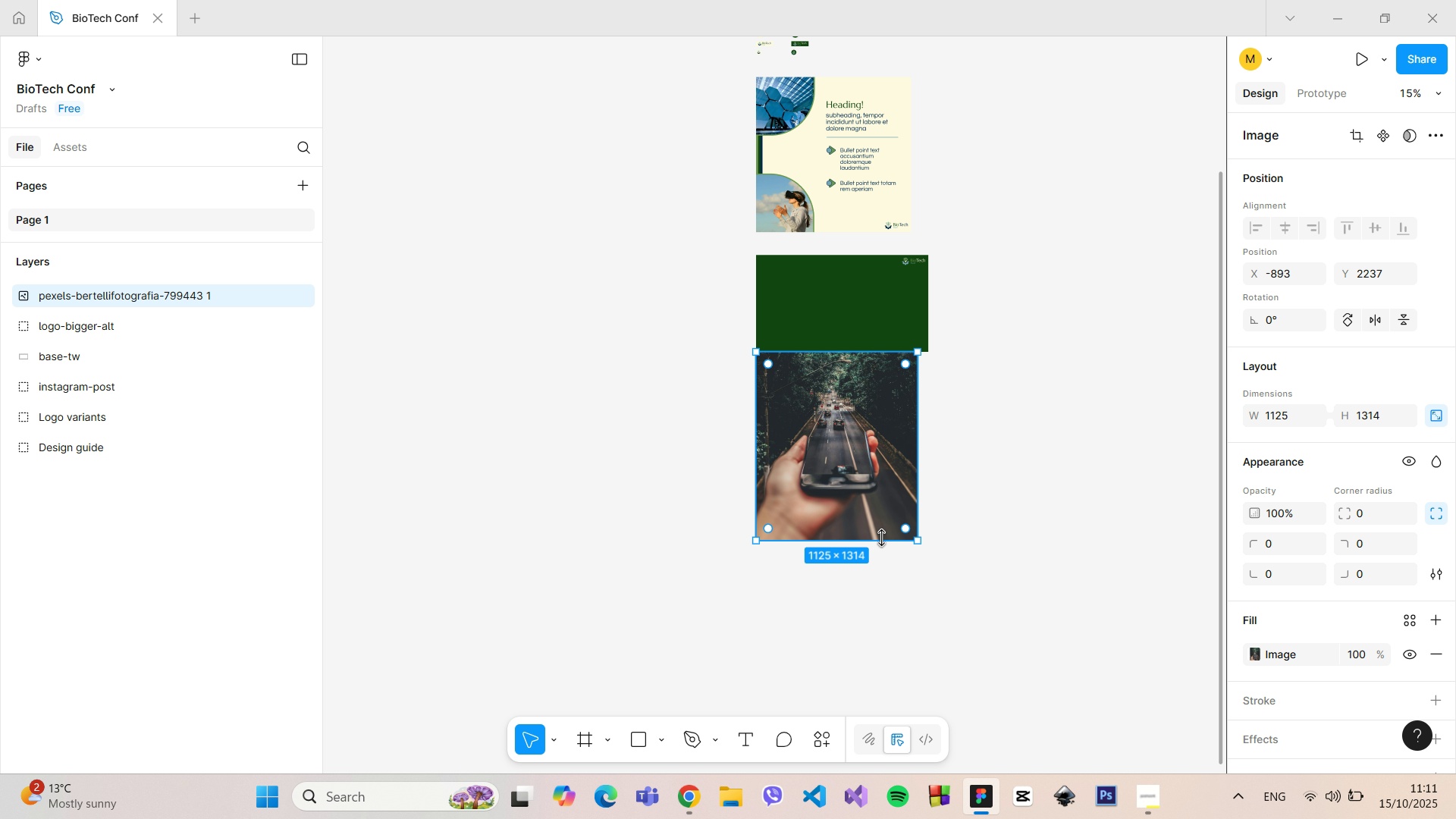 
hold_key(key=ControlLeft, duration=1.51)
 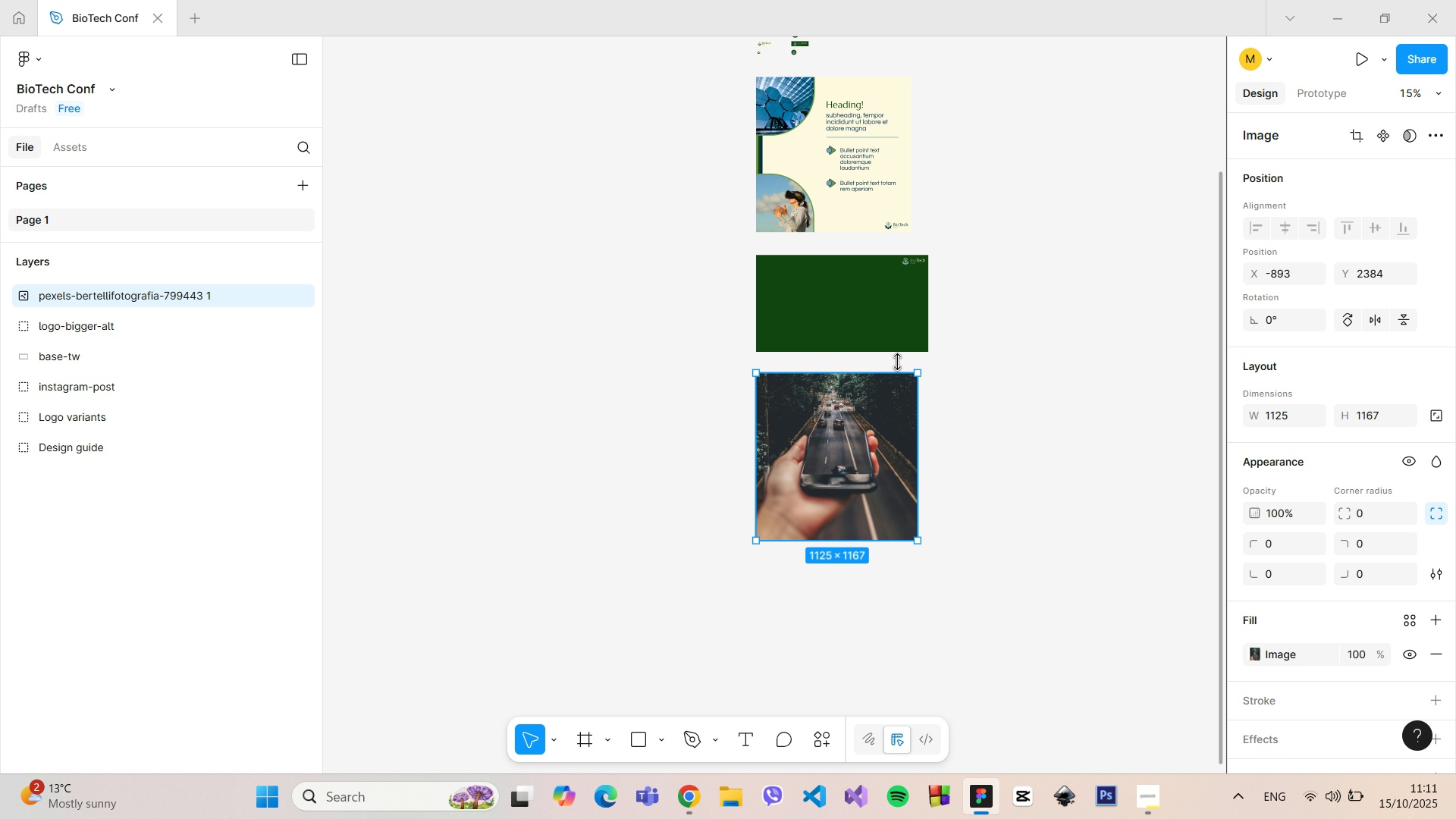 
hold_key(key=ControlLeft, duration=1.1)
 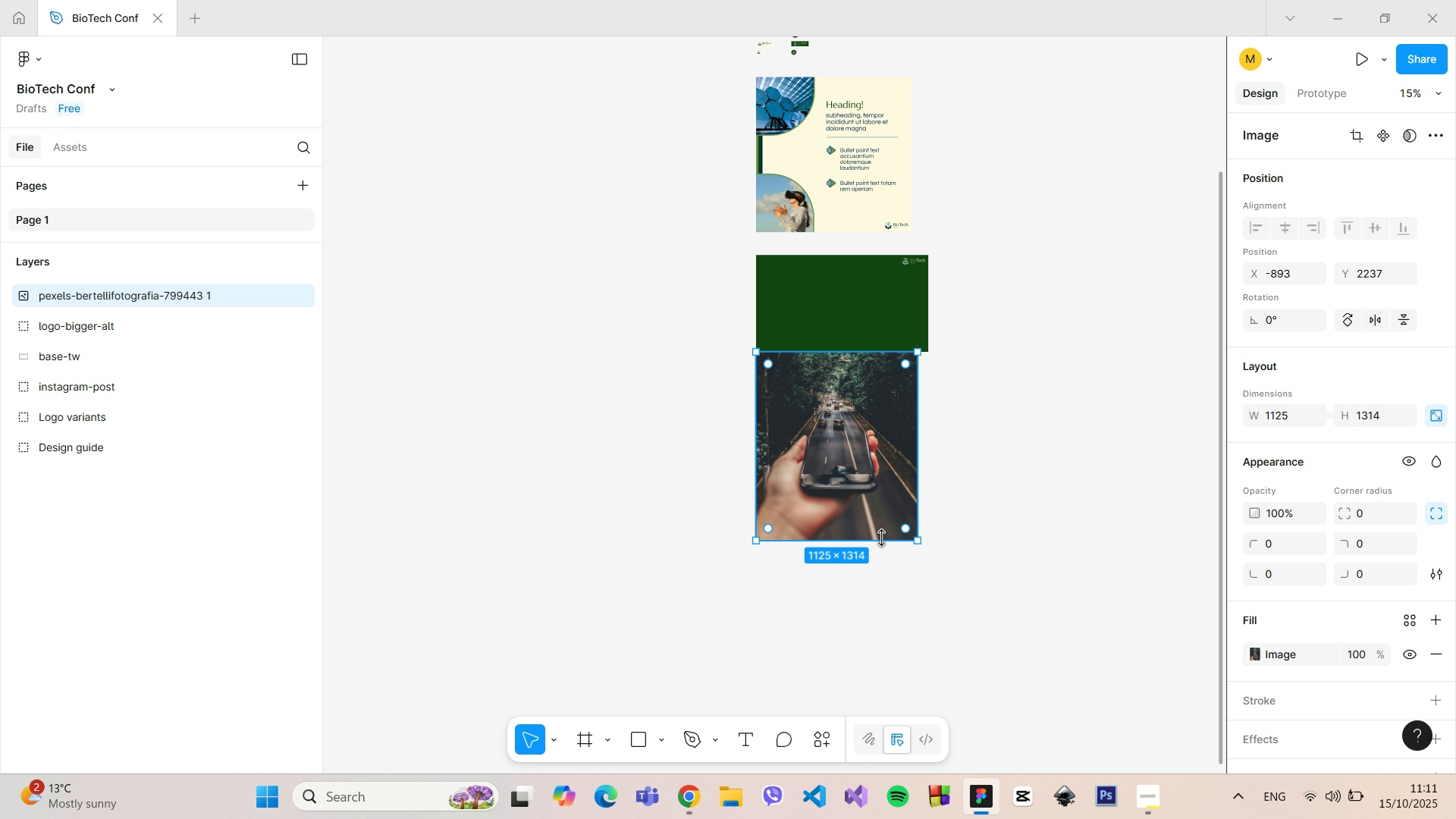 
hold_key(key=ControlLeft, duration=1.51)
left_click_drag(start_coordinate=[881, 538], to_coordinate=[886, 494])
 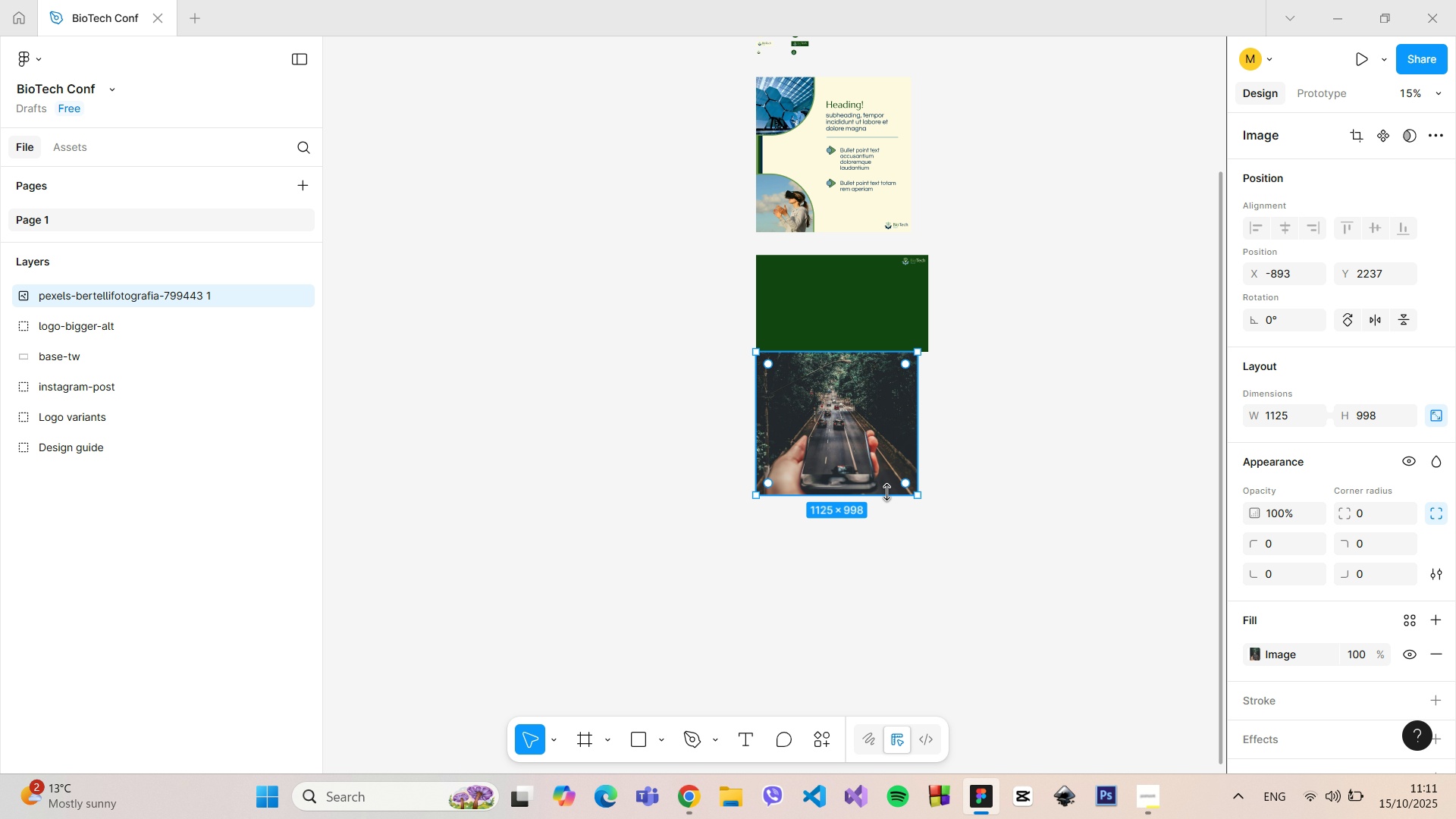 
left_click_drag(start_coordinate=[886, 492], to_coordinate=[884, 476])
 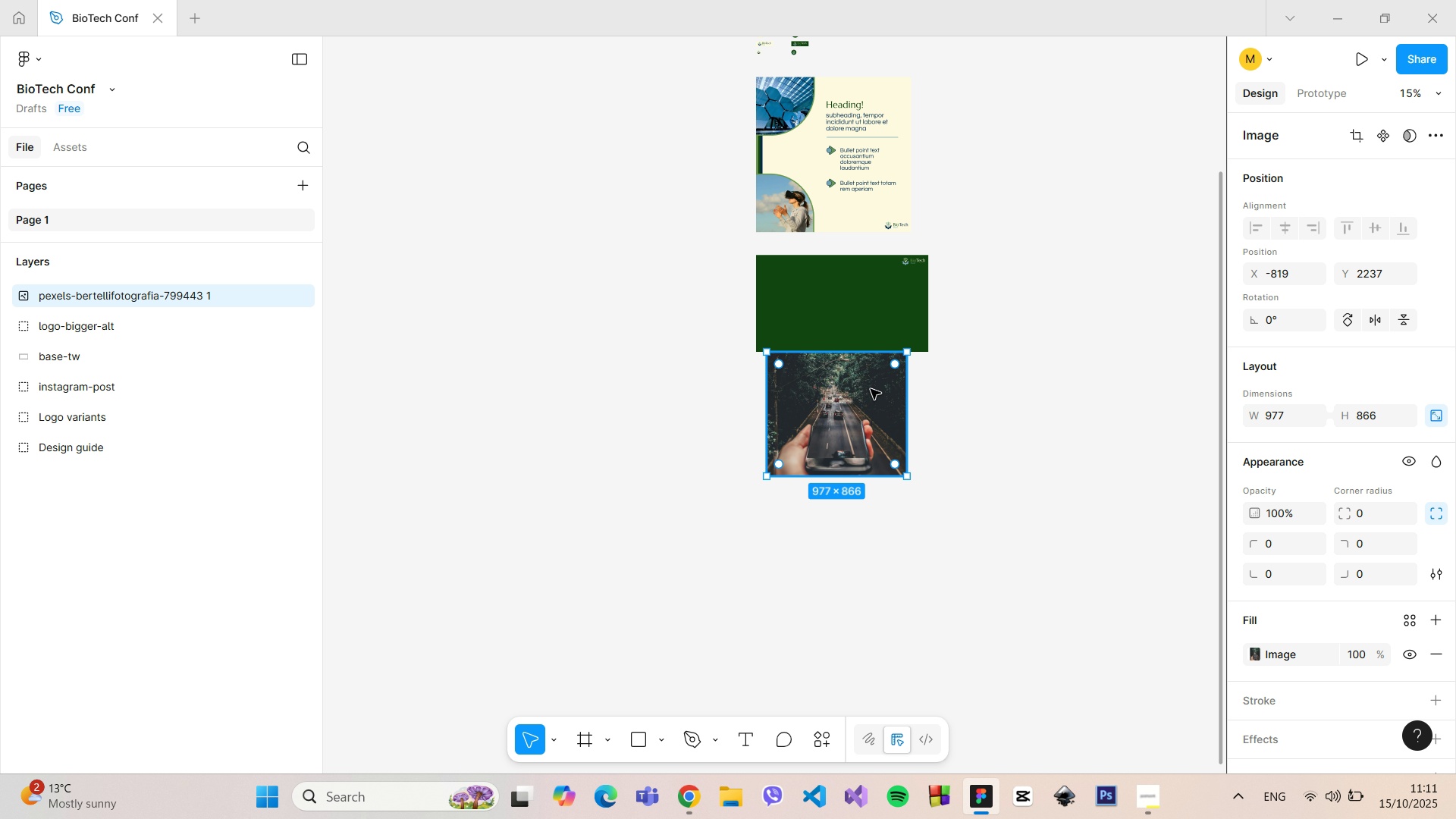 
hold_key(key=ControlLeft, duration=0.8)
scroll: coordinate [868, 378], scroll_direction: up, amount: 10.0
 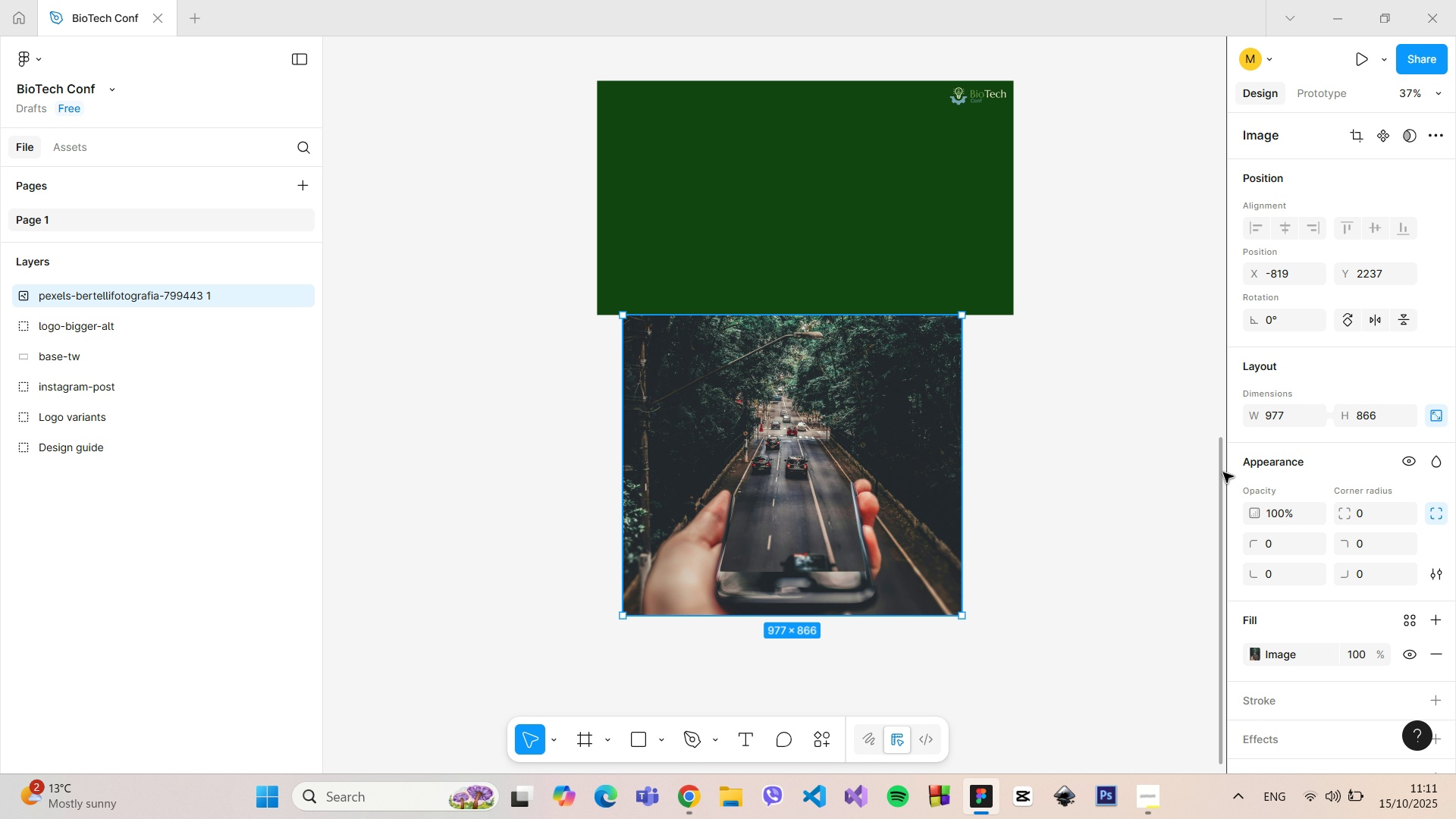 
left_click_drag(start_coordinate=[1222, 472], to_coordinate=[1222, 440])
 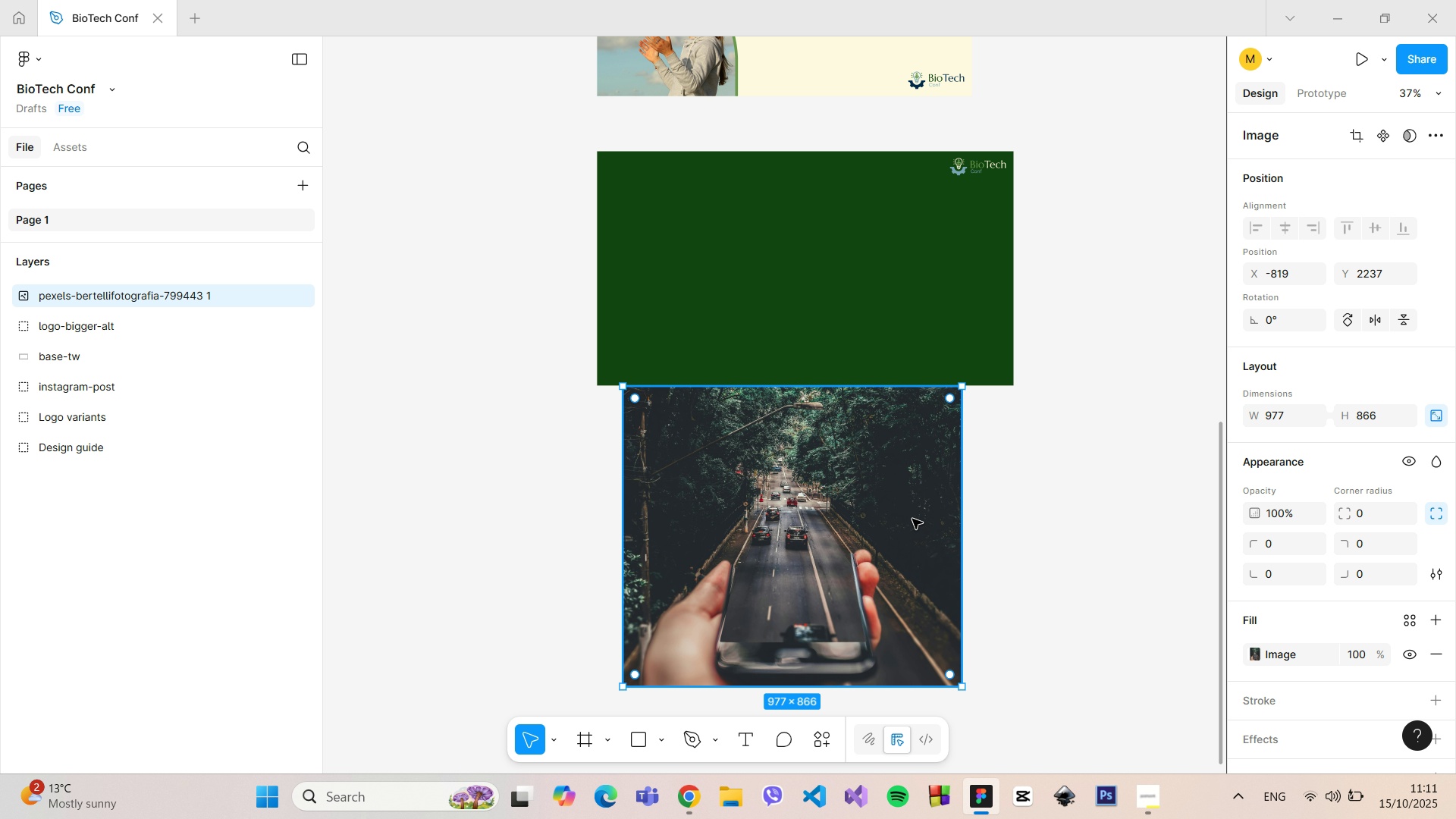 
left_click_drag(start_coordinate=[903, 519], to_coordinate=[879, 370])
 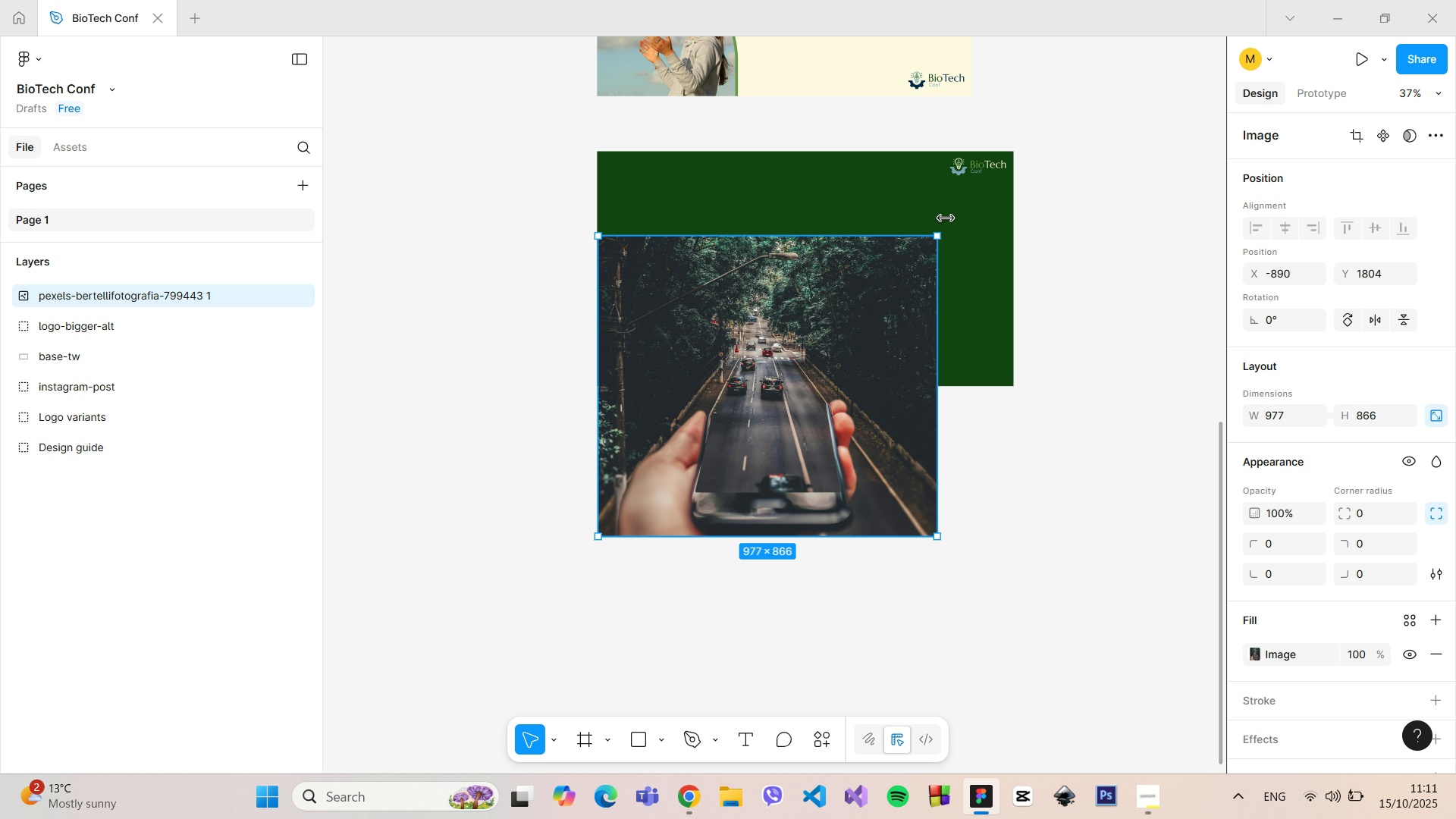 
hold_key(key=ControlLeft, duration=0.64)
scroll: coordinate [915, 124], scroll_direction: up, amount: 5.0
 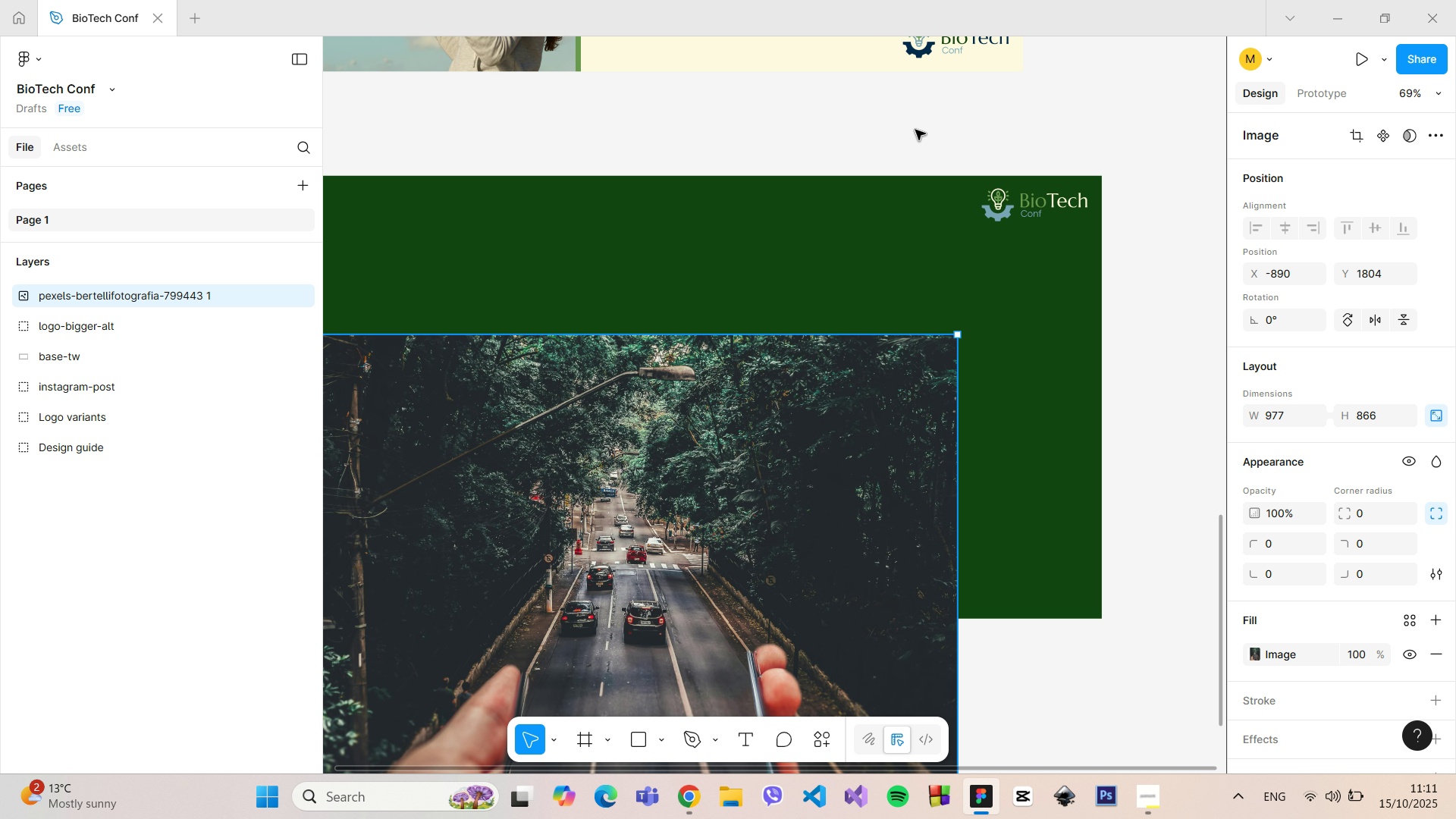 
key(Control+ControlLeft)
 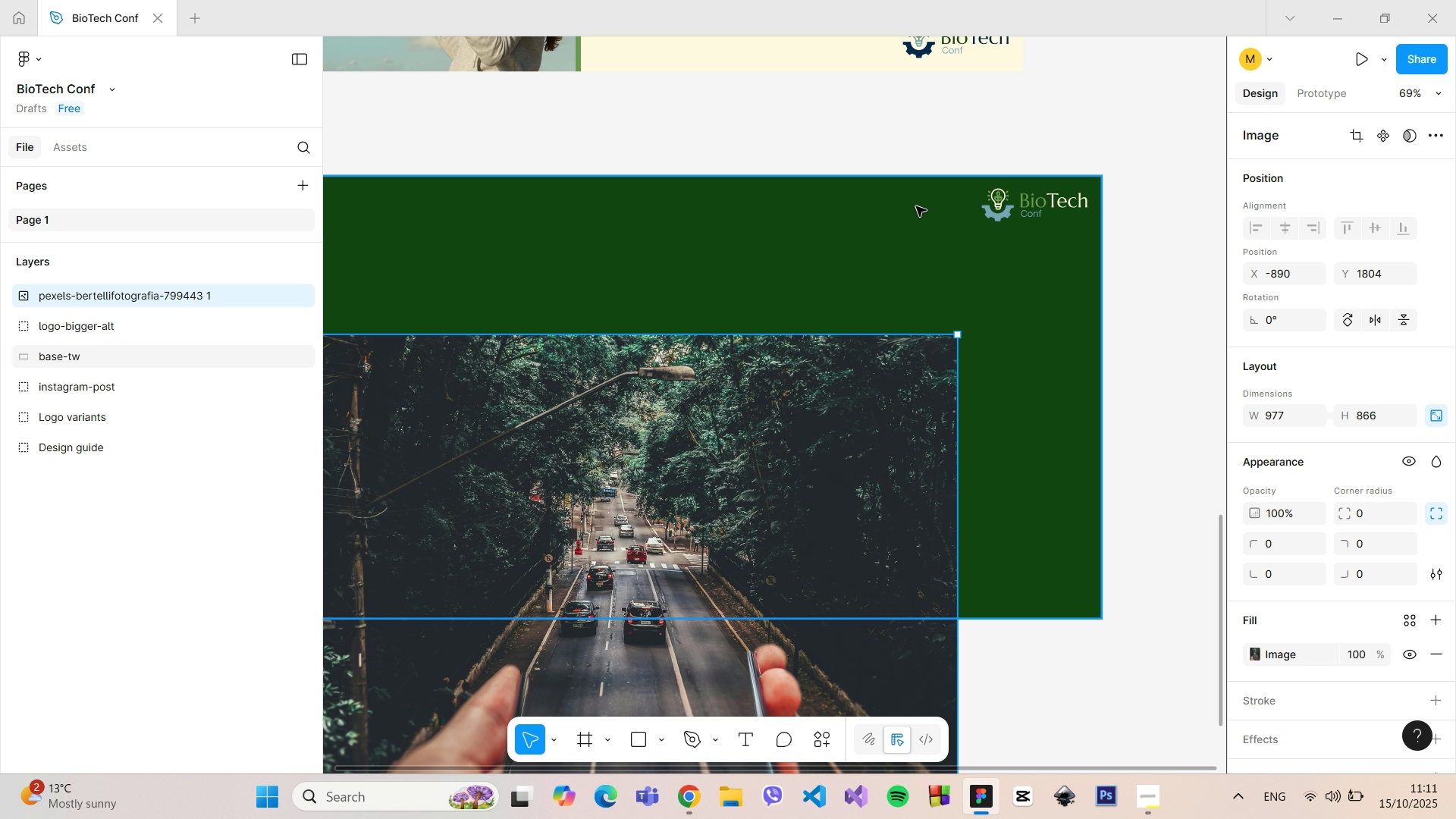 
hold_key(key=ControlLeft, duration=0.47)
scroll: coordinate [915, 215], scroll_direction: down, amount: 2.0
 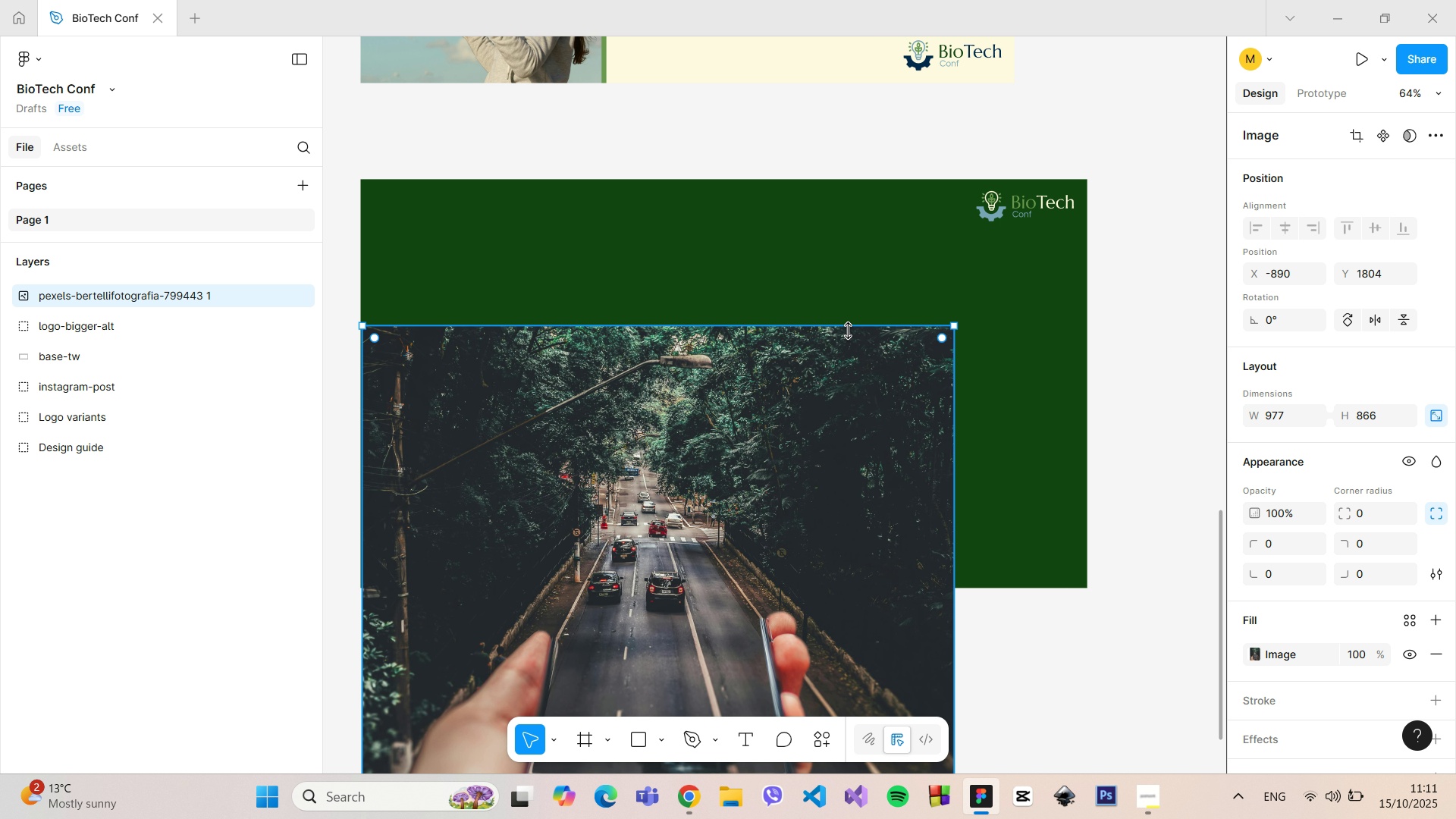 
hold_key(key=ControlLeft, duration=0.74)
left_click_drag(start_coordinate=[849, 331], to_coordinate=[855, 351])
 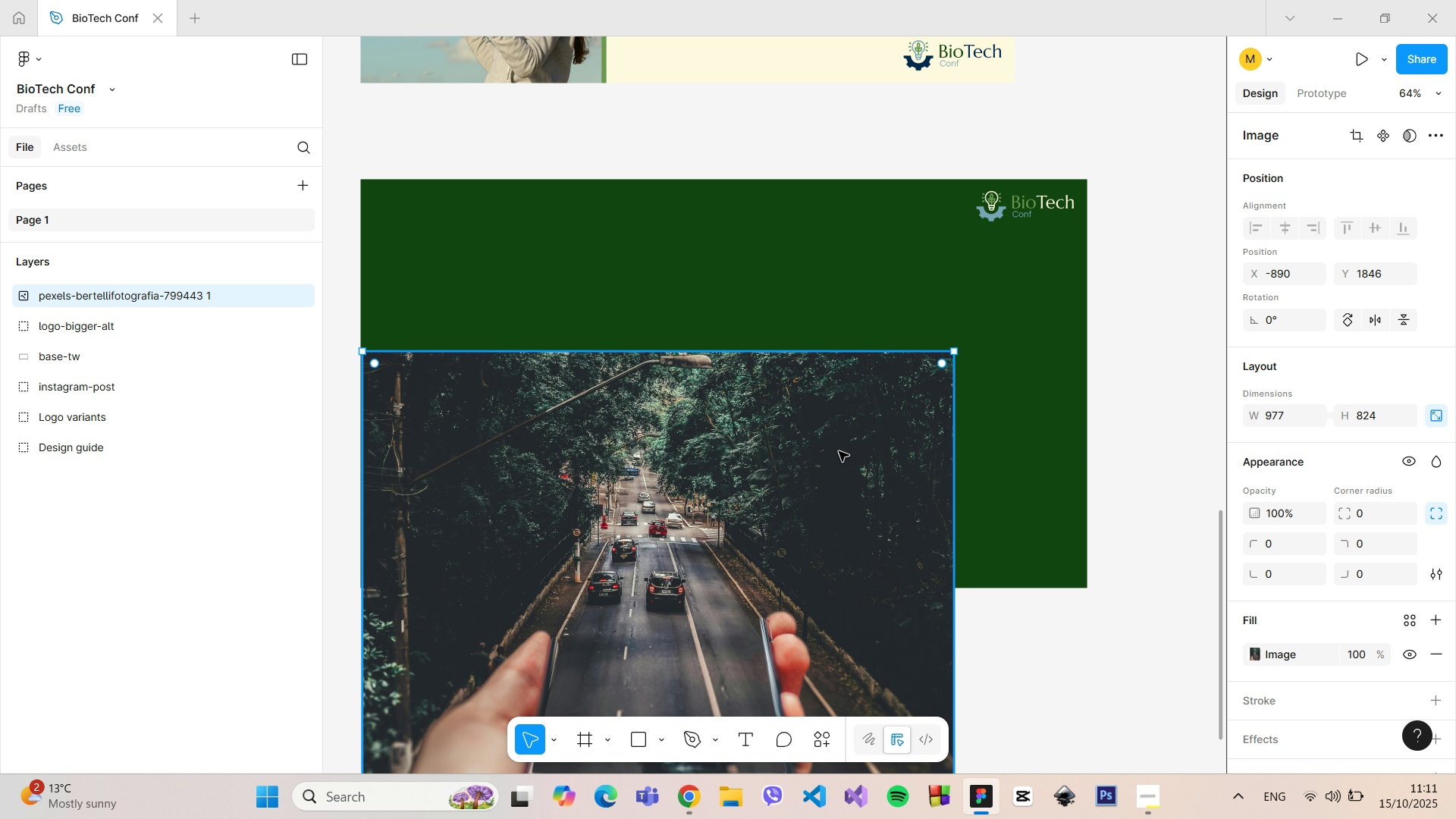 
left_click_drag(start_coordinate=[839, 451], to_coordinate=[825, 290])
 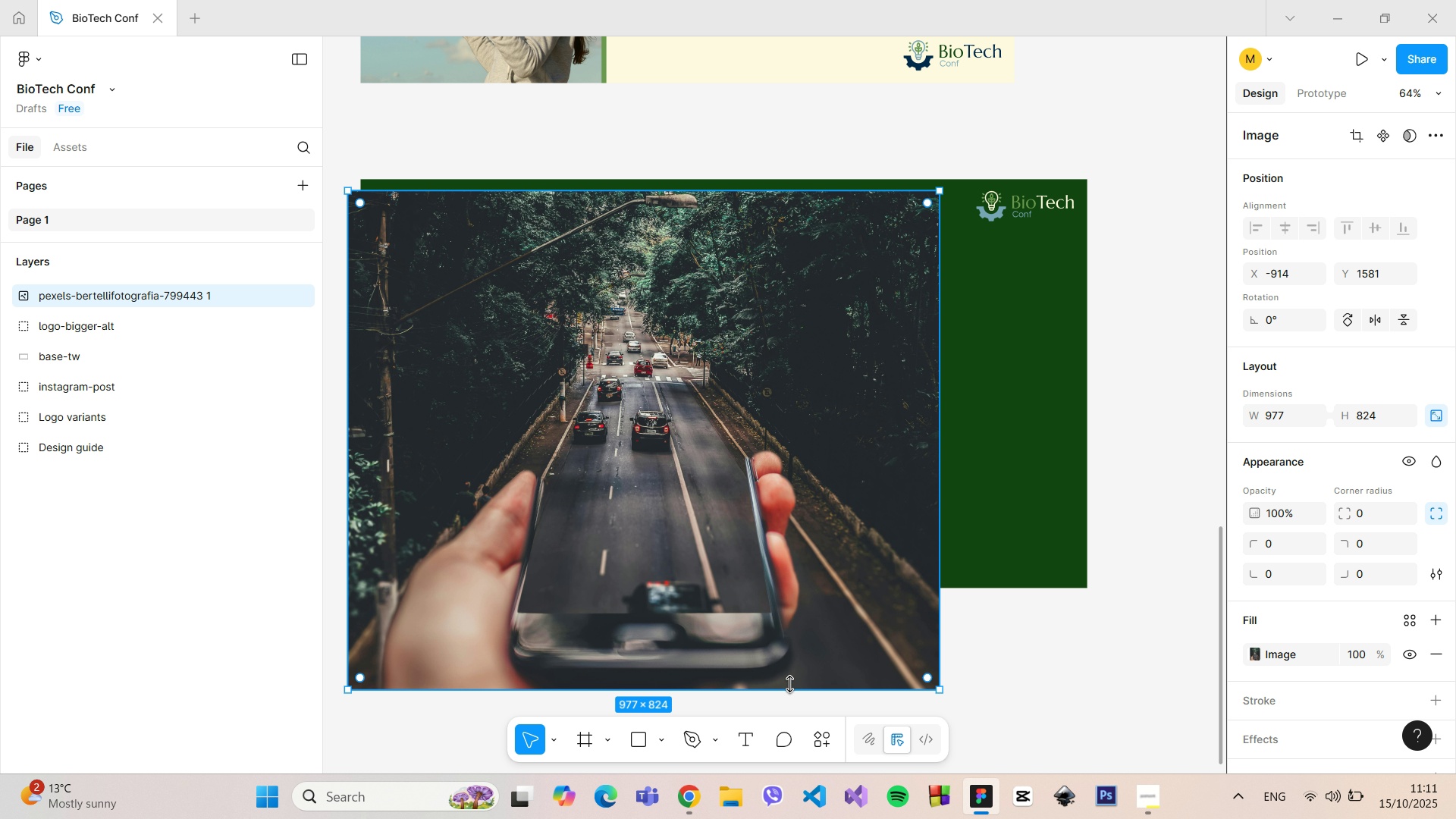 
hold_key(key=ControlLeft, duration=1.52)
left_click_drag(start_coordinate=[791, 686], to_coordinate=[808, 543])
 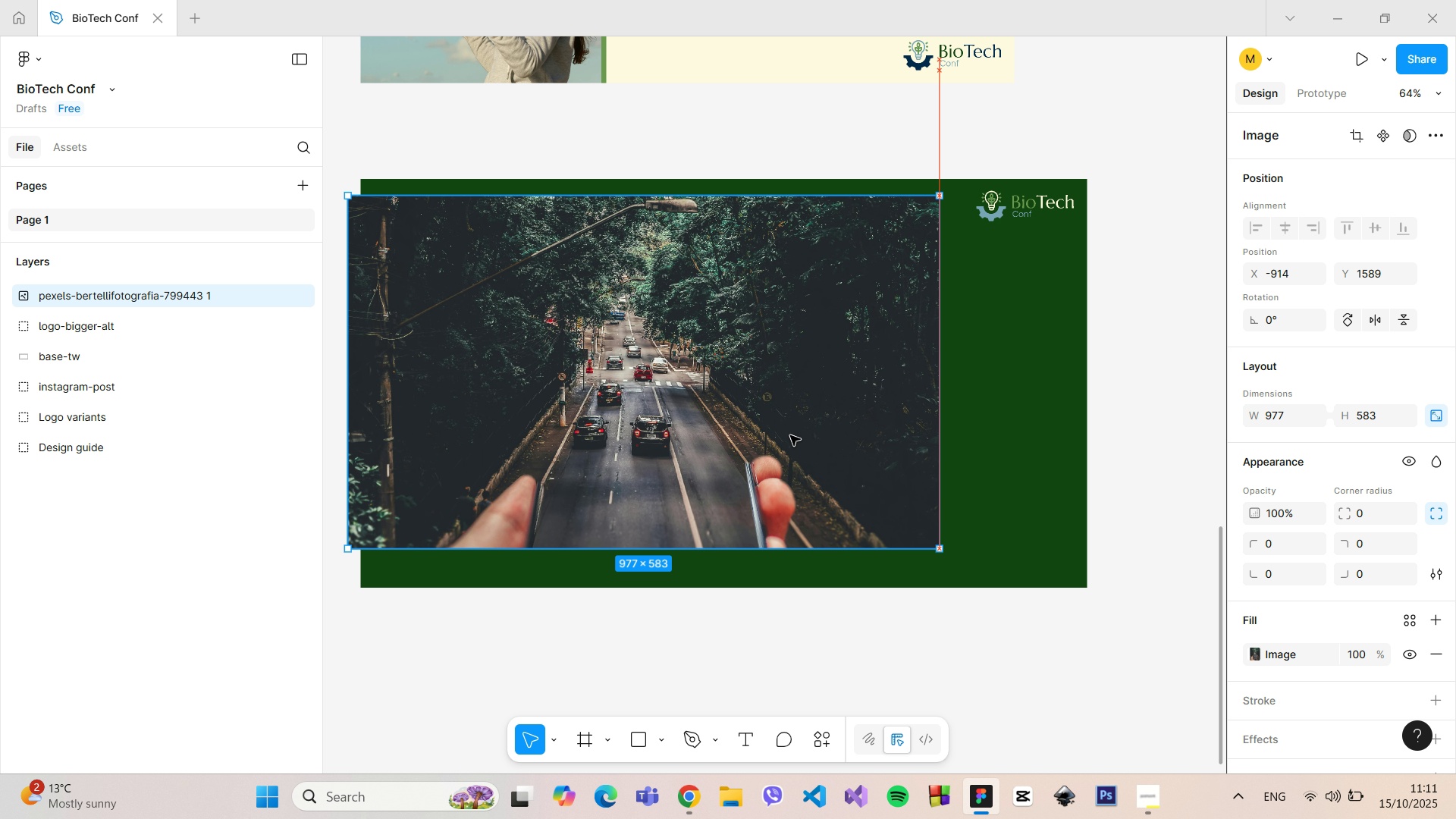 
key(Control+ControlLeft)
 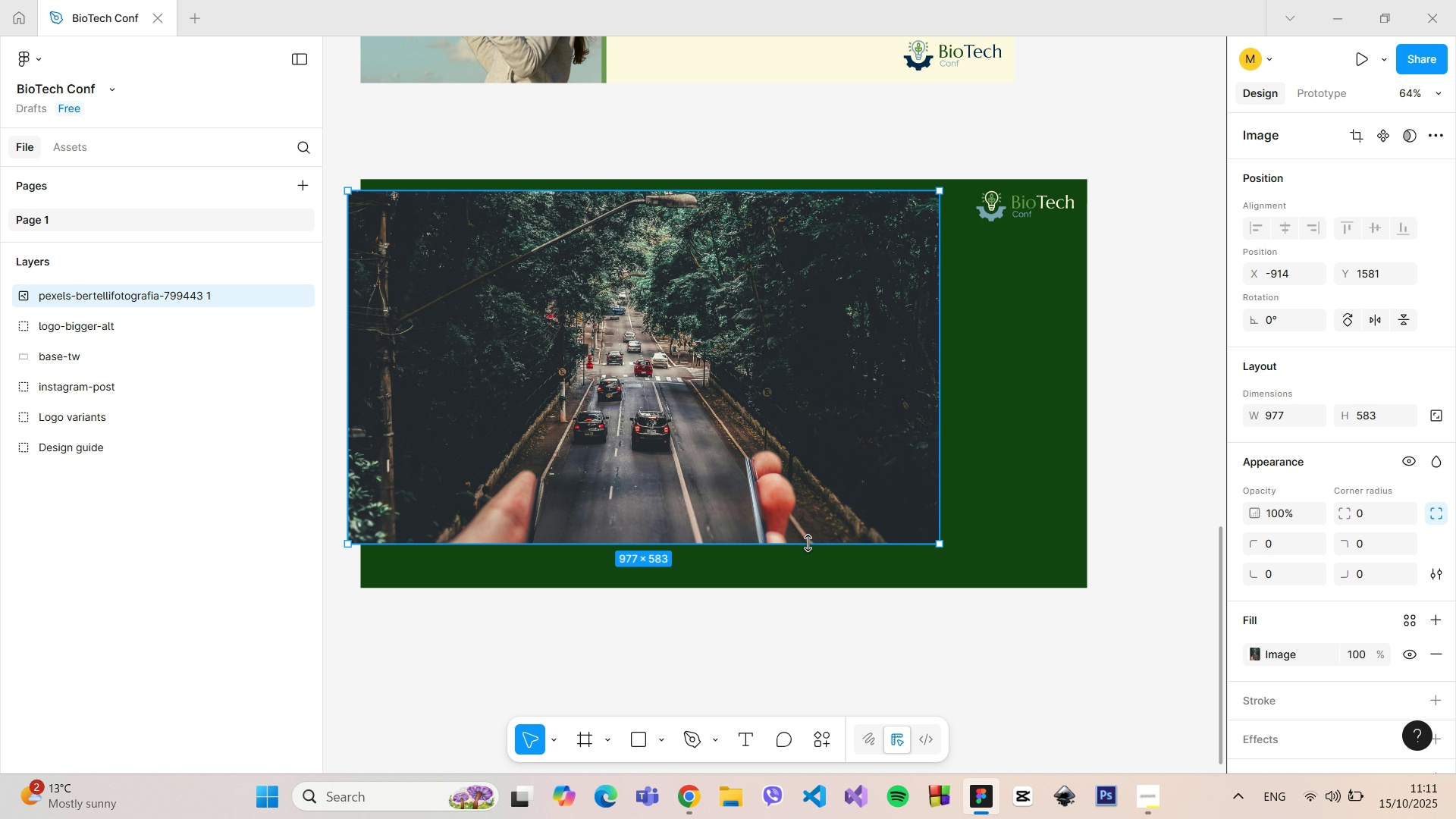 
key(Control+ControlLeft)
 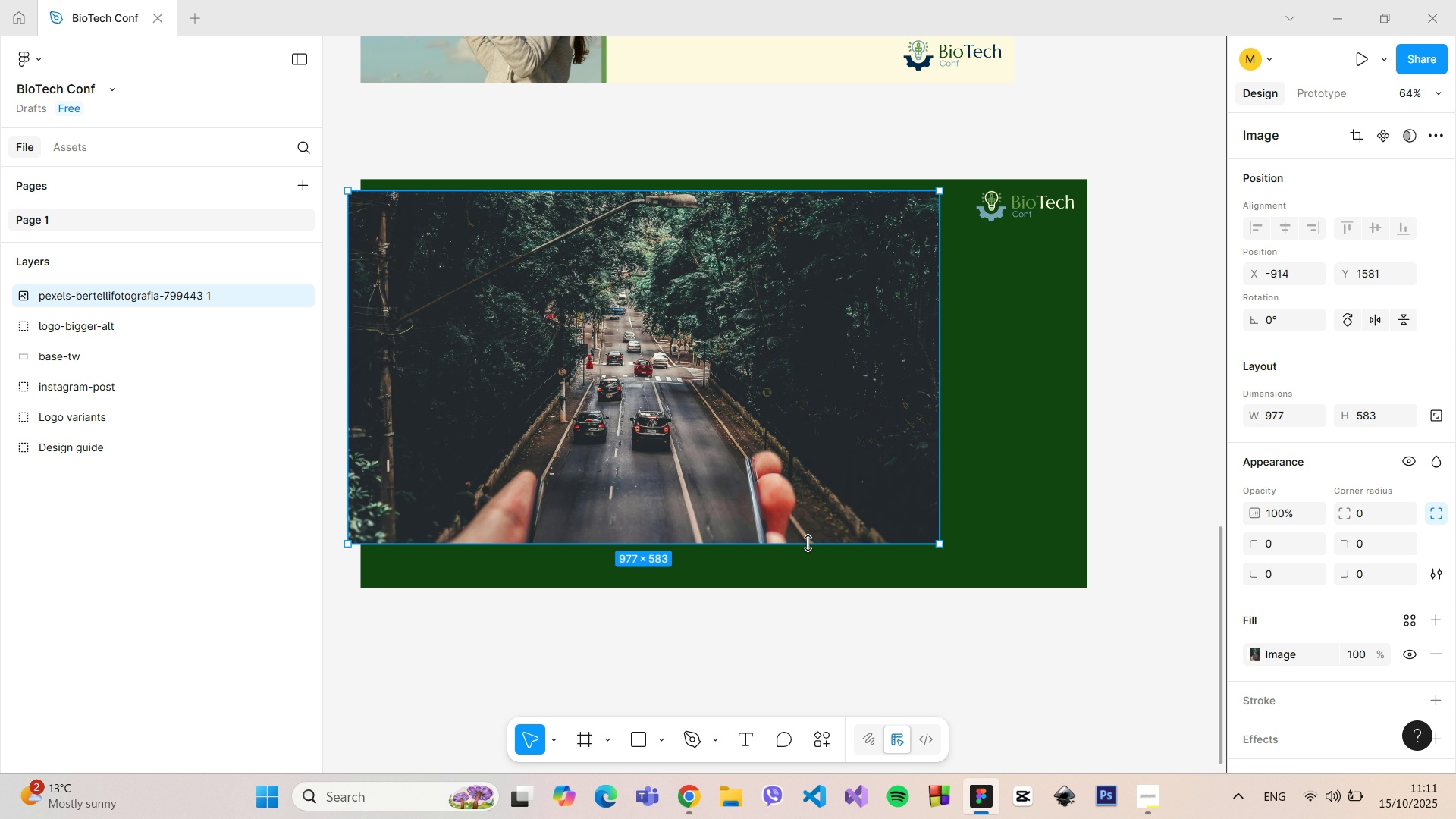 
key(Control+ControlLeft)
 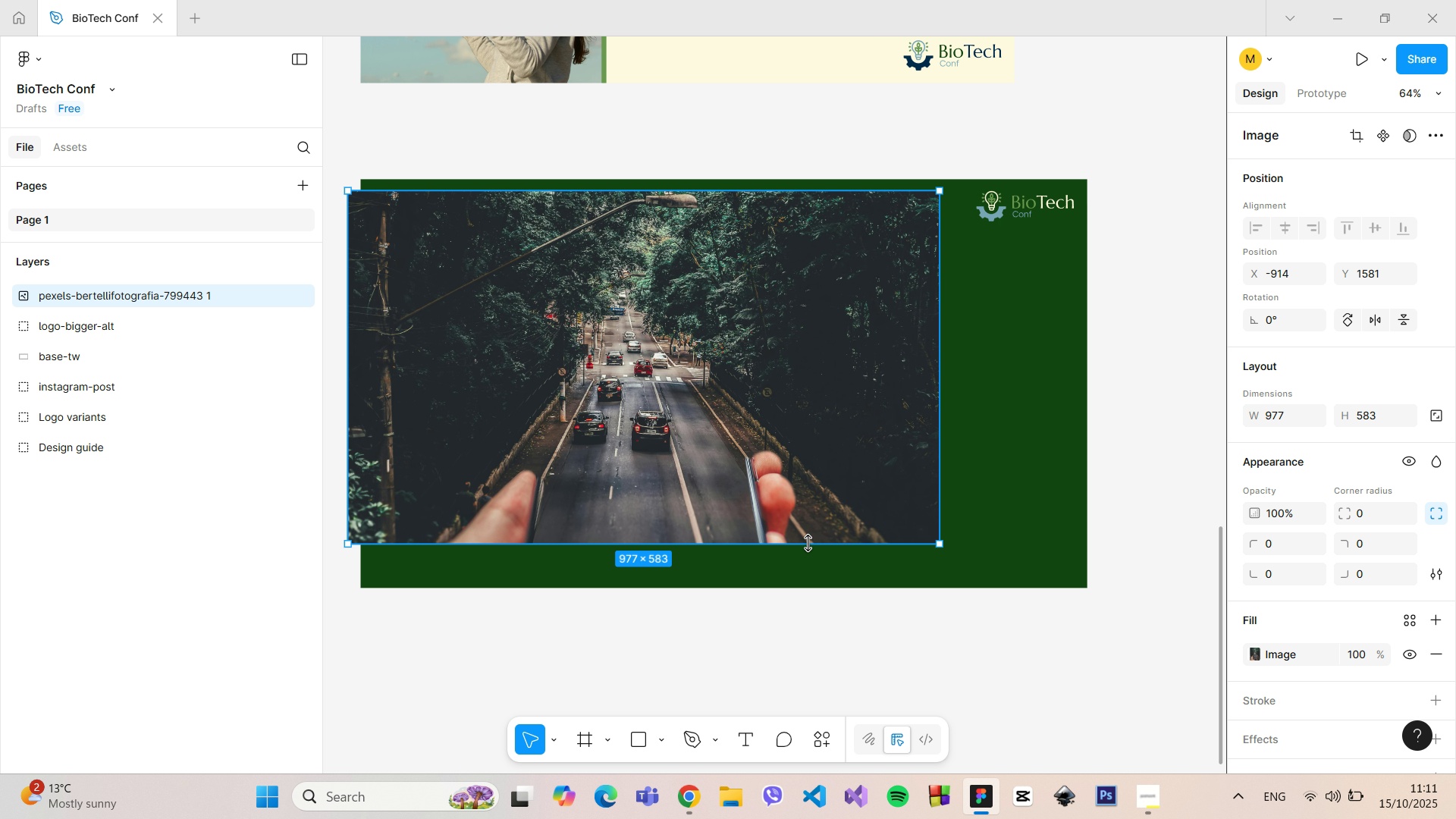 
key(Control+ControlLeft)
 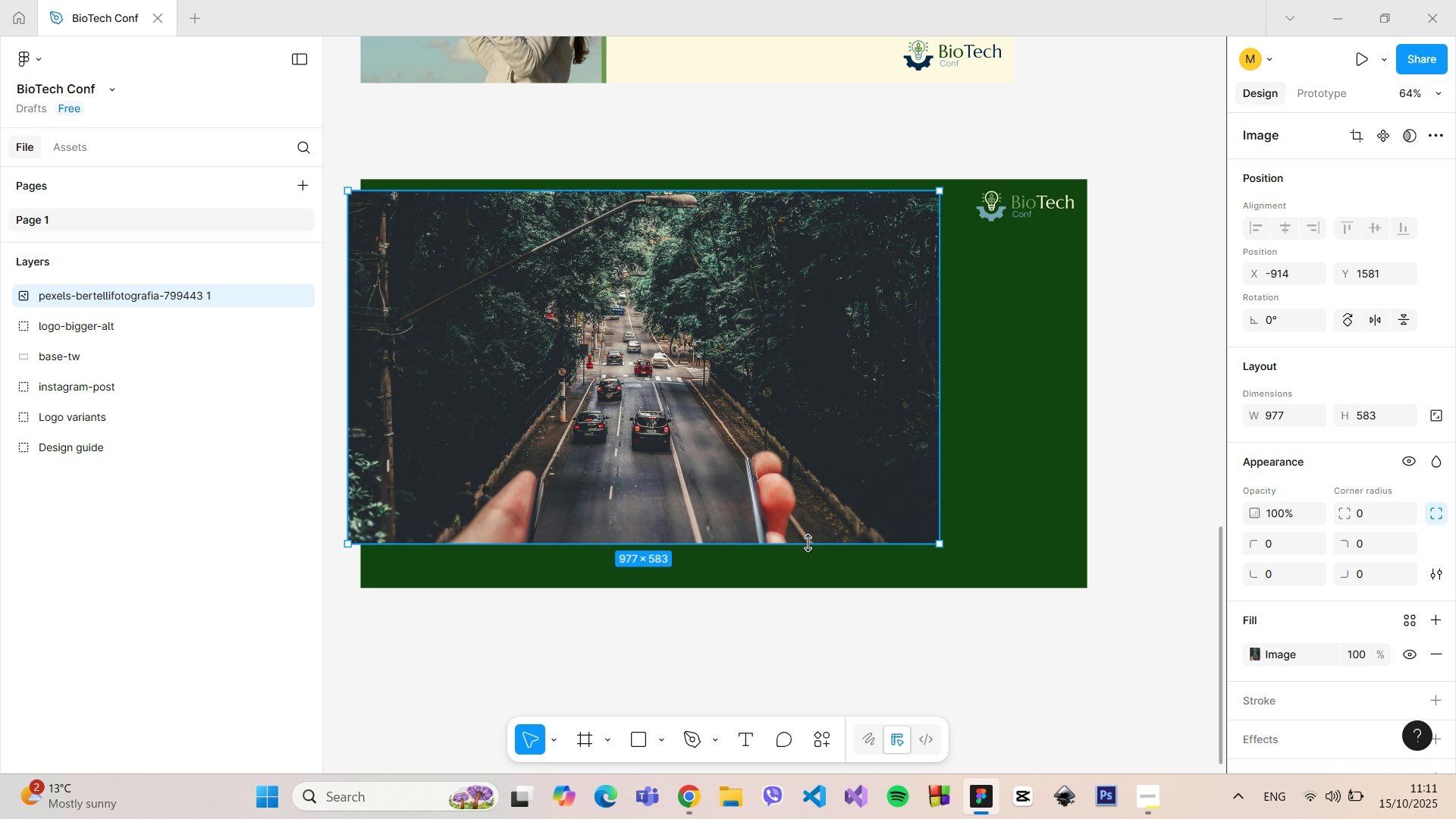 
key(Control+ControlLeft)
 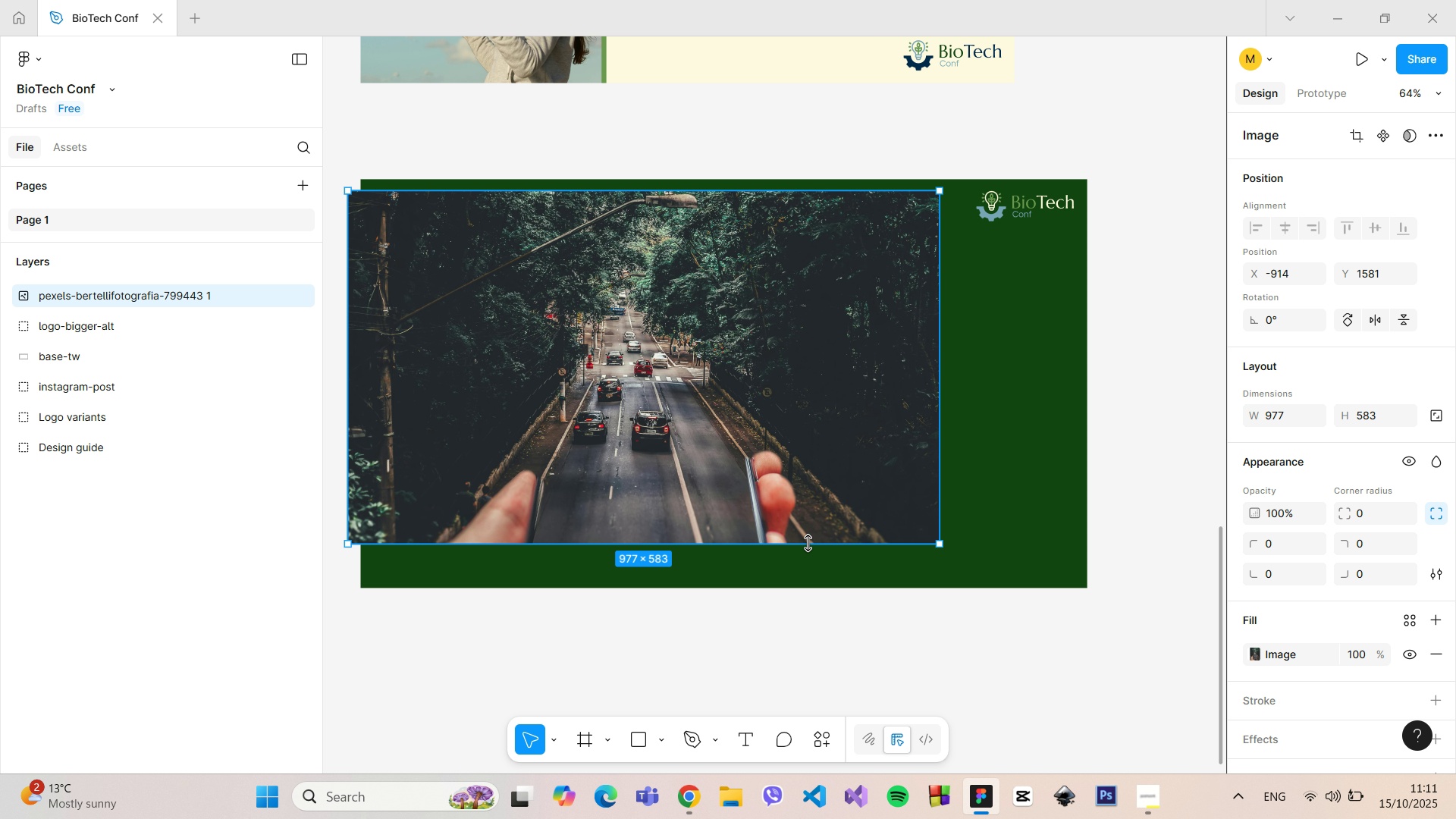 
key(Control+ControlLeft)
 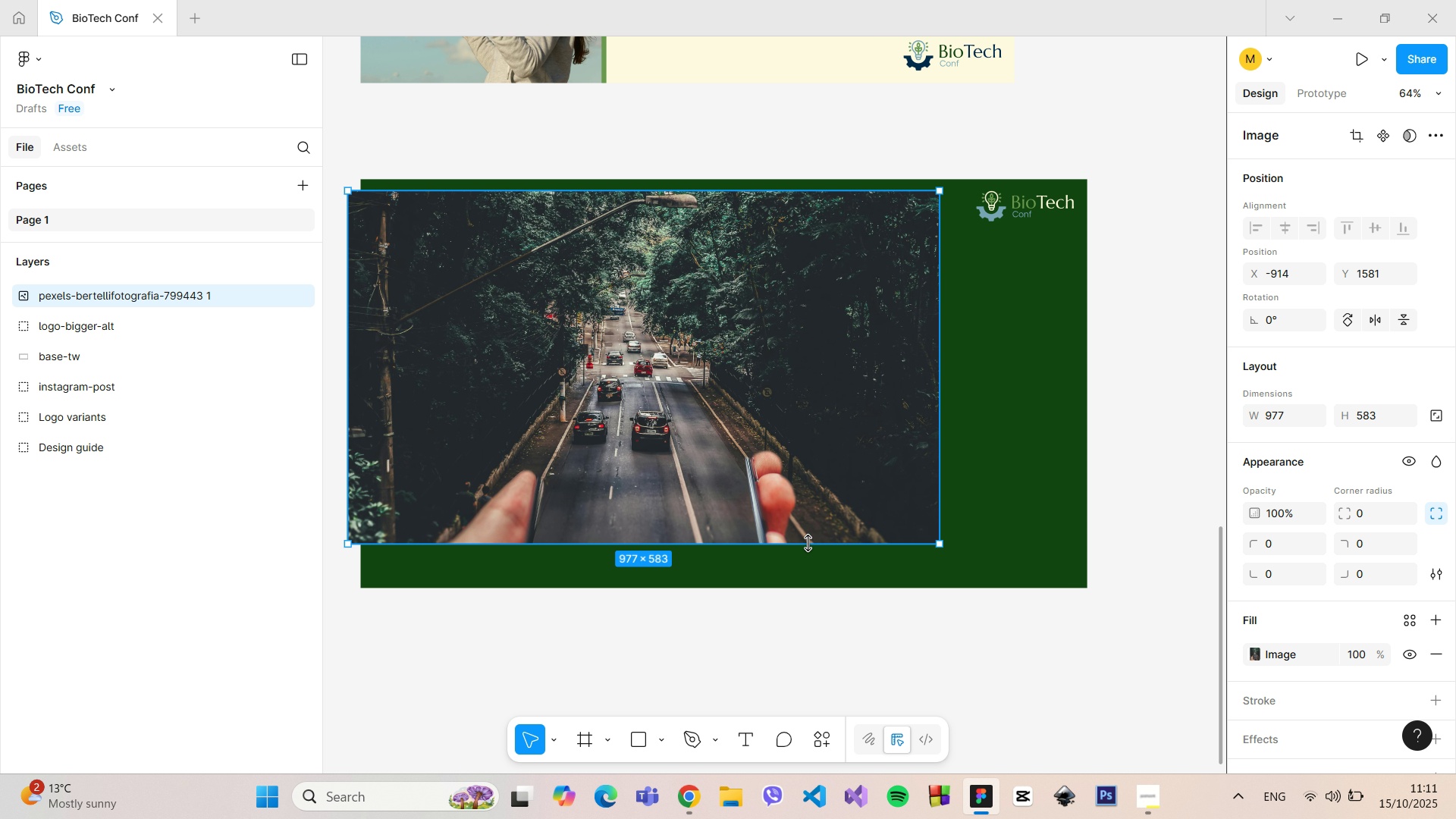 
key(Control+ControlLeft)
 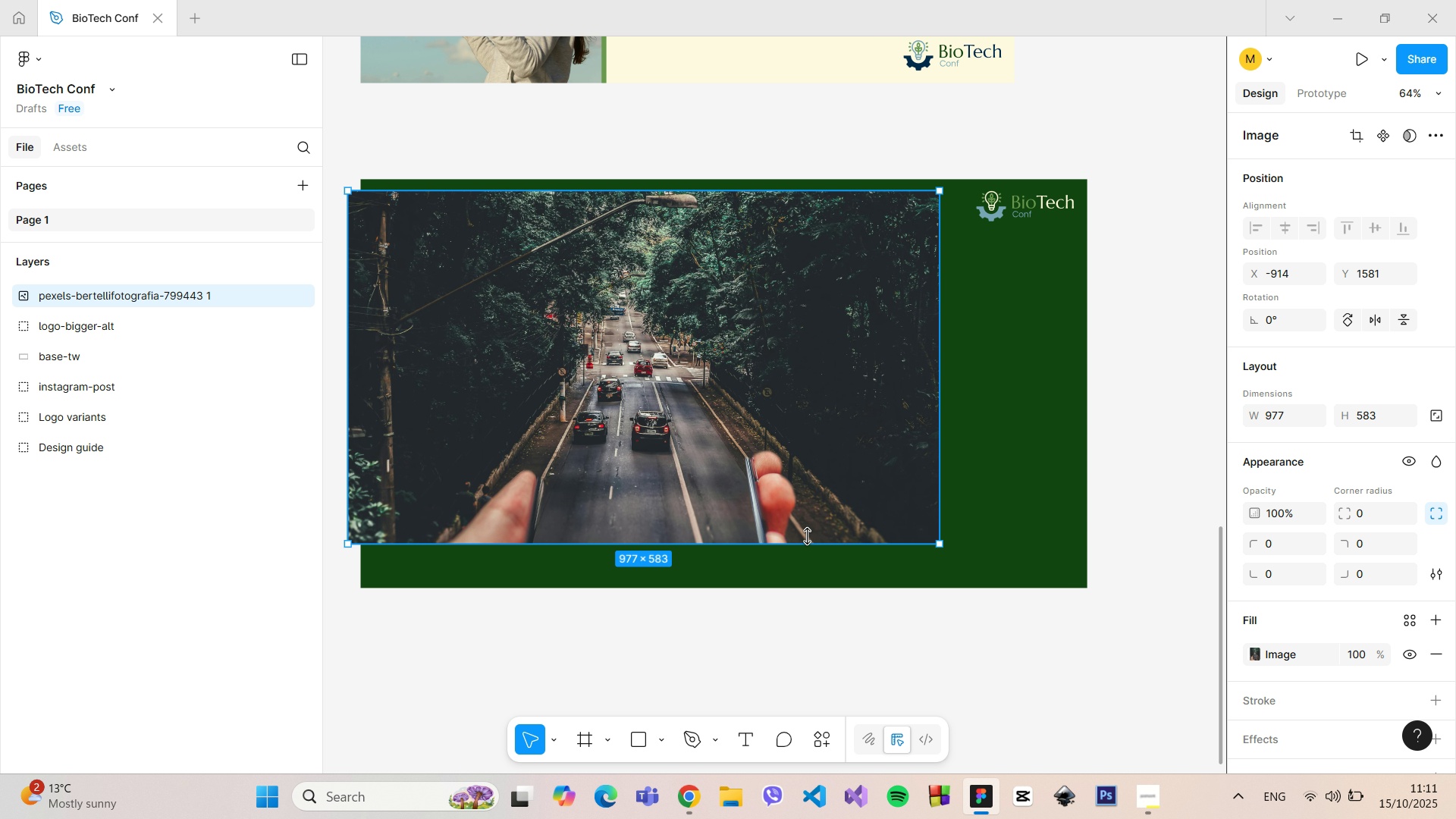 
key(Control+ControlLeft)
 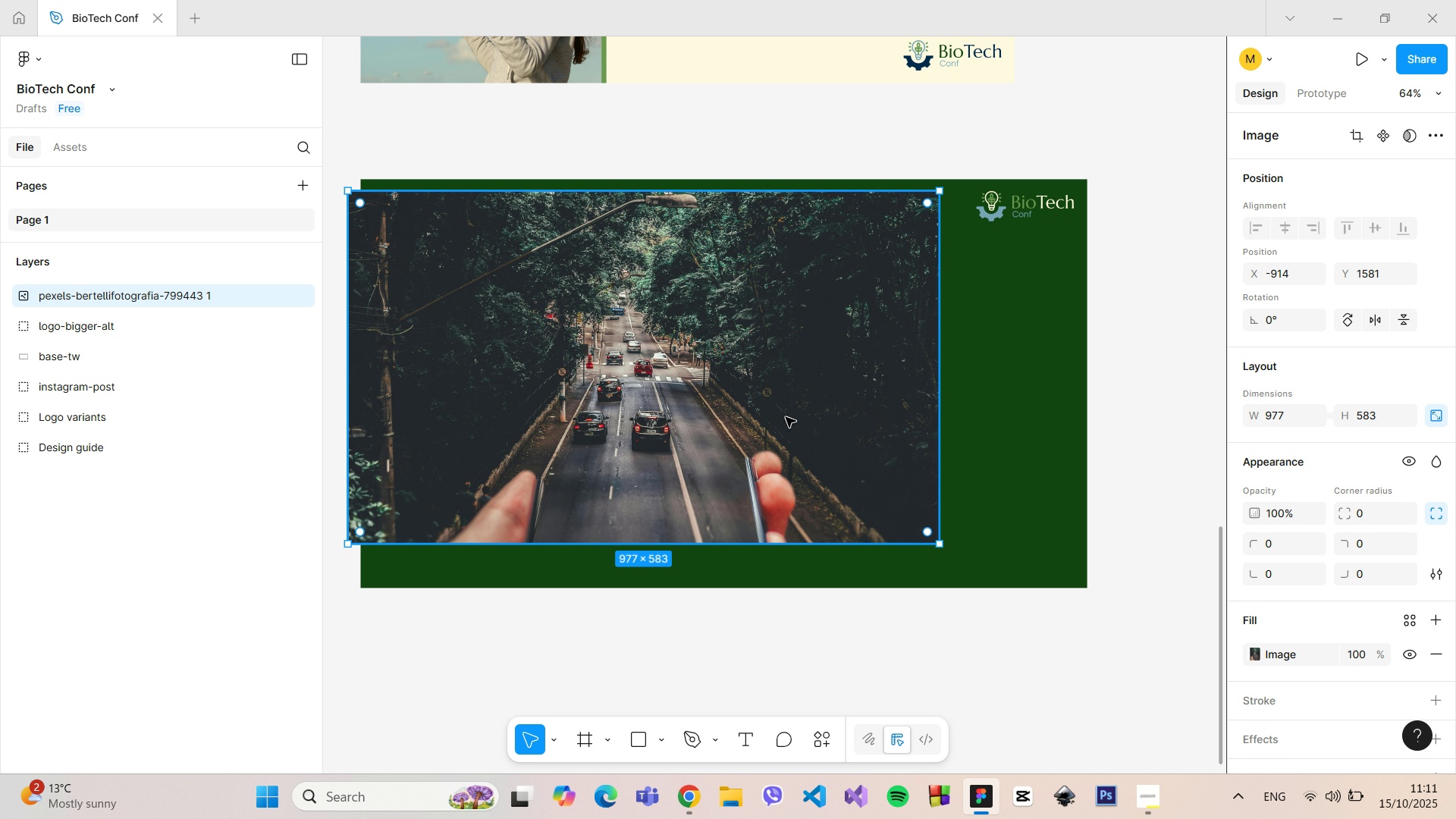 
left_click_drag(start_coordinate=[786, 417], to_coordinate=[799, 458])
 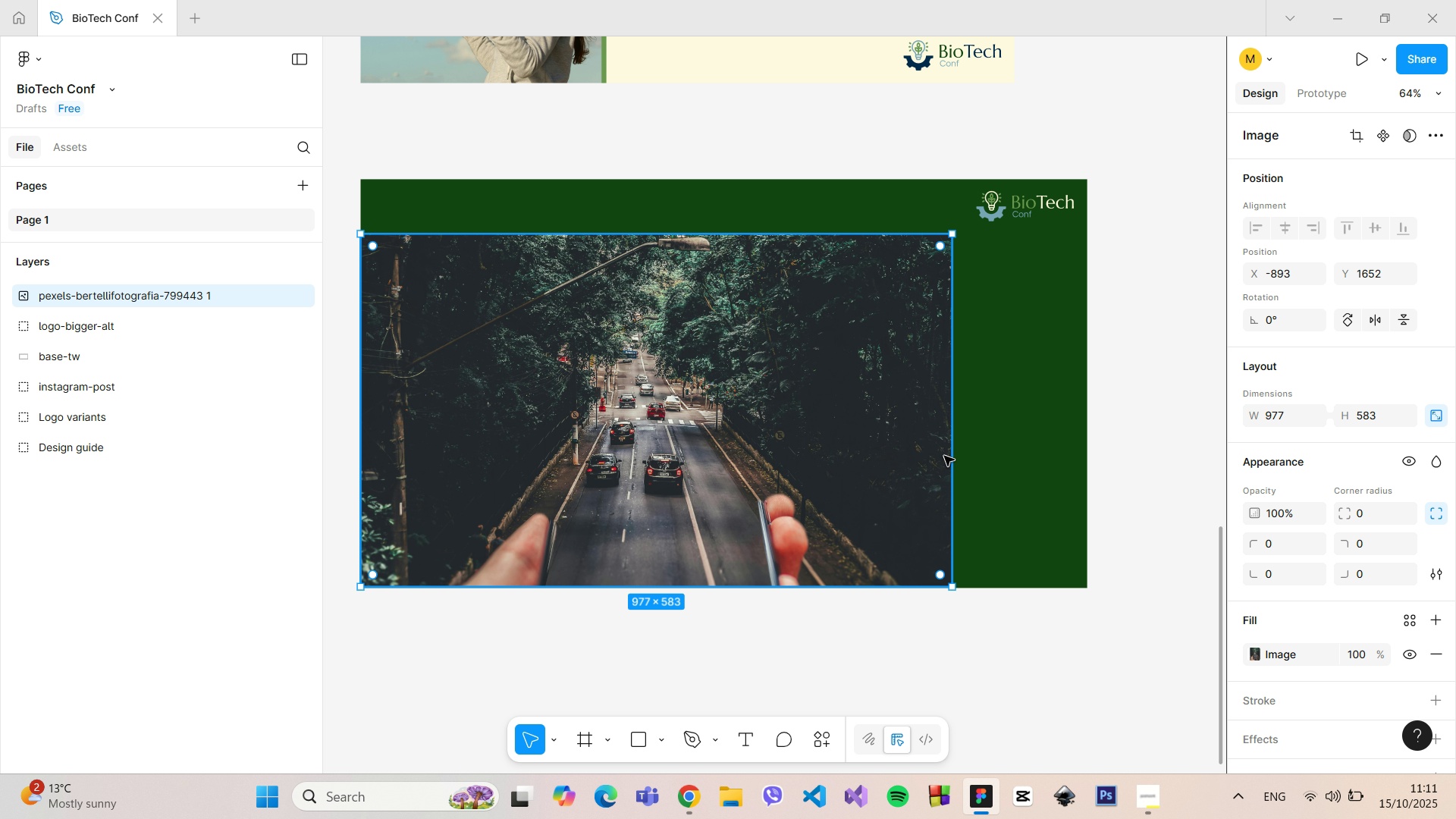 
left_click_drag(start_coordinate=[949, 456], to_coordinate=[1087, 487])
 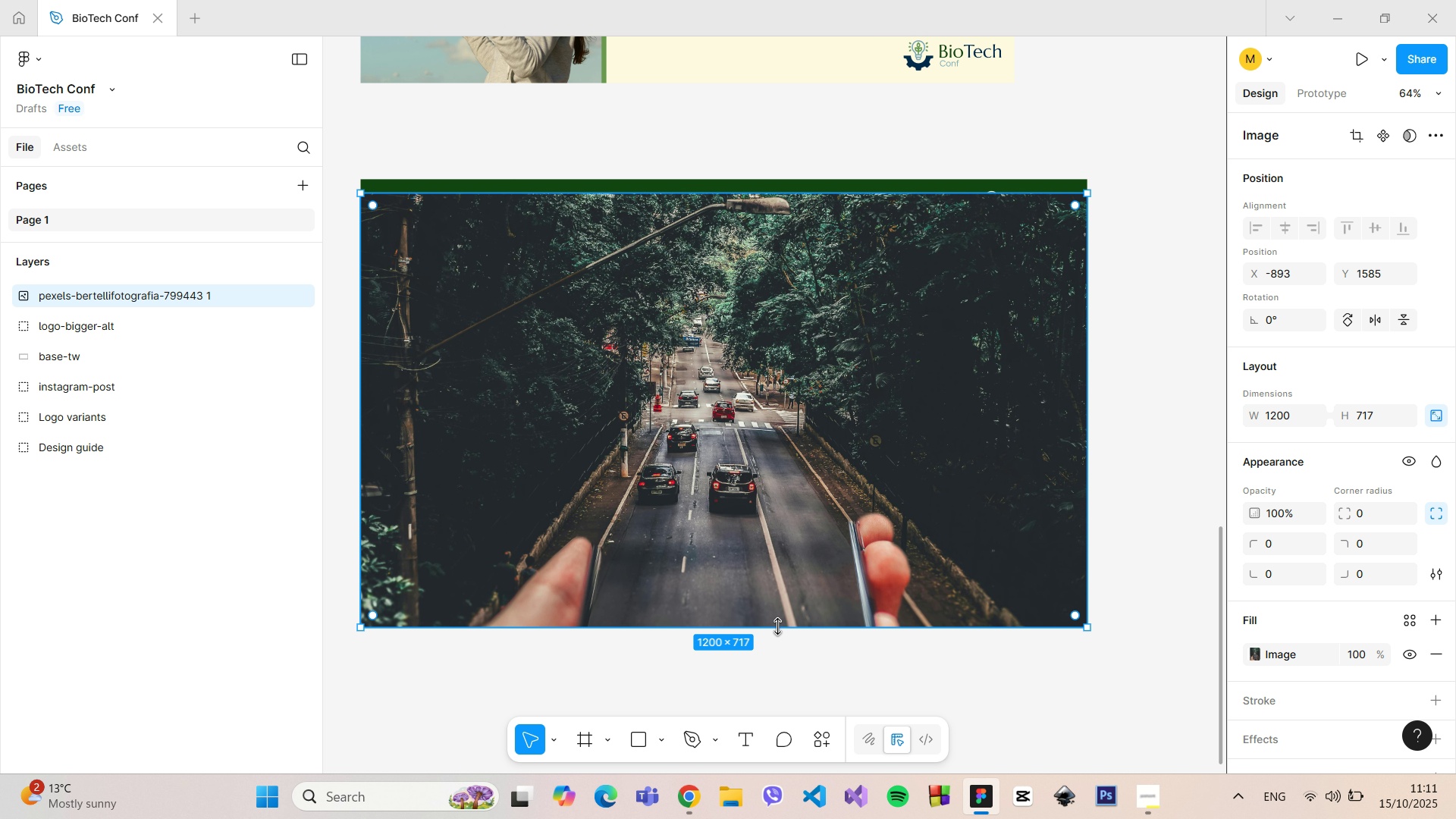 
hold_key(key=ControlLeft, duration=1.52)
left_click_drag(start_coordinate=[777, 634], to_coordinate=[831, 715])
 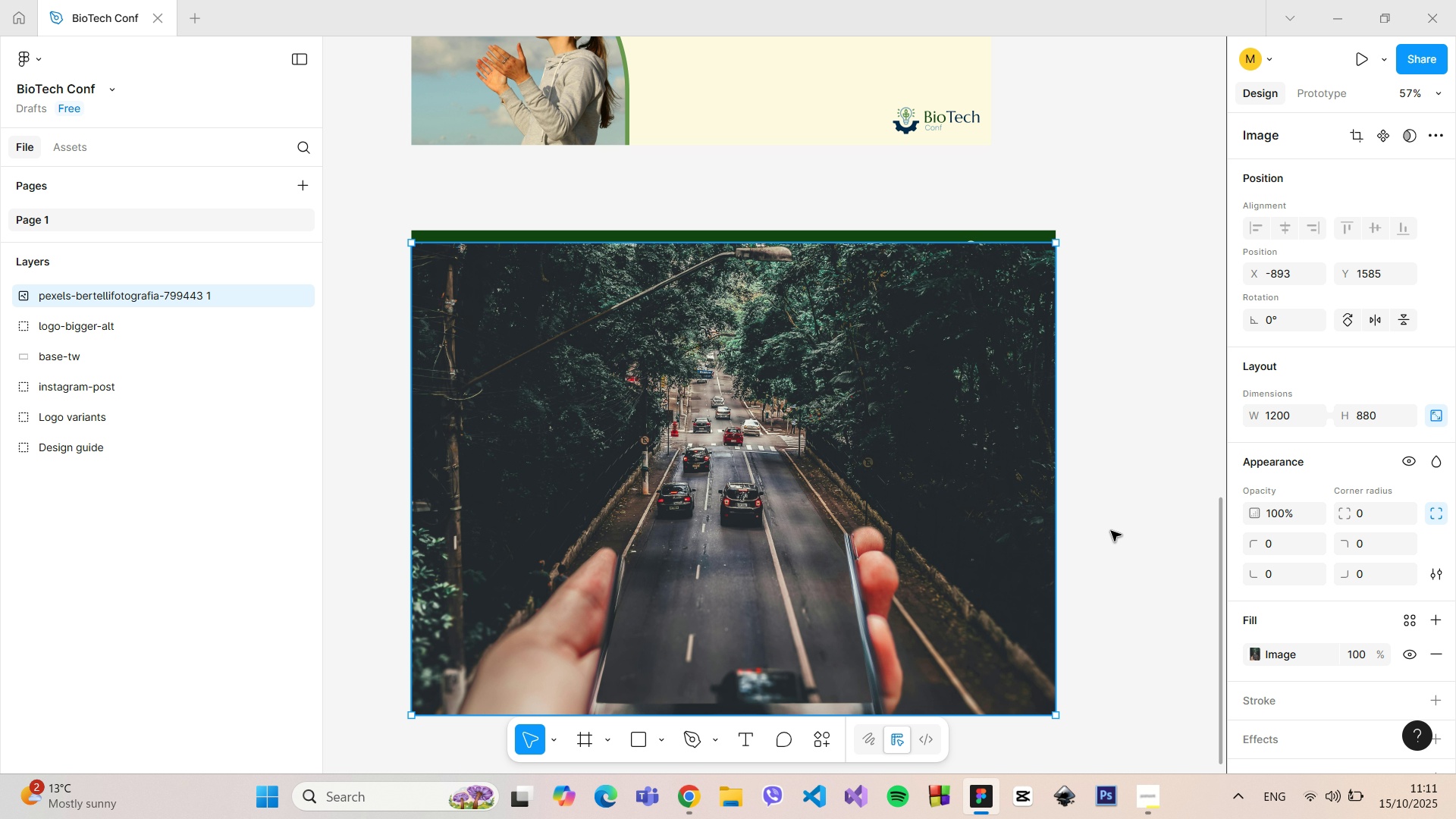 
hold_key(key=ControlLeft, duration=1.51)
scroll: coordinate [806, 633], scroll_direction: down, amount: 3.0
 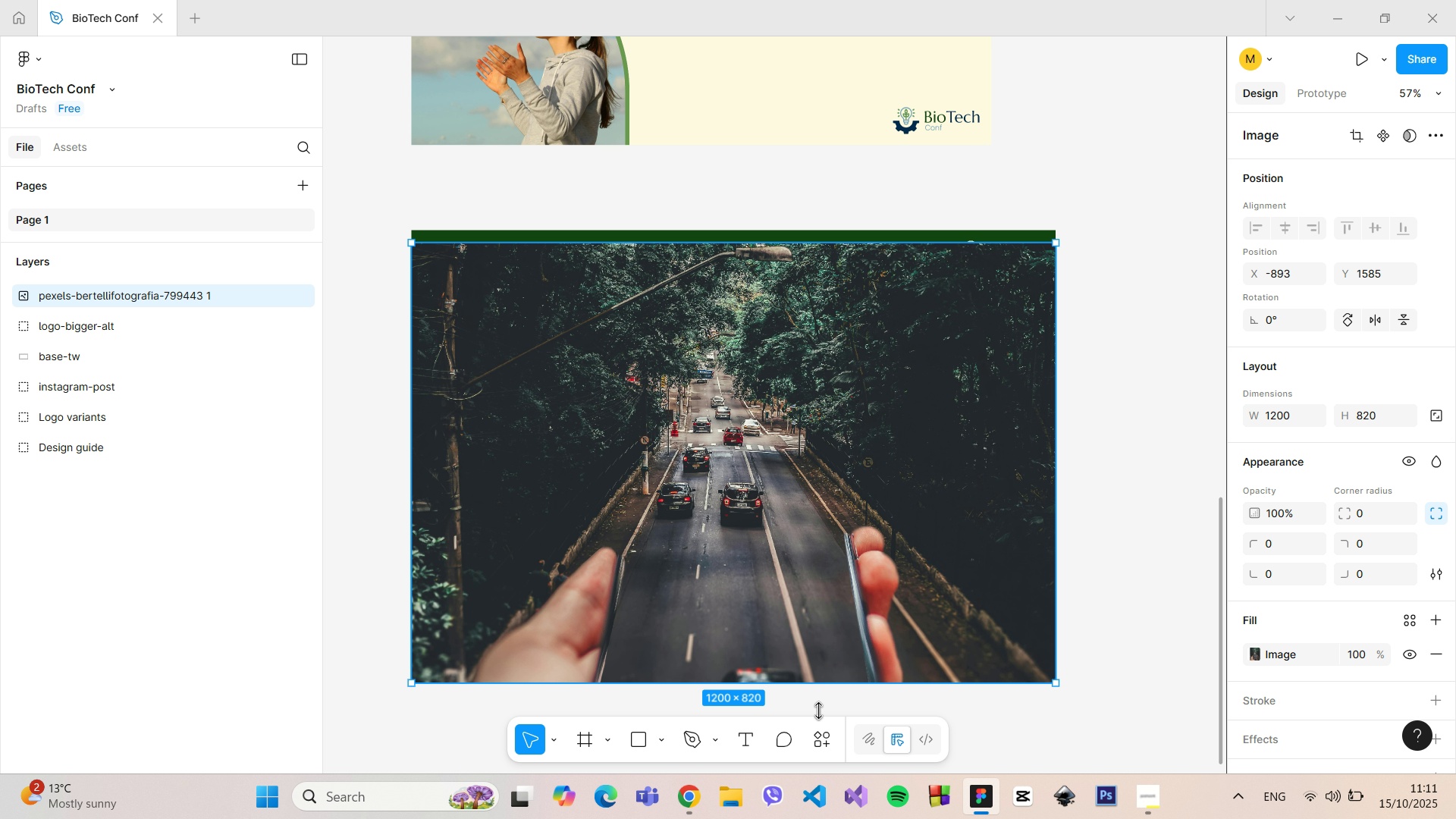 
hold_key(key=ControlLeft, duration=1.51)
 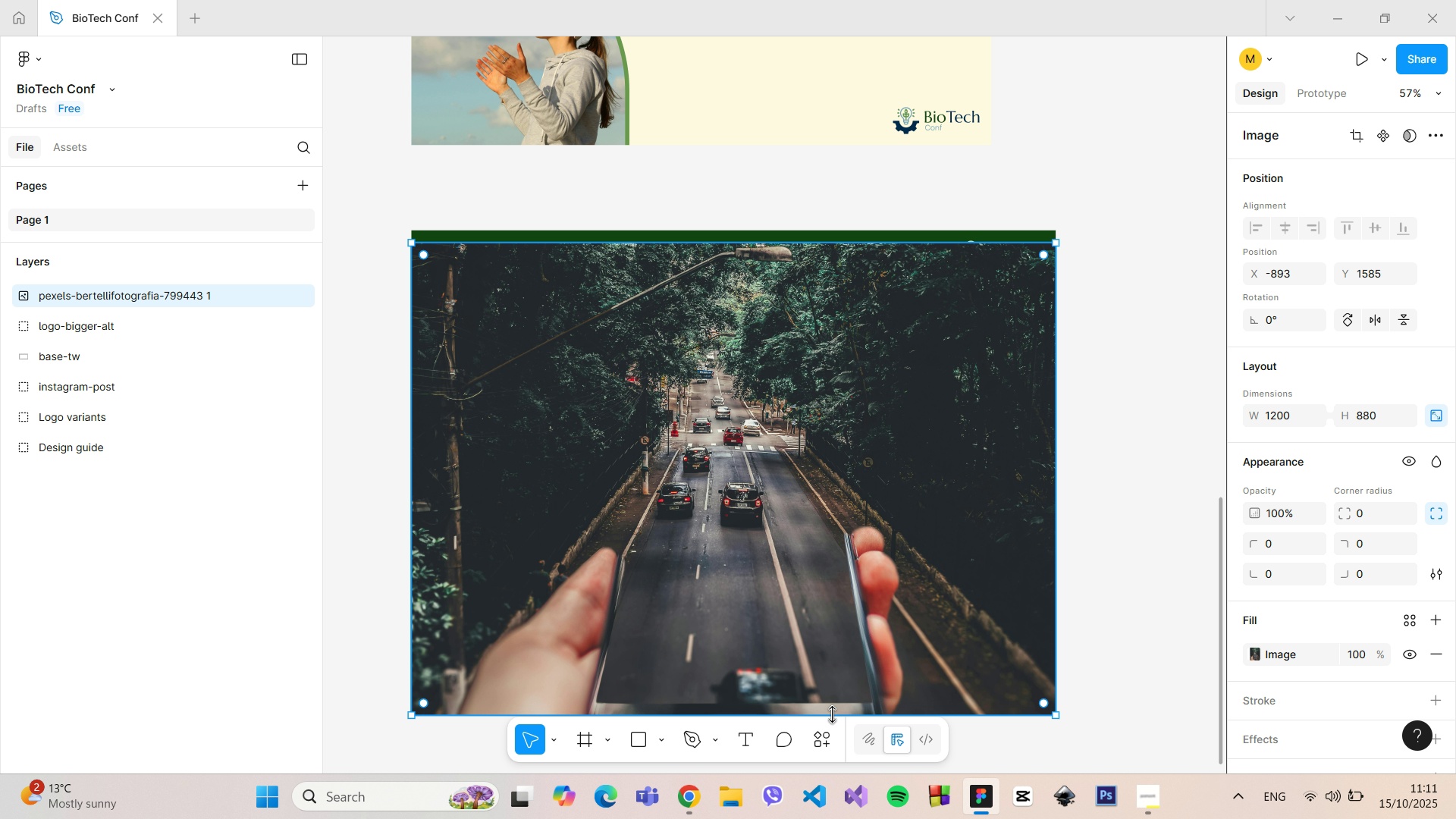 
key(Control+ControlLeft)
 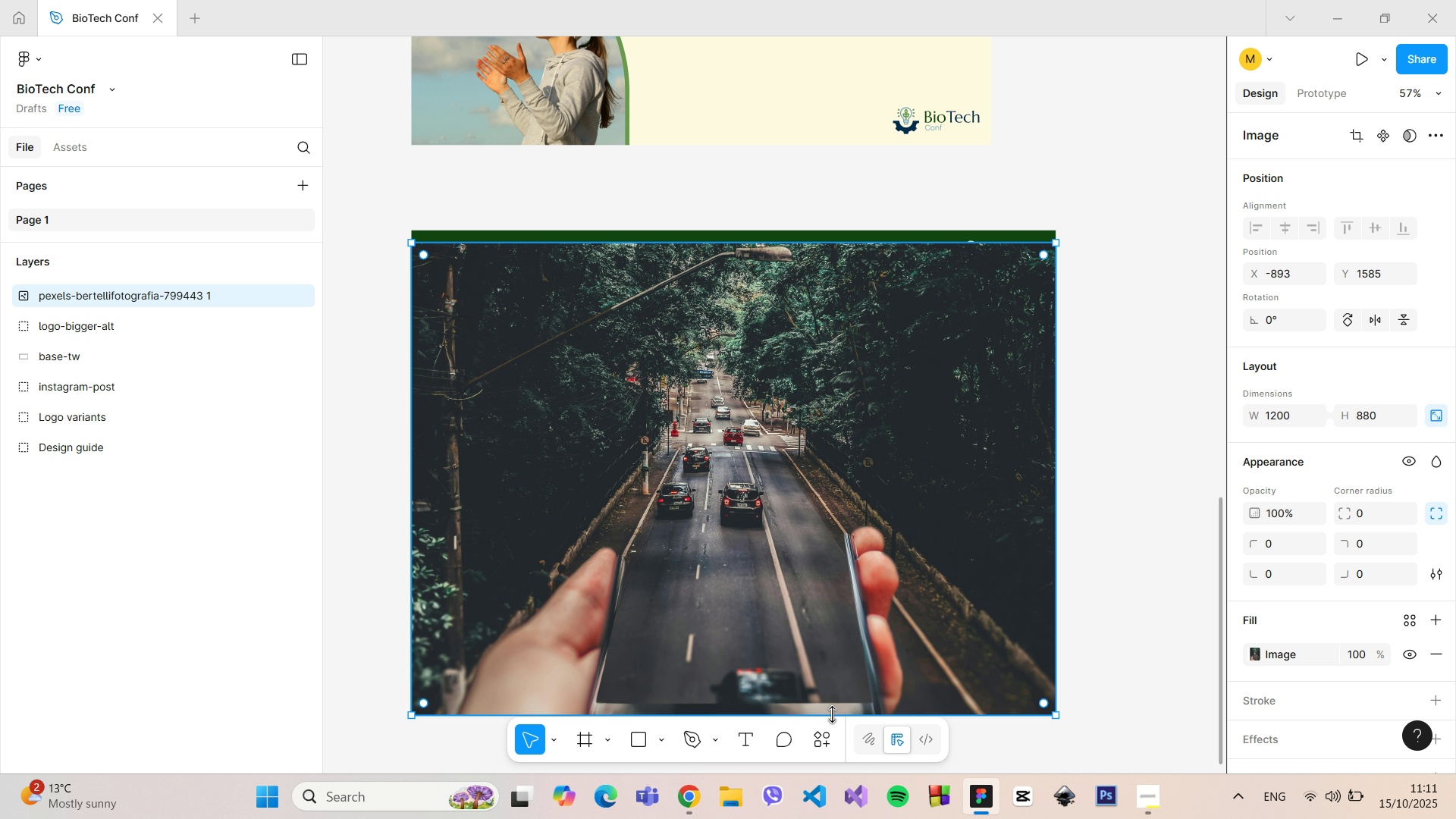 
key(Control+ControlLeft)
 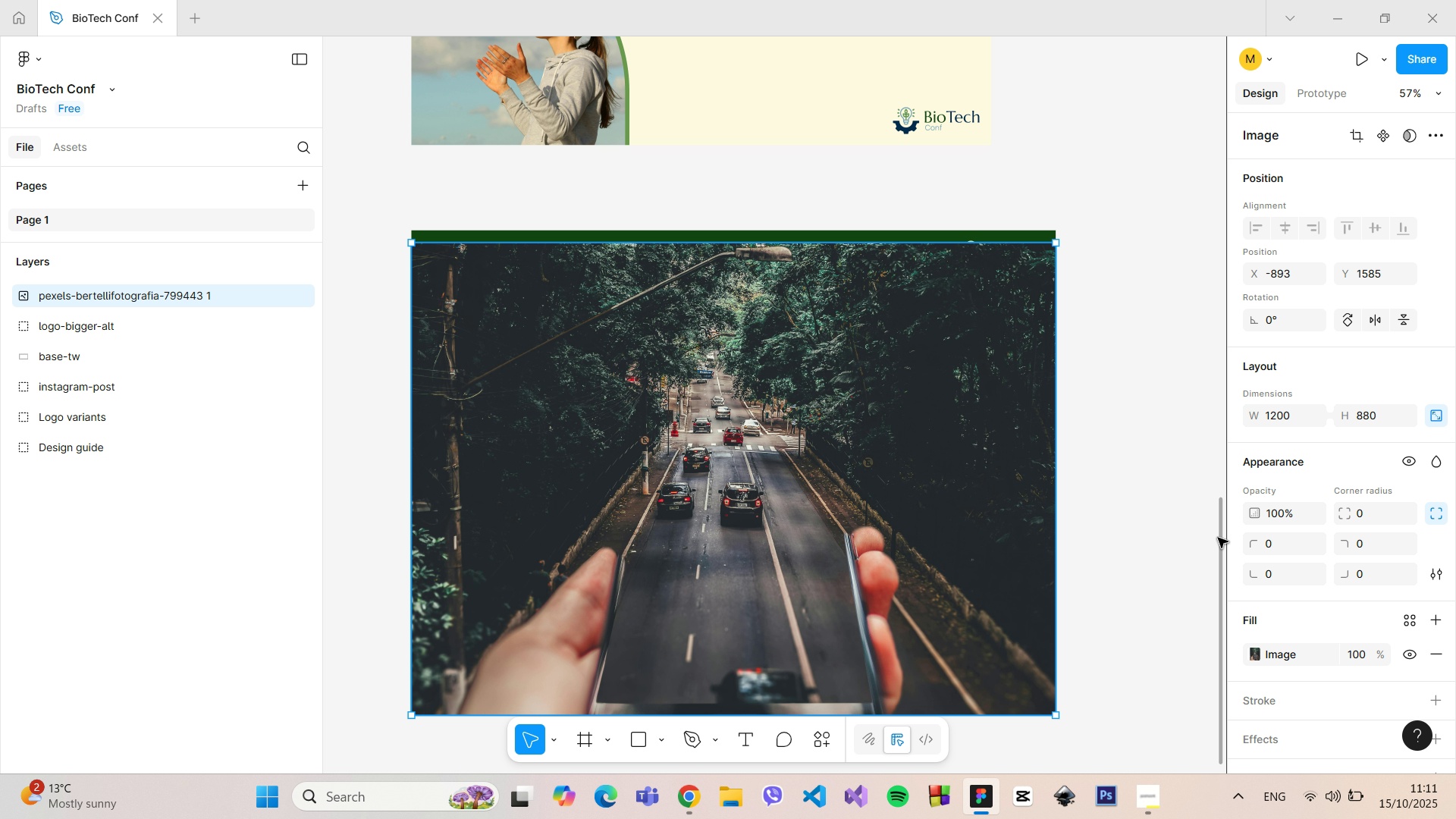 
left_click_drag(start_coordinate=[1218, 544], to_coordinate=[1215, 563])
 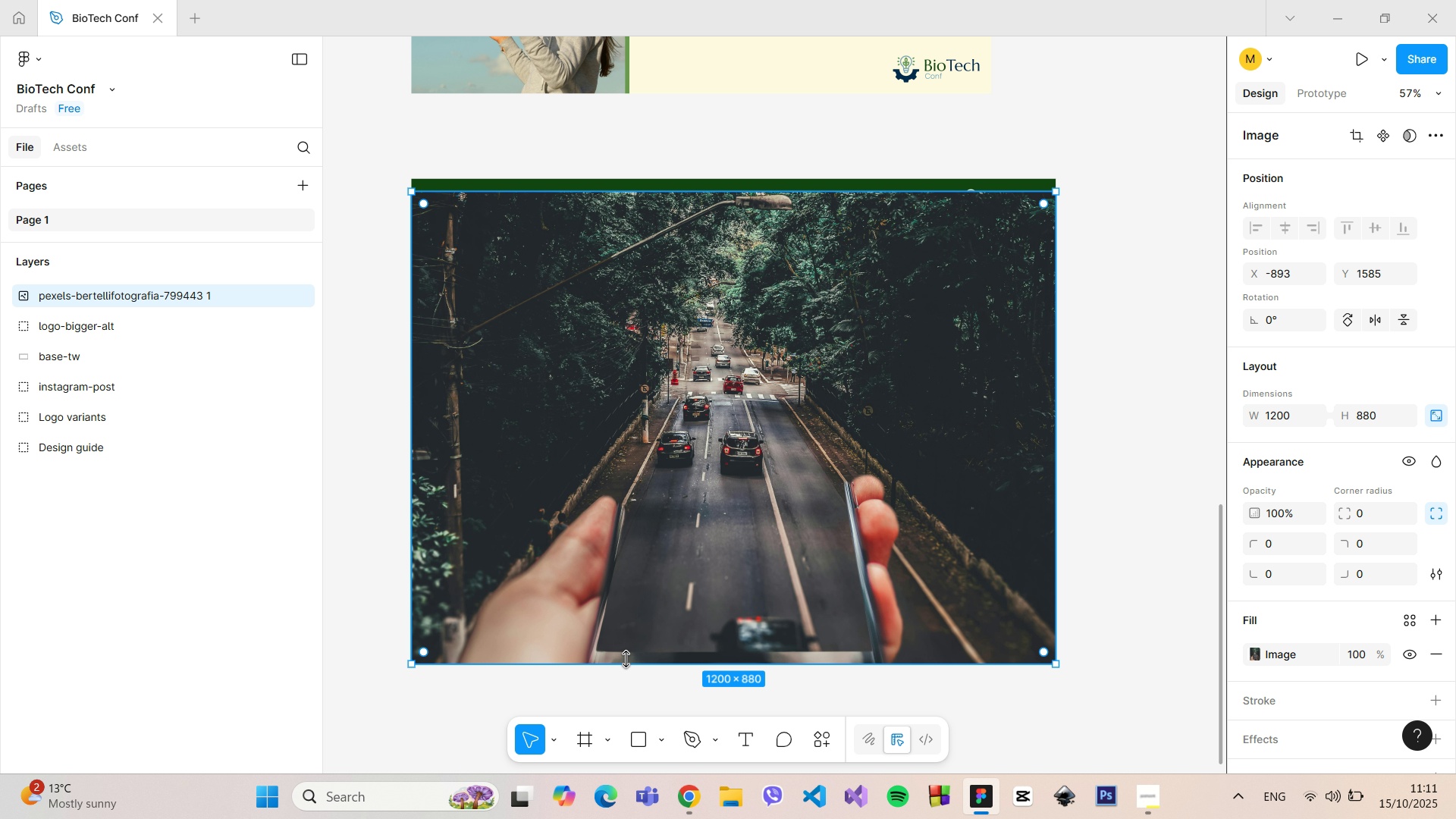 
hold_key(key=ControlLeft, duration=1.52)
left_click_drag(start_coordinate=[626, 663], to_coordinate=[646, 711])
 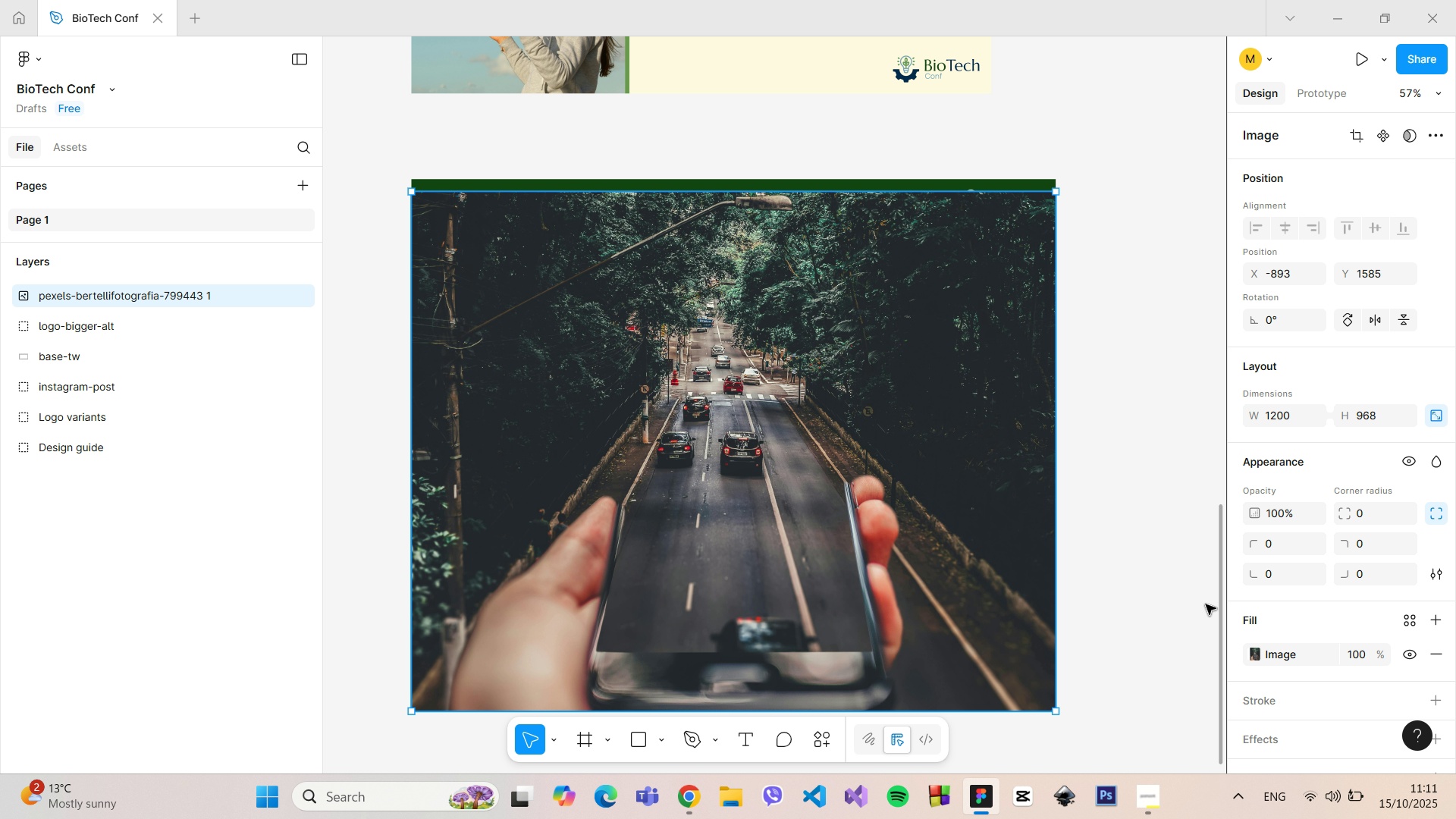 
hold_key(key=ControlLeft, duration=0.81)
 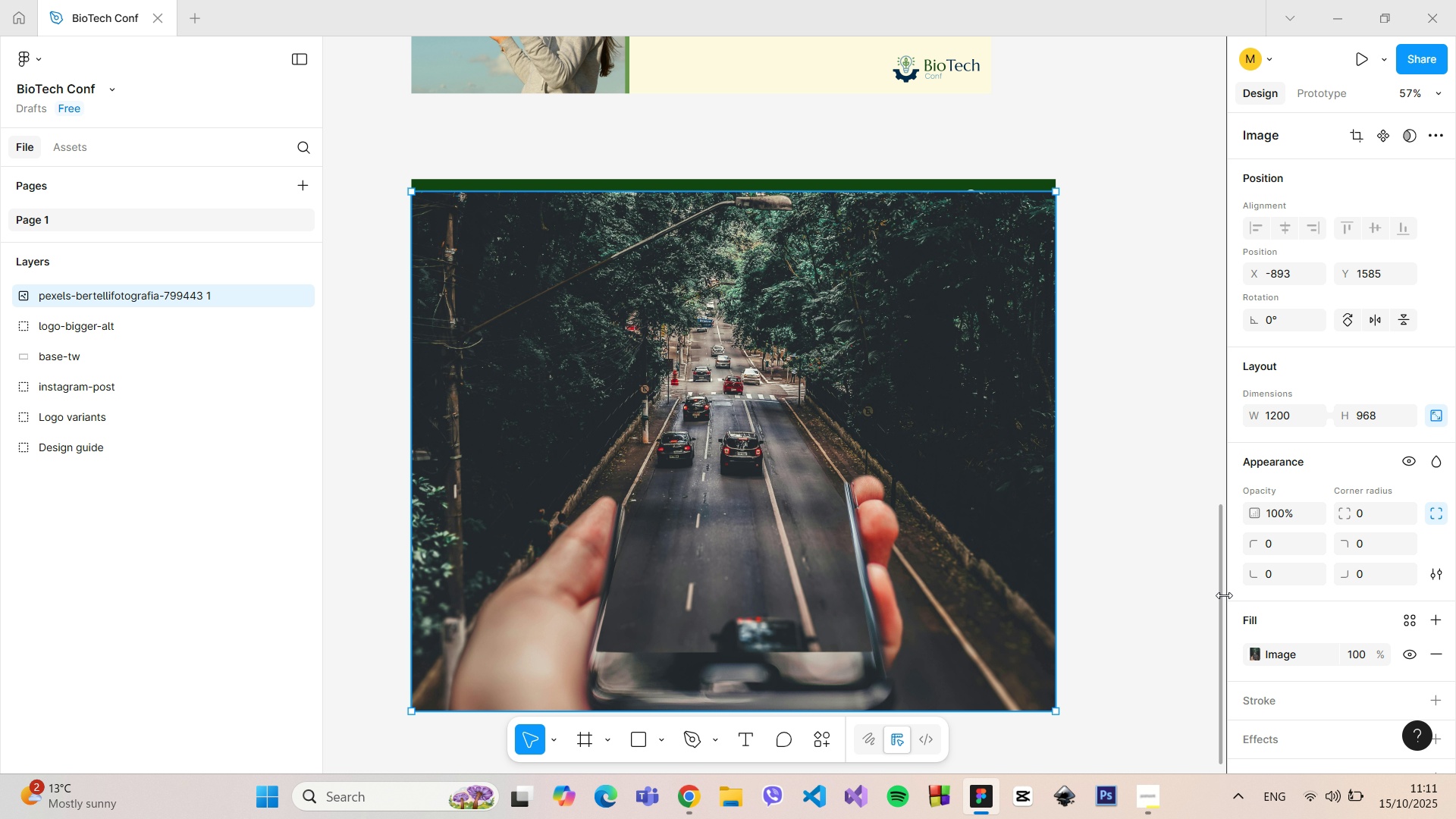 
left_click_drag(start_coordinate=[1223, 595], to_coordinate=[1225, 611])
 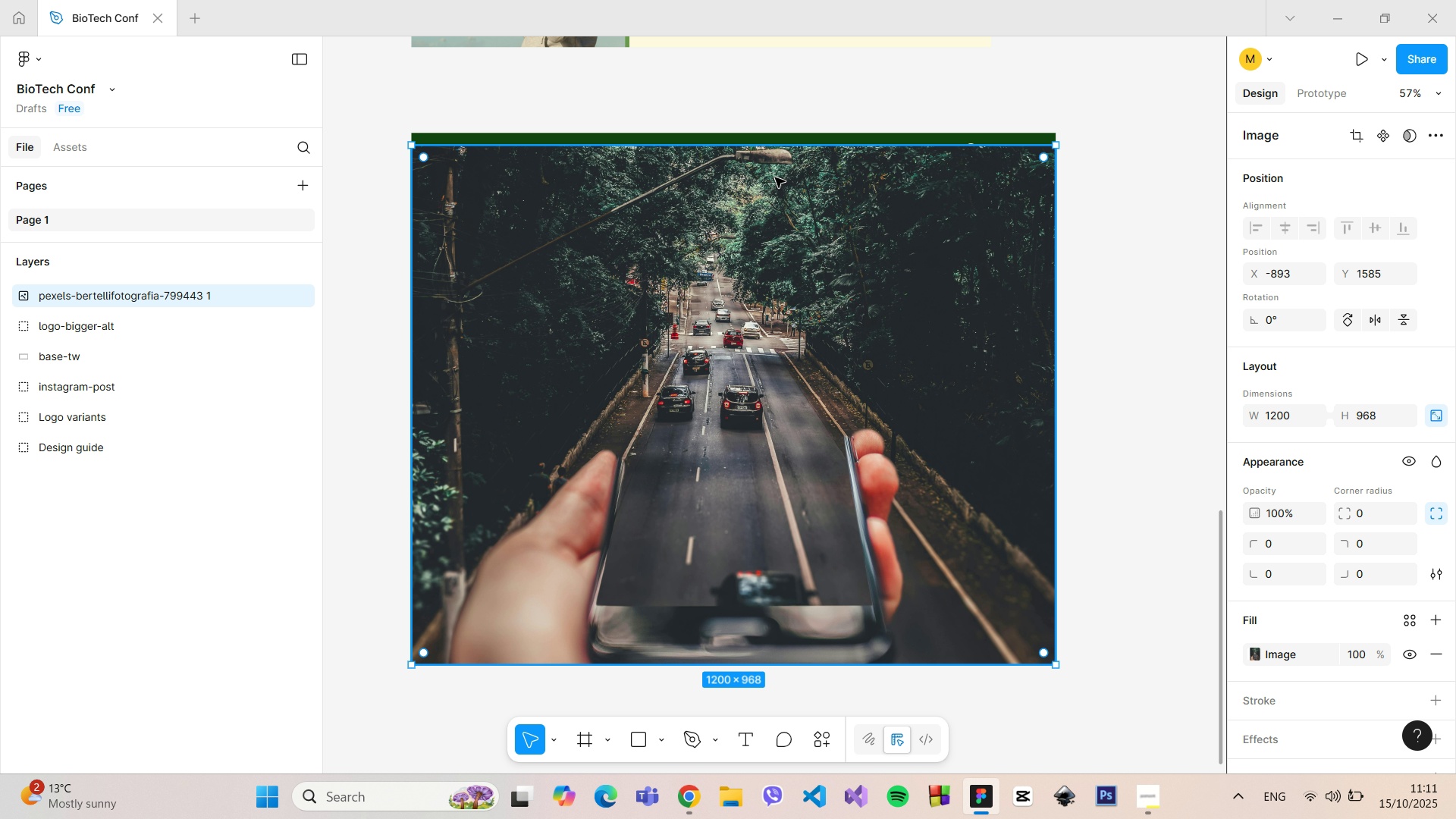 
hold_key(key=ControlLeft, duration=1.51)
left_click_drag(start_coordinate=[774, 148], to_coordinate=[808, 368])
 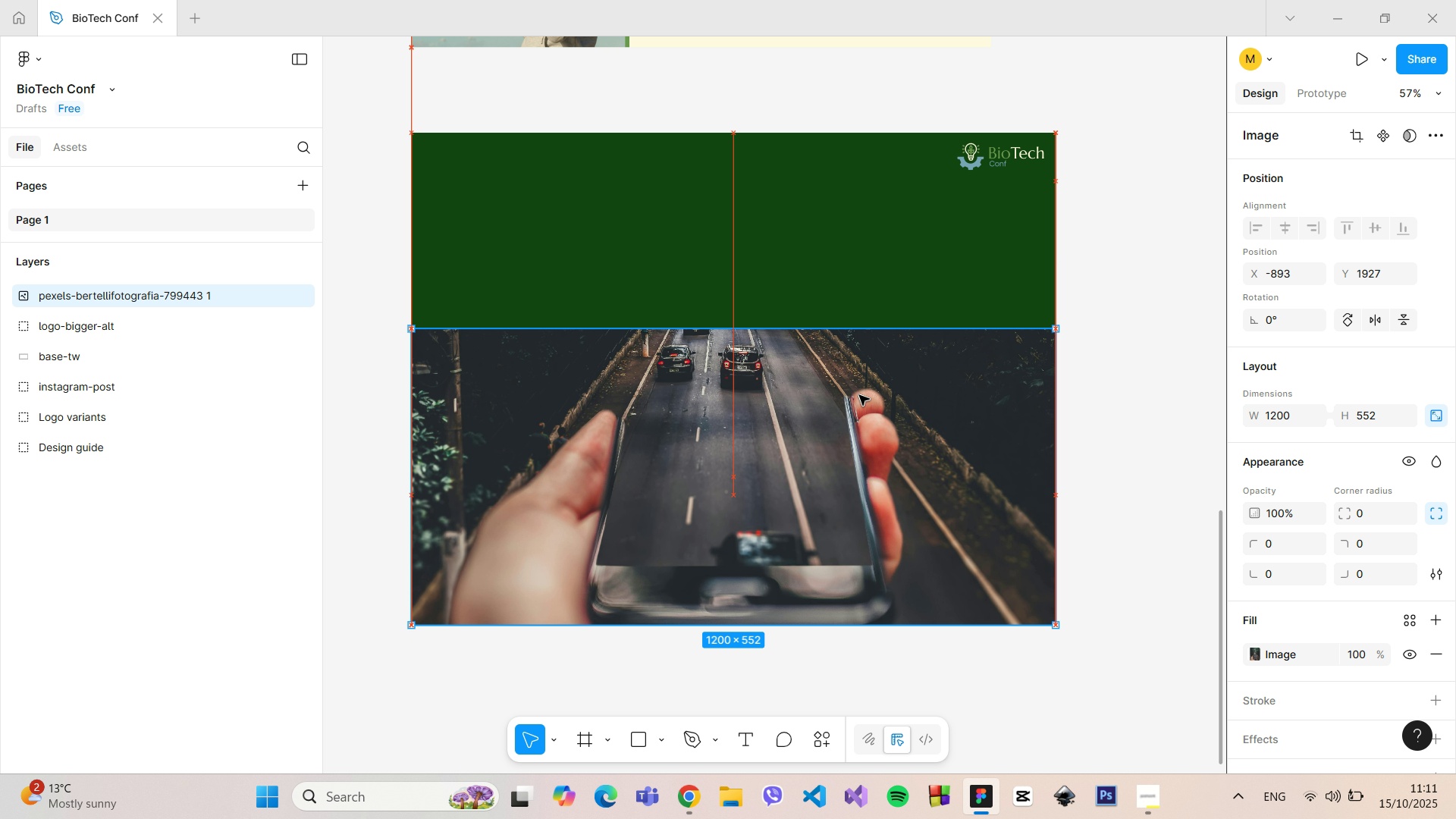 
hold_key(key=ControlLeft, duration=1.48)
 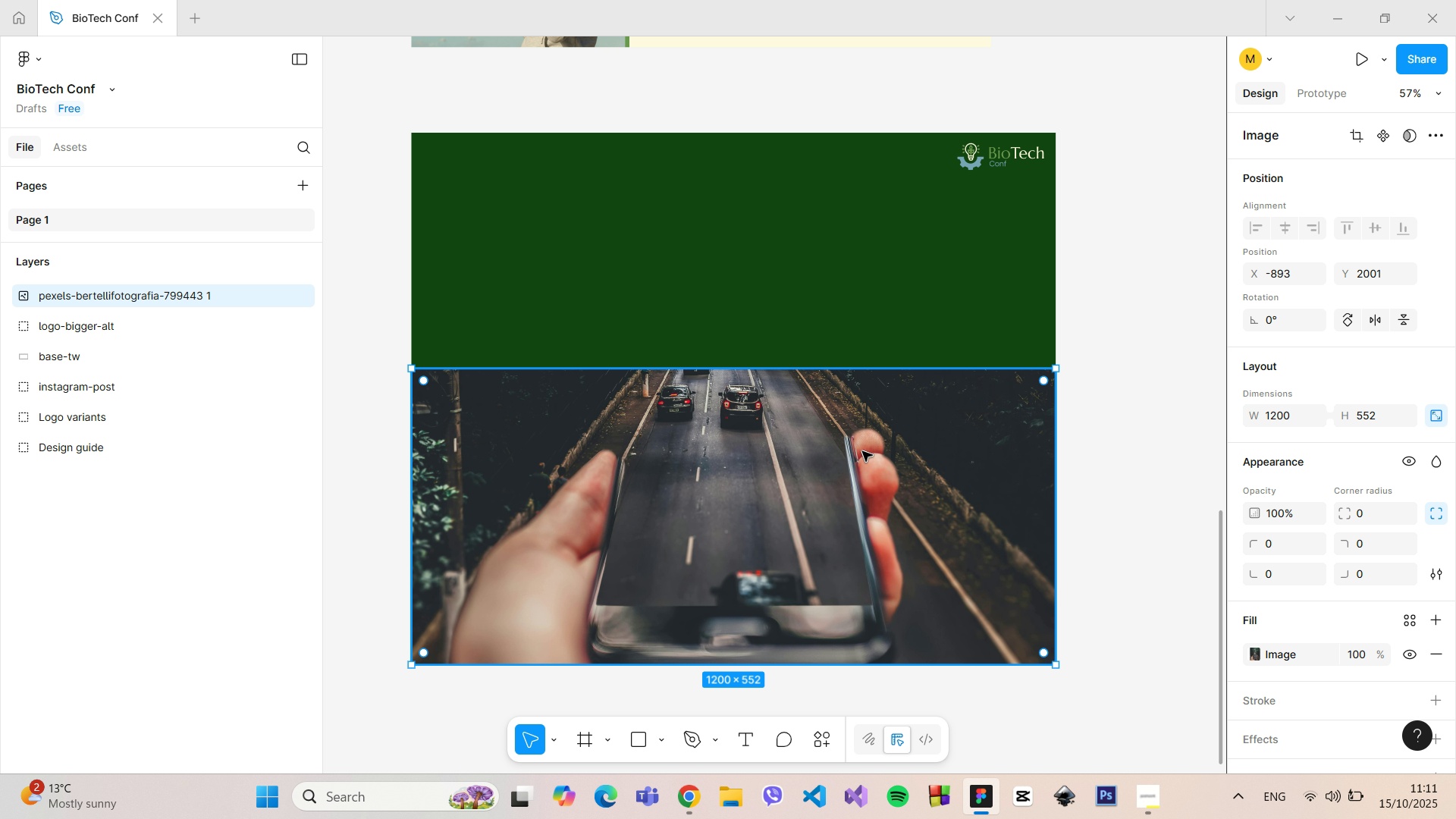 
left_click_drag(start_coordinate=[863, 451], to_coordinate=[859, 281])
 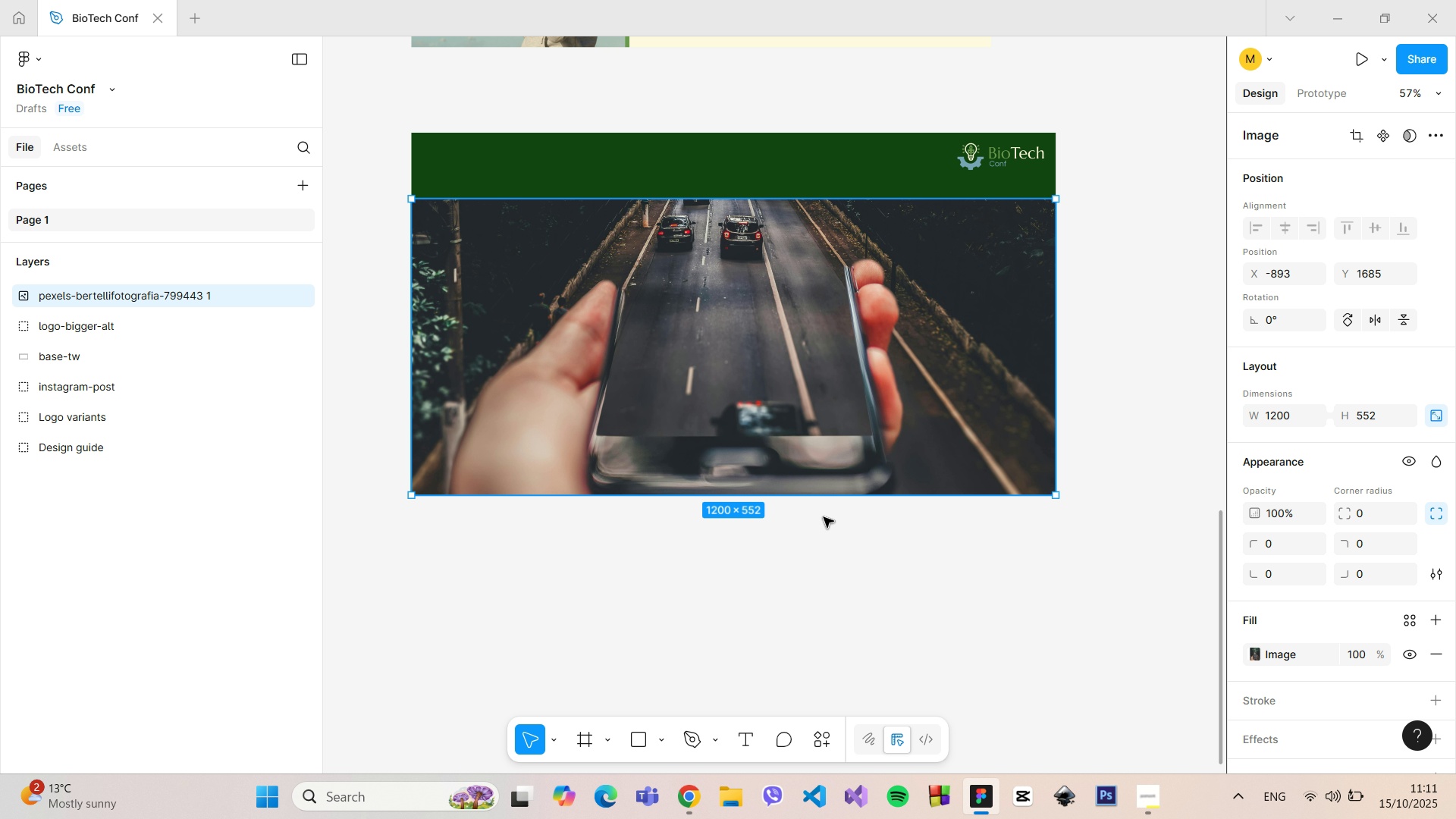 
left_click([824, 517])
 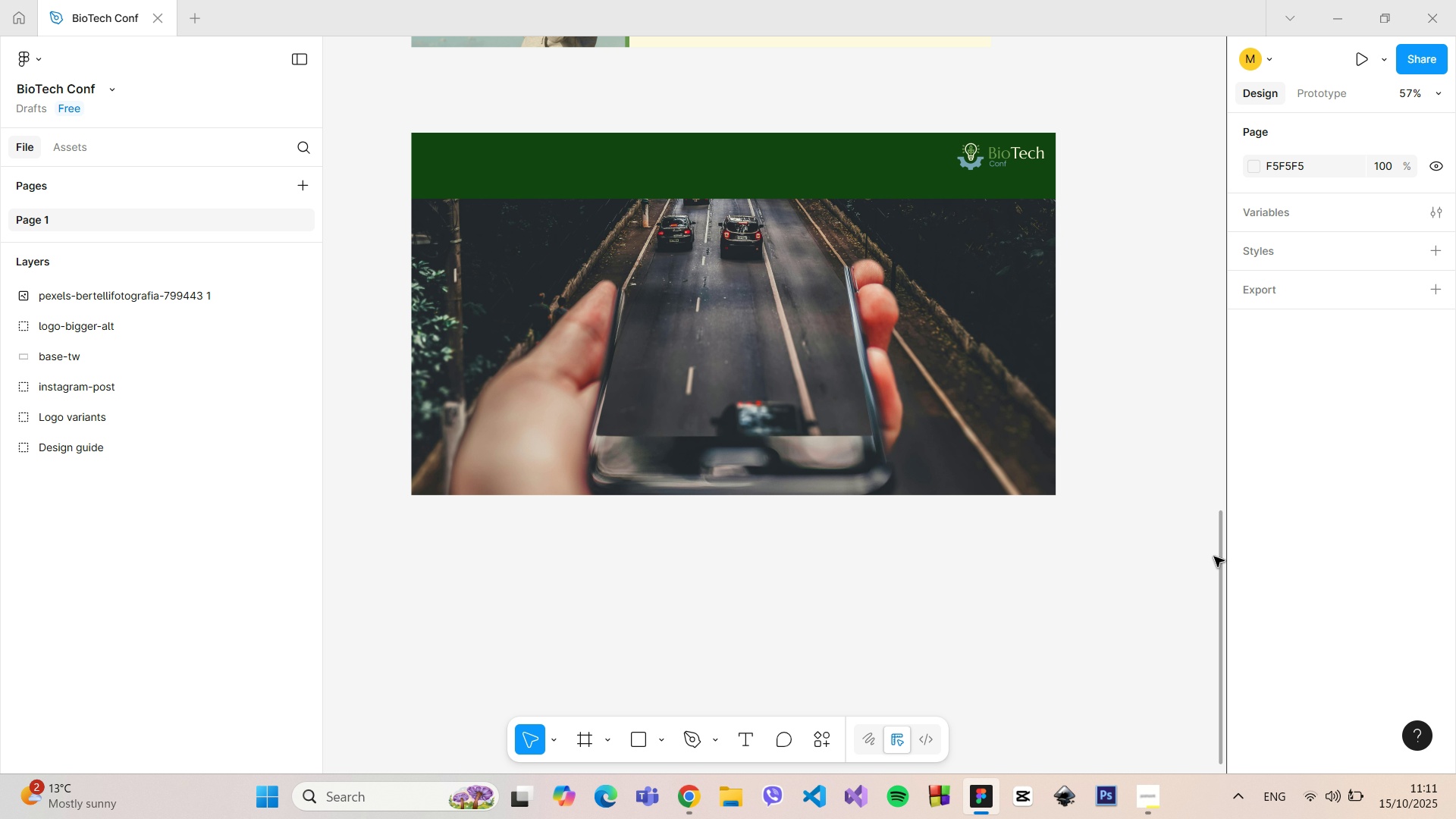 
left_click_drag(start_coordinate=[1219, 558], to_coordinate=[1223, 512])
 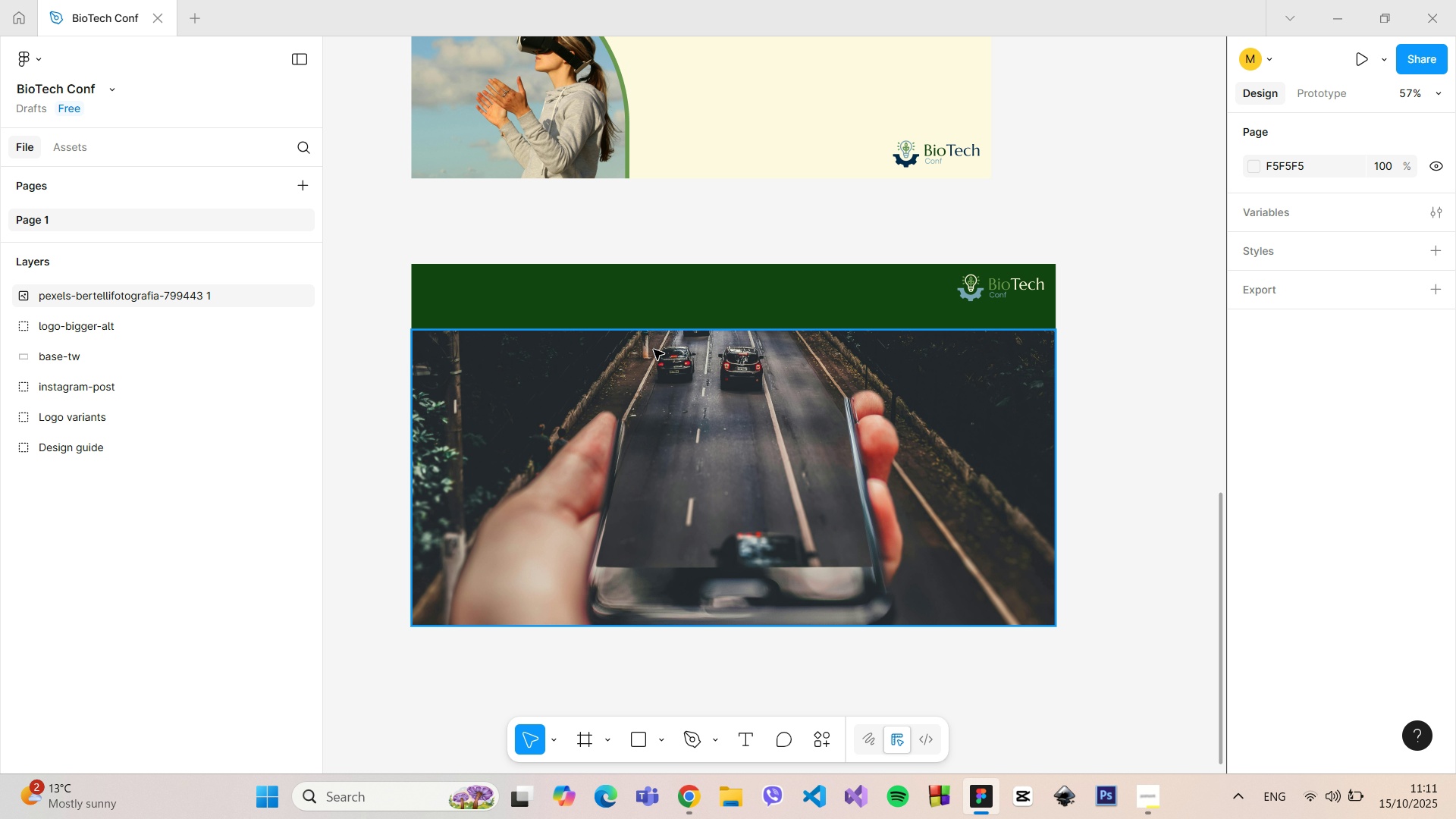 
left_click([654, 350])
 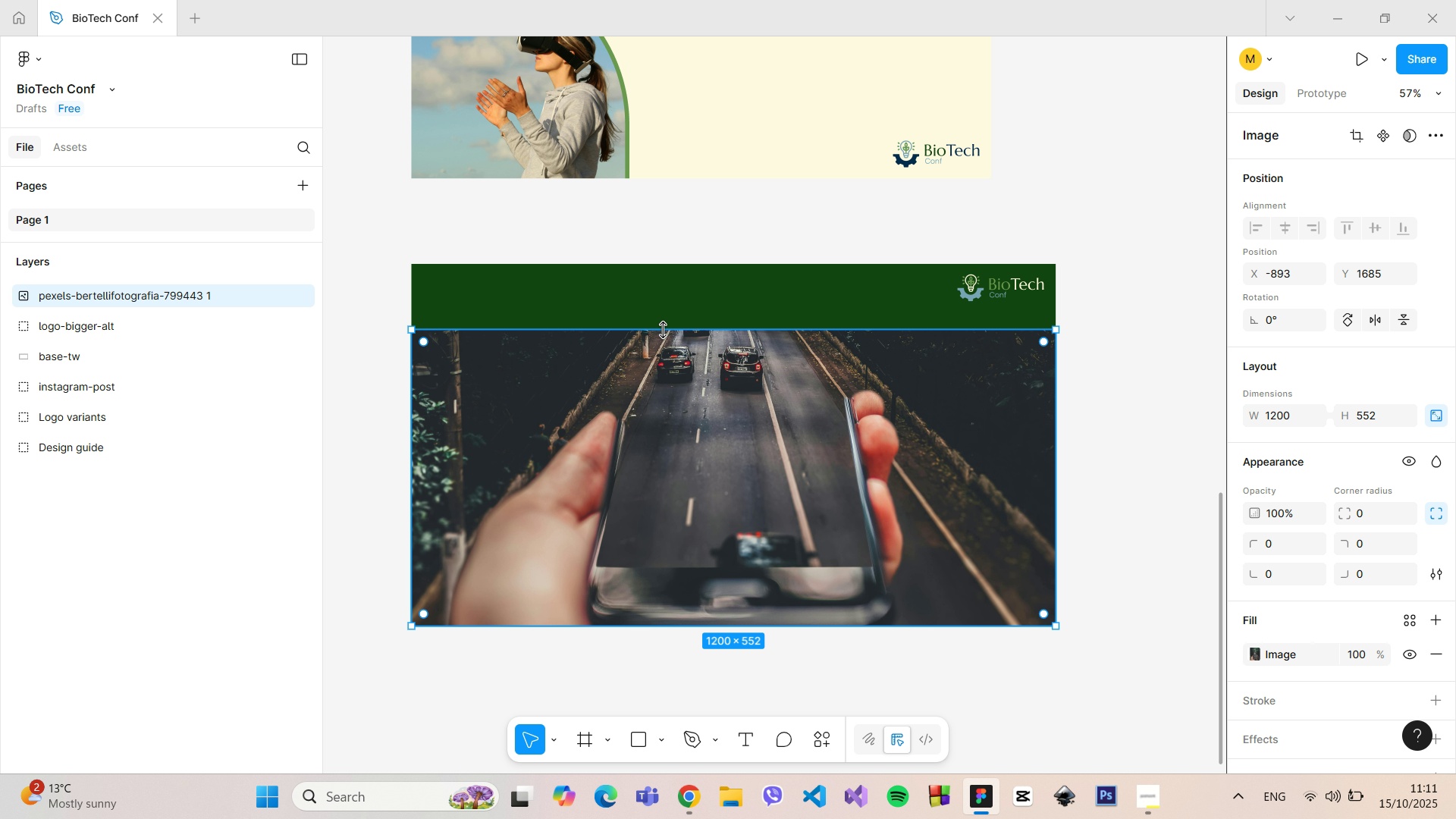 
hold_key(key=ControlLeft, duration=1.52)
left_click_drag(start_coordinate=[666, 331], to_coordinate=[667, 307])
 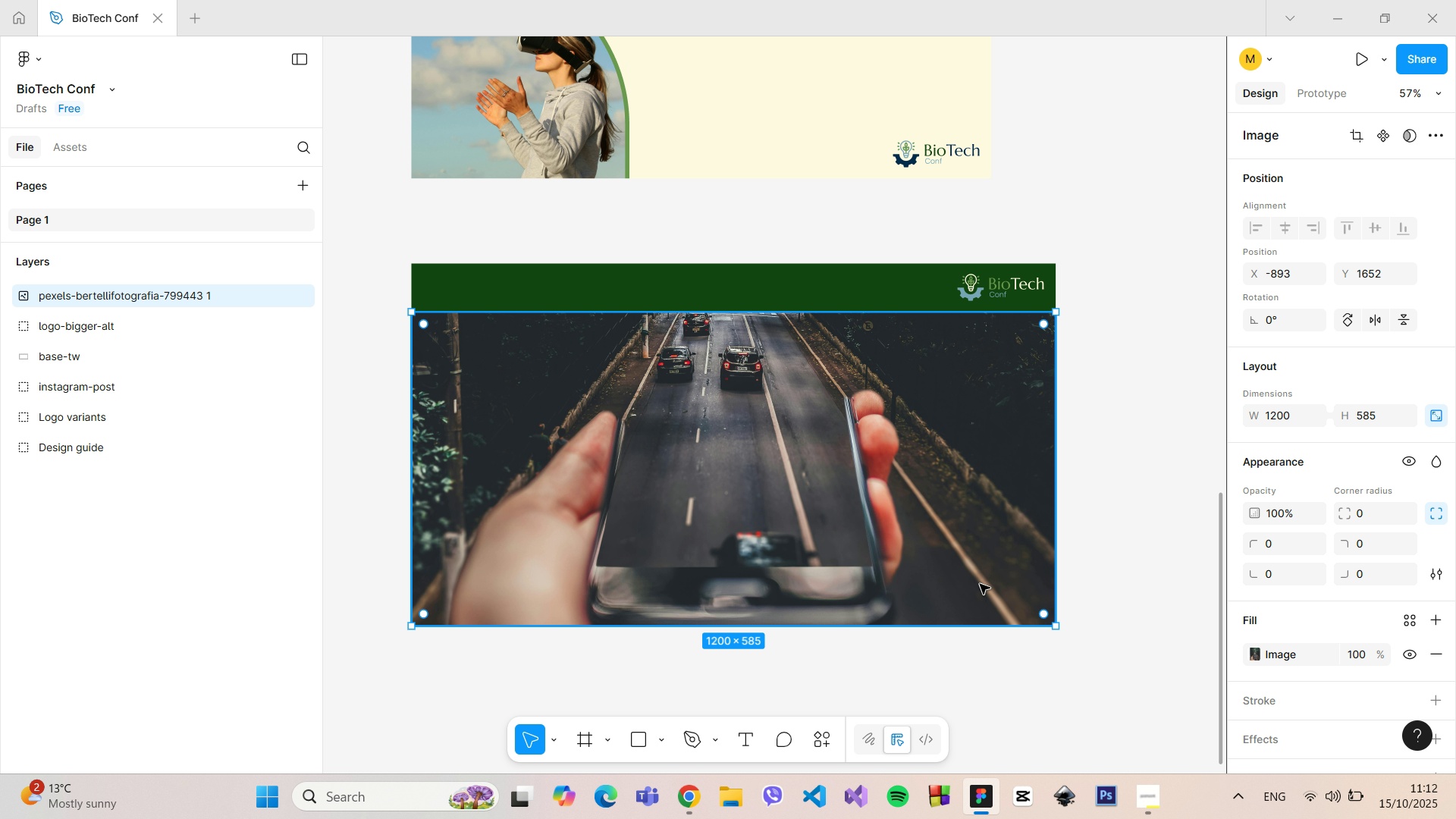 
hold_key(key=ControlLeft, duration=0.92)
 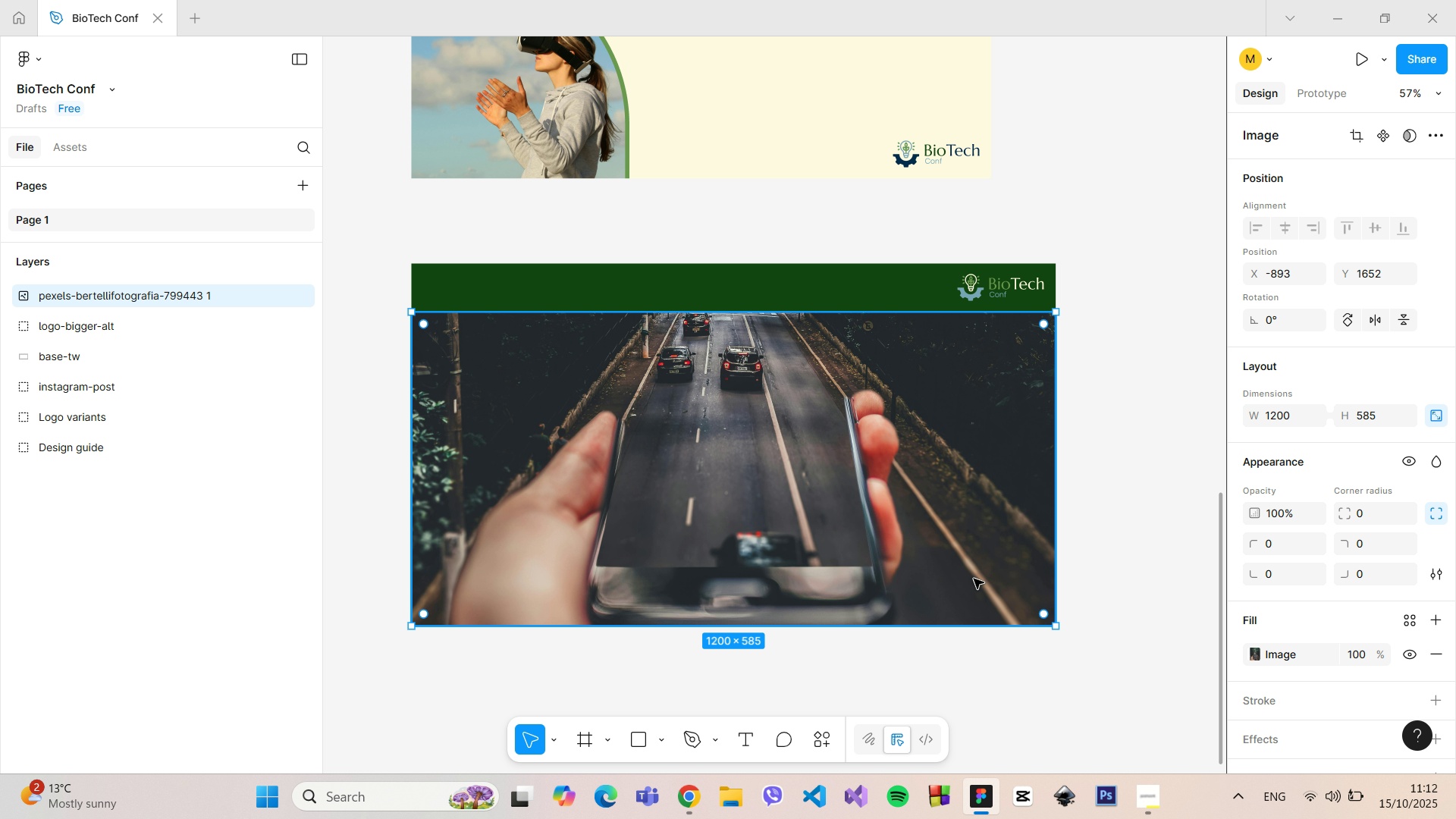 
key(Backspace)
 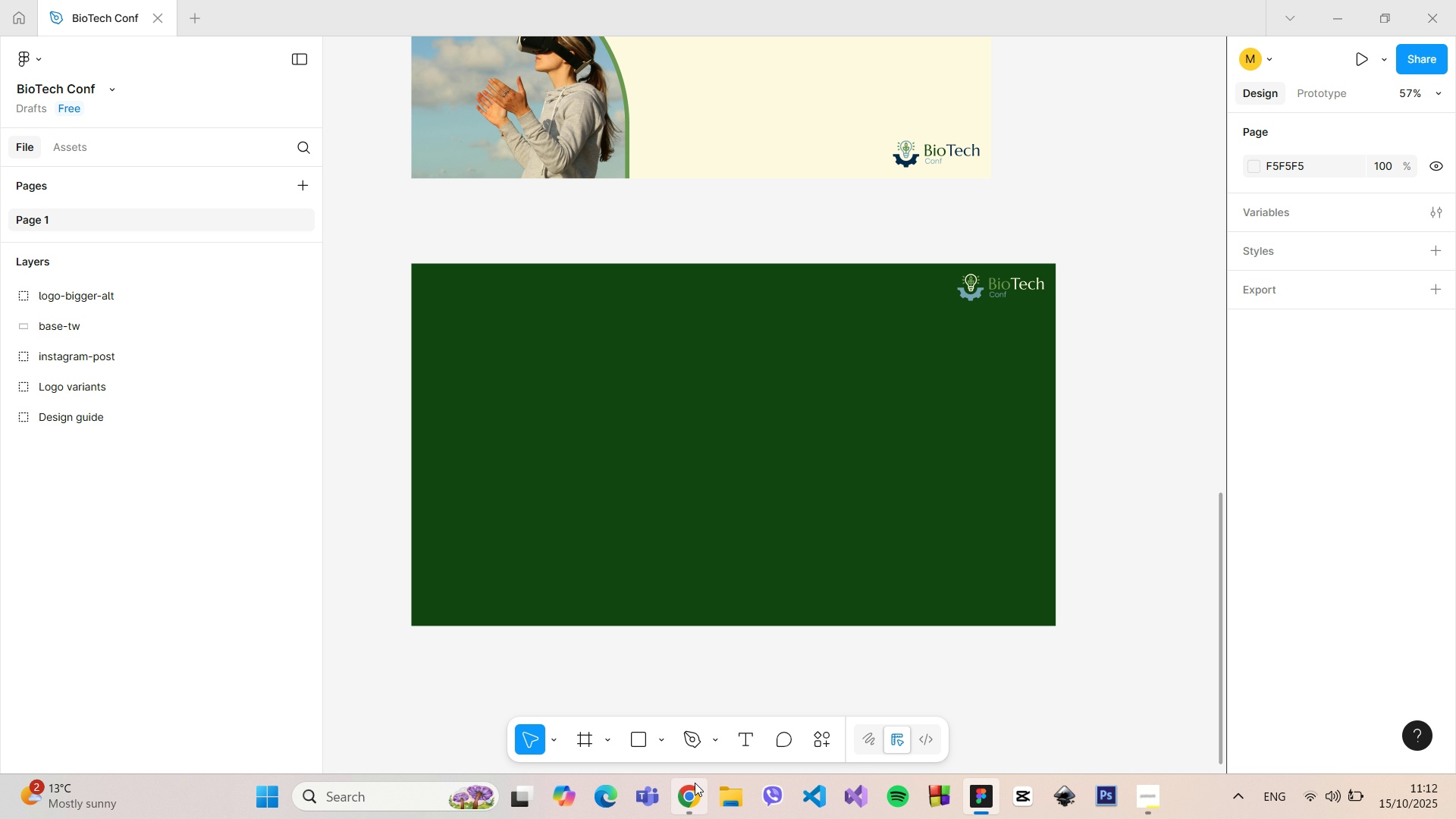 
left_click([695, 783])
 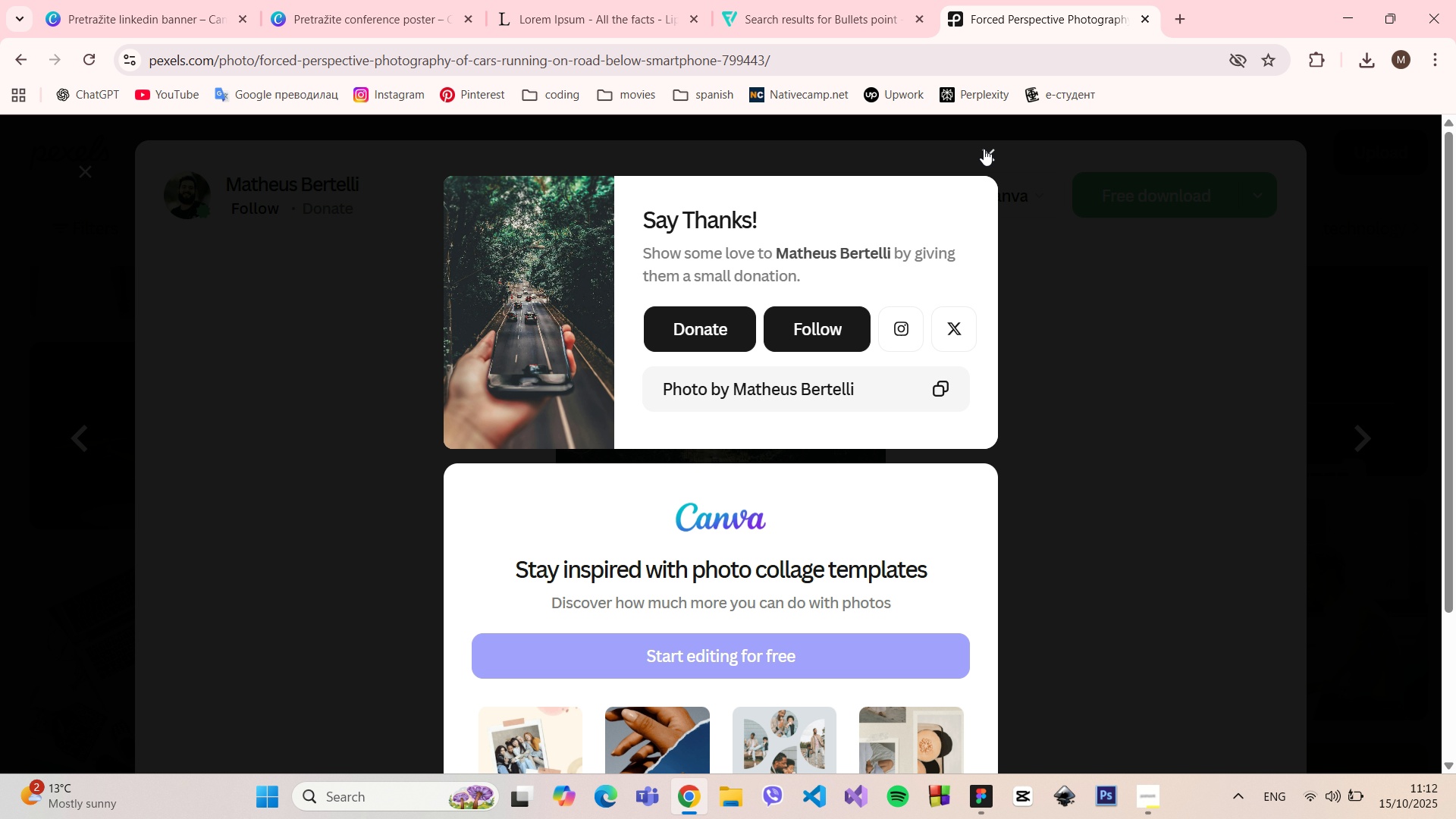 
left_click([984, 159])
 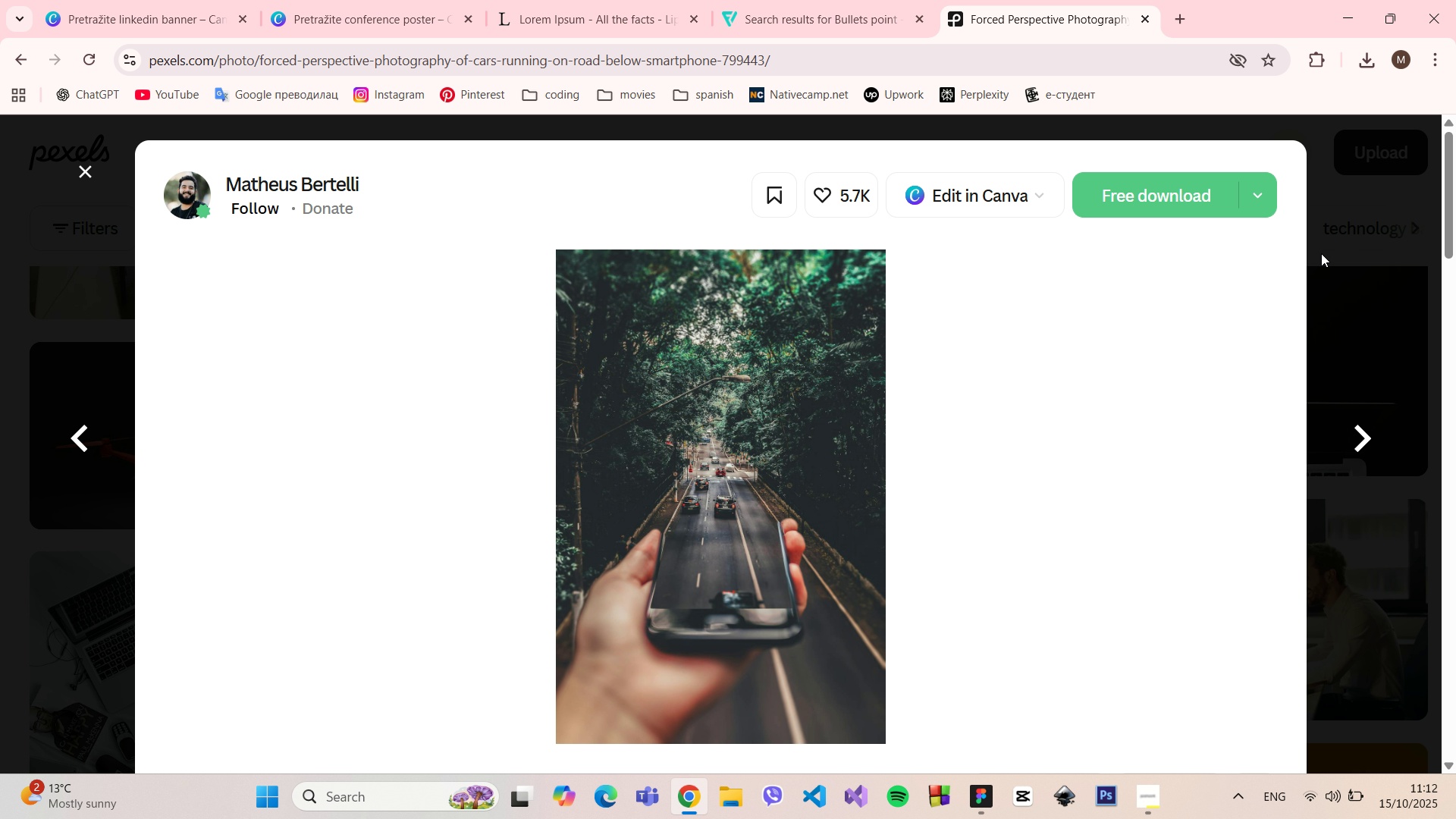 
left_click([1323, 254])
 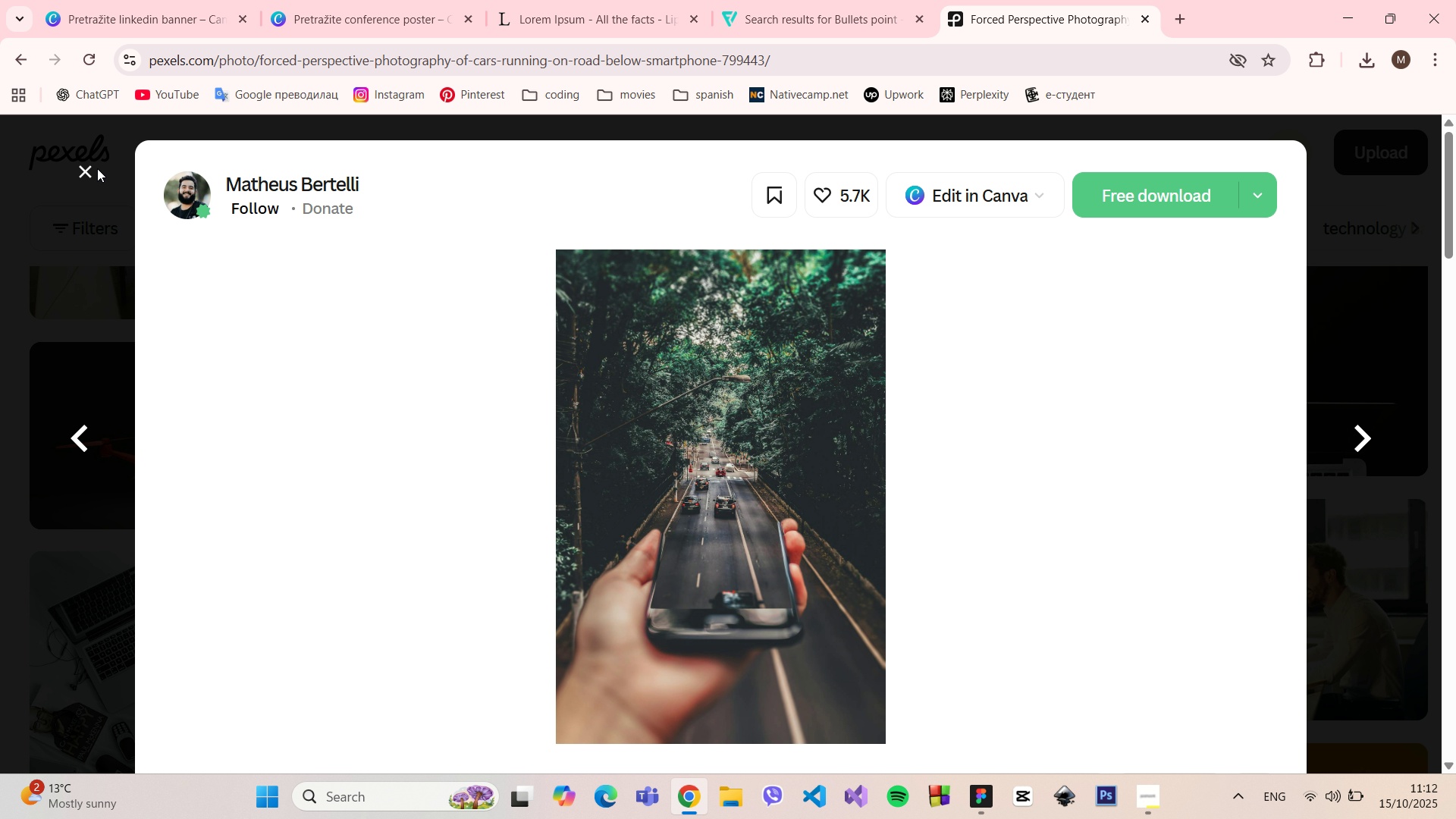 
double_click([91, 169])
 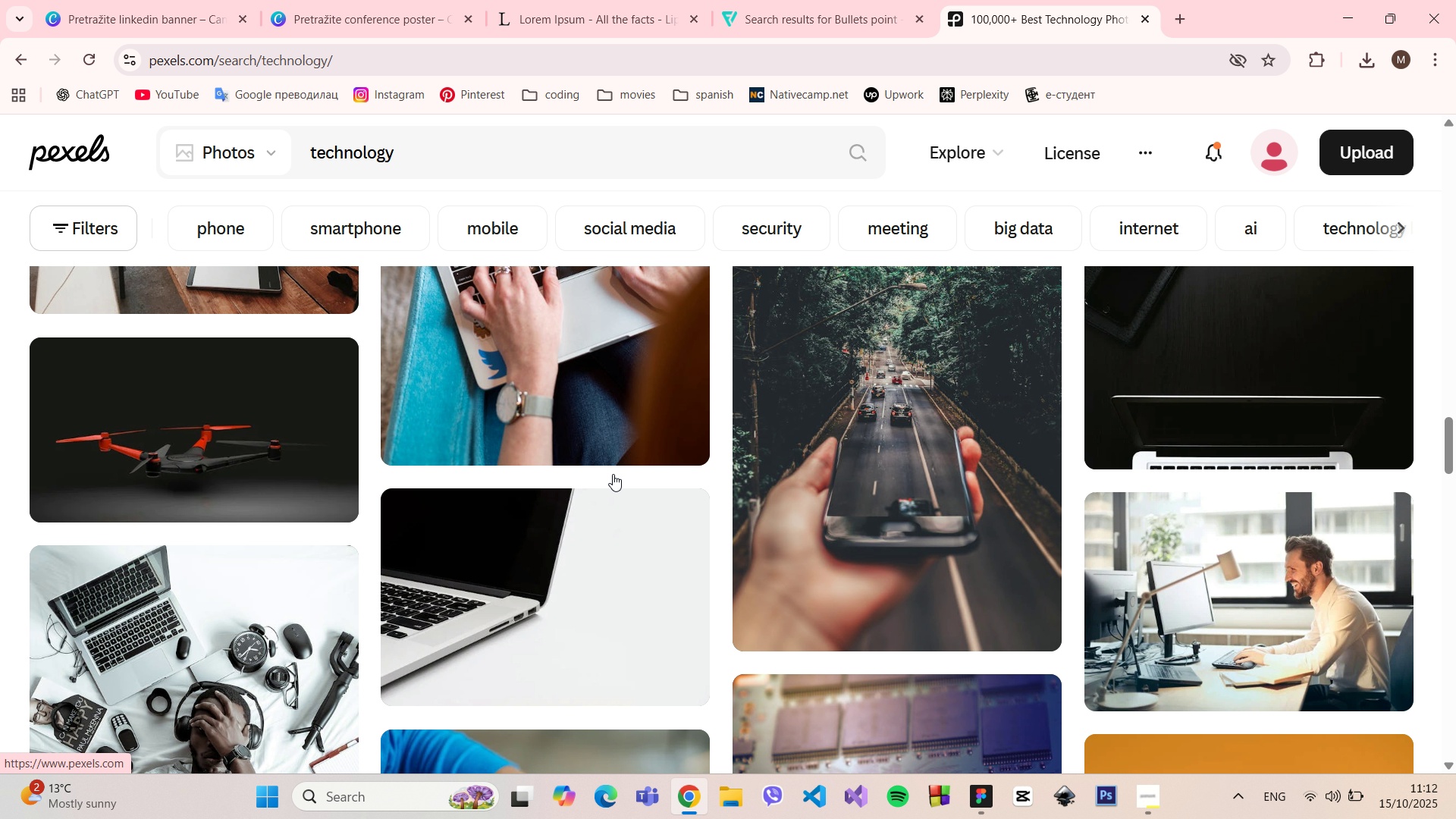 
scroll: coordinate [877, 569], scroll_direction: down, amount: 18.0
 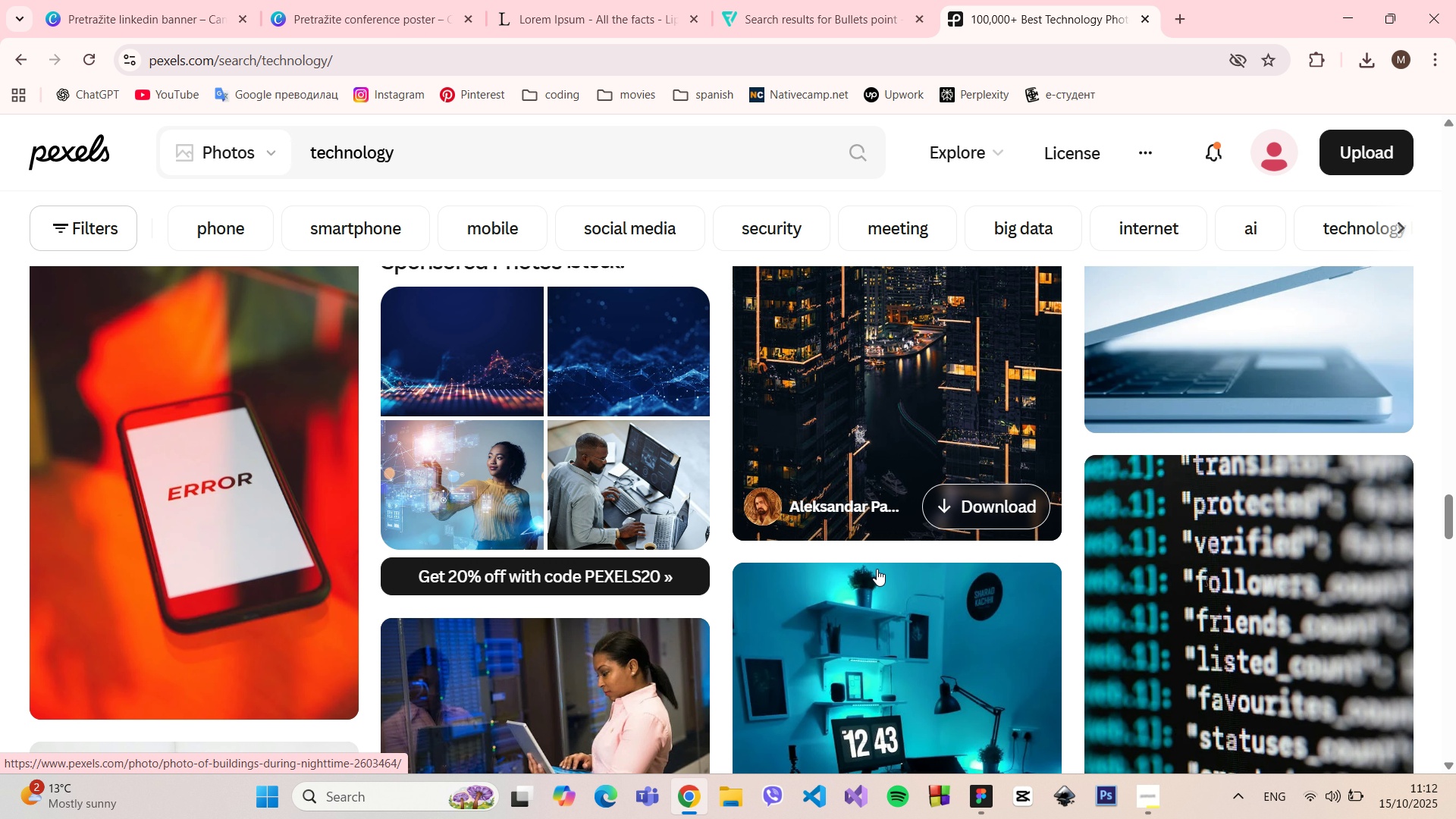 
scroll: coordinate [877, 569], scroll_direction: down, amount: 24.0
 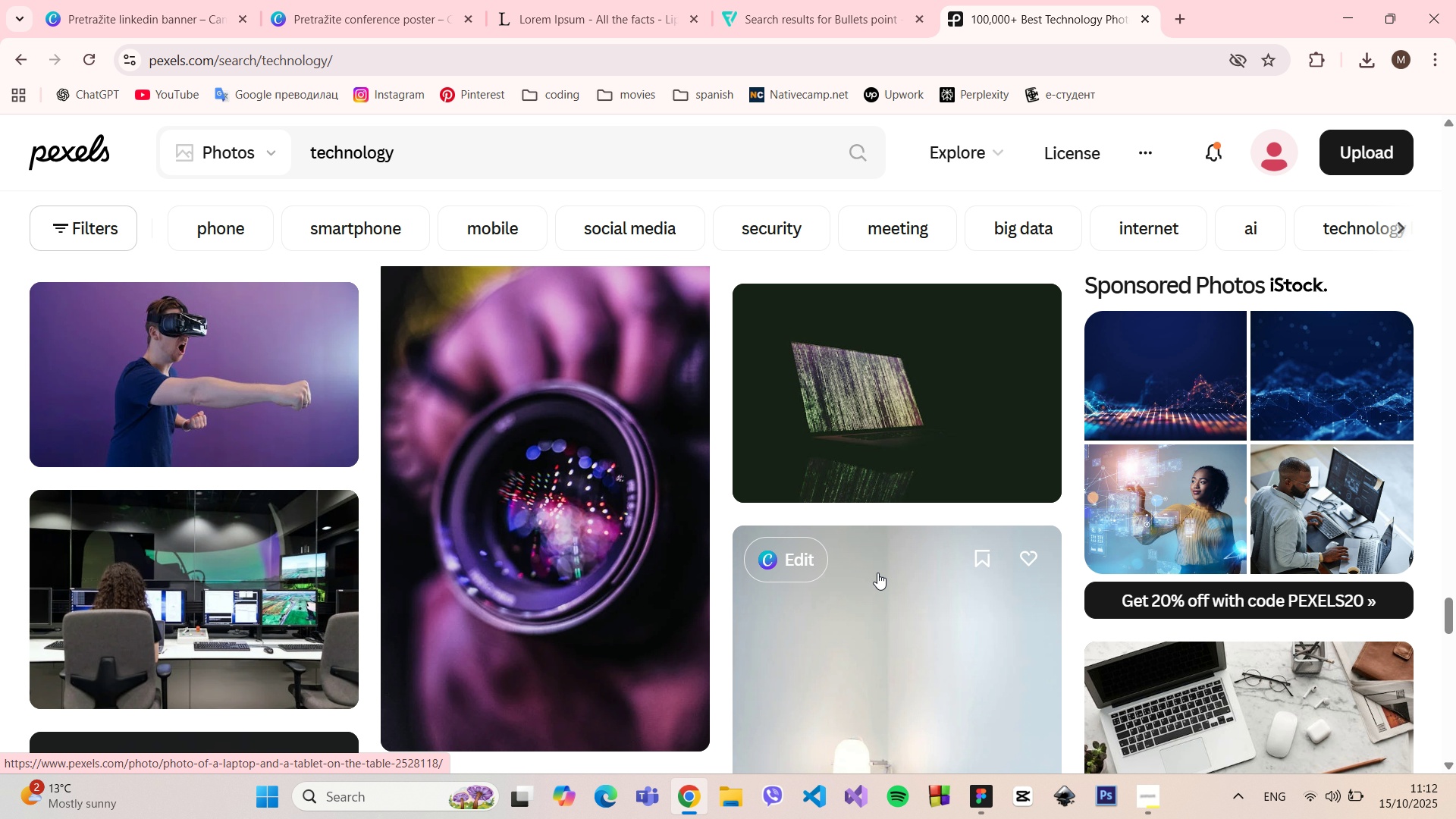 
scroll: coordinate [877, 568], scroll_direction: down, amount: 26.0
 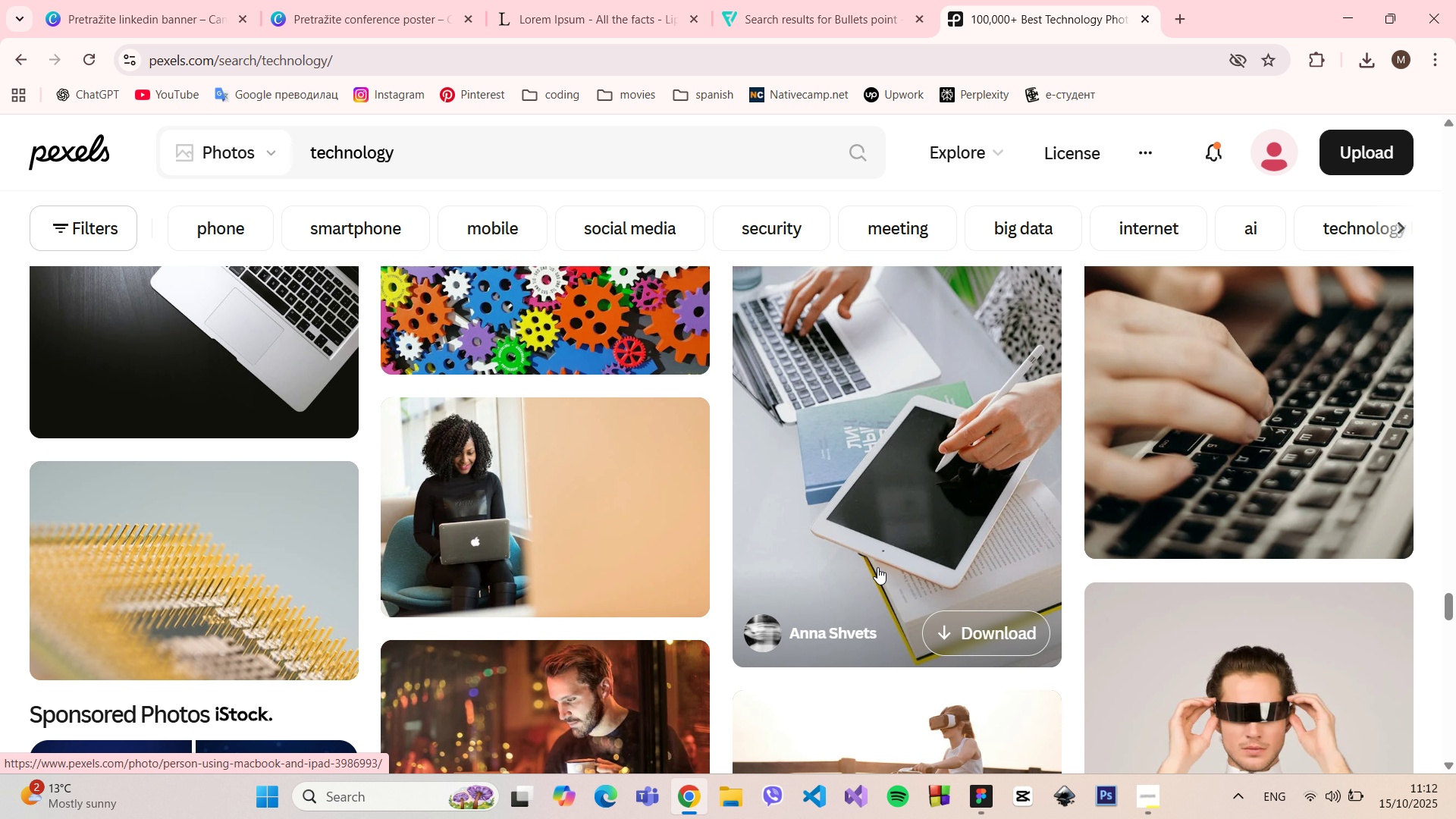 
scroll: coordinate [877, 566], scroll_direction: down, amount: 3.0
 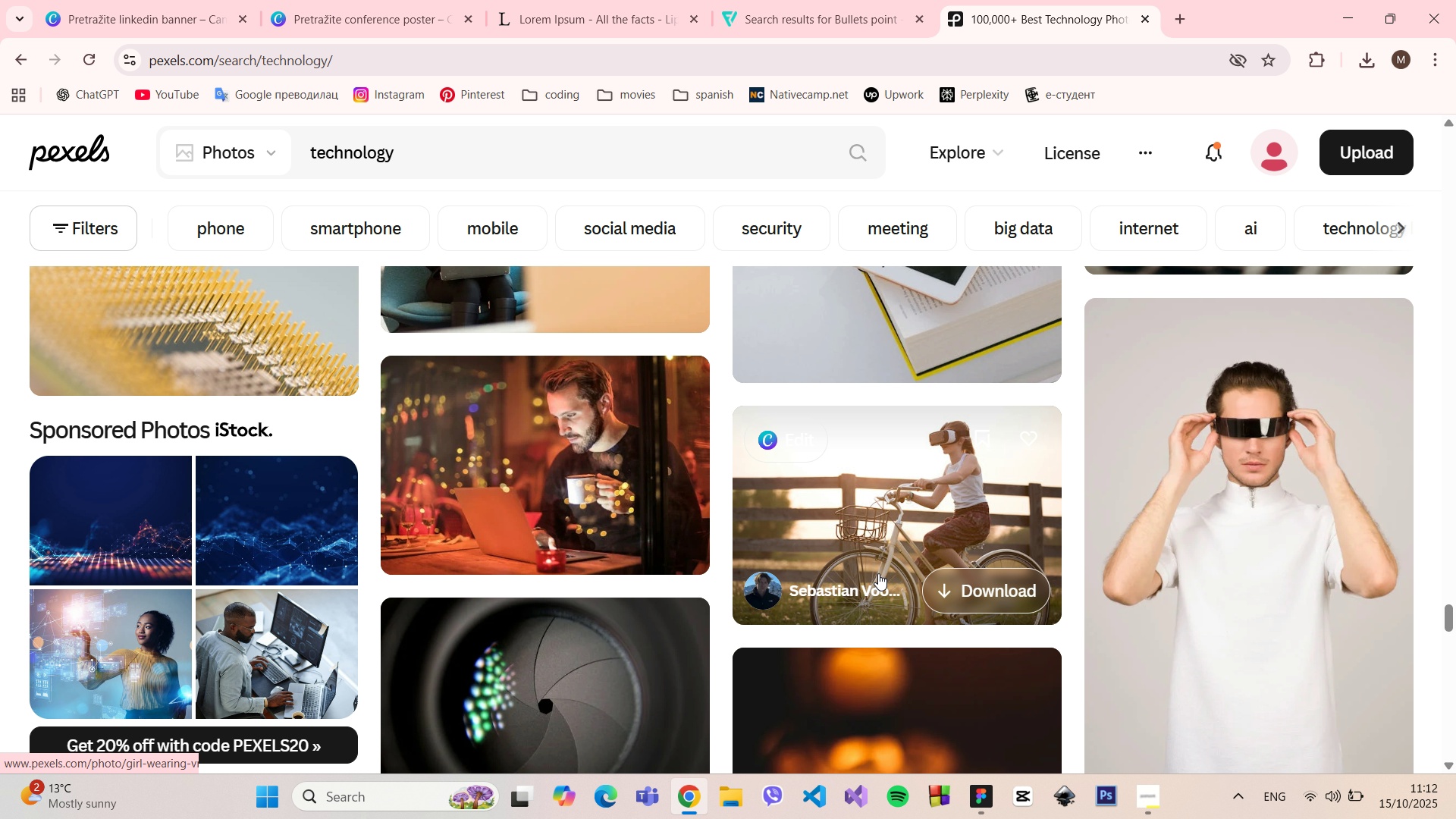 
mouse_move([886, 671])
 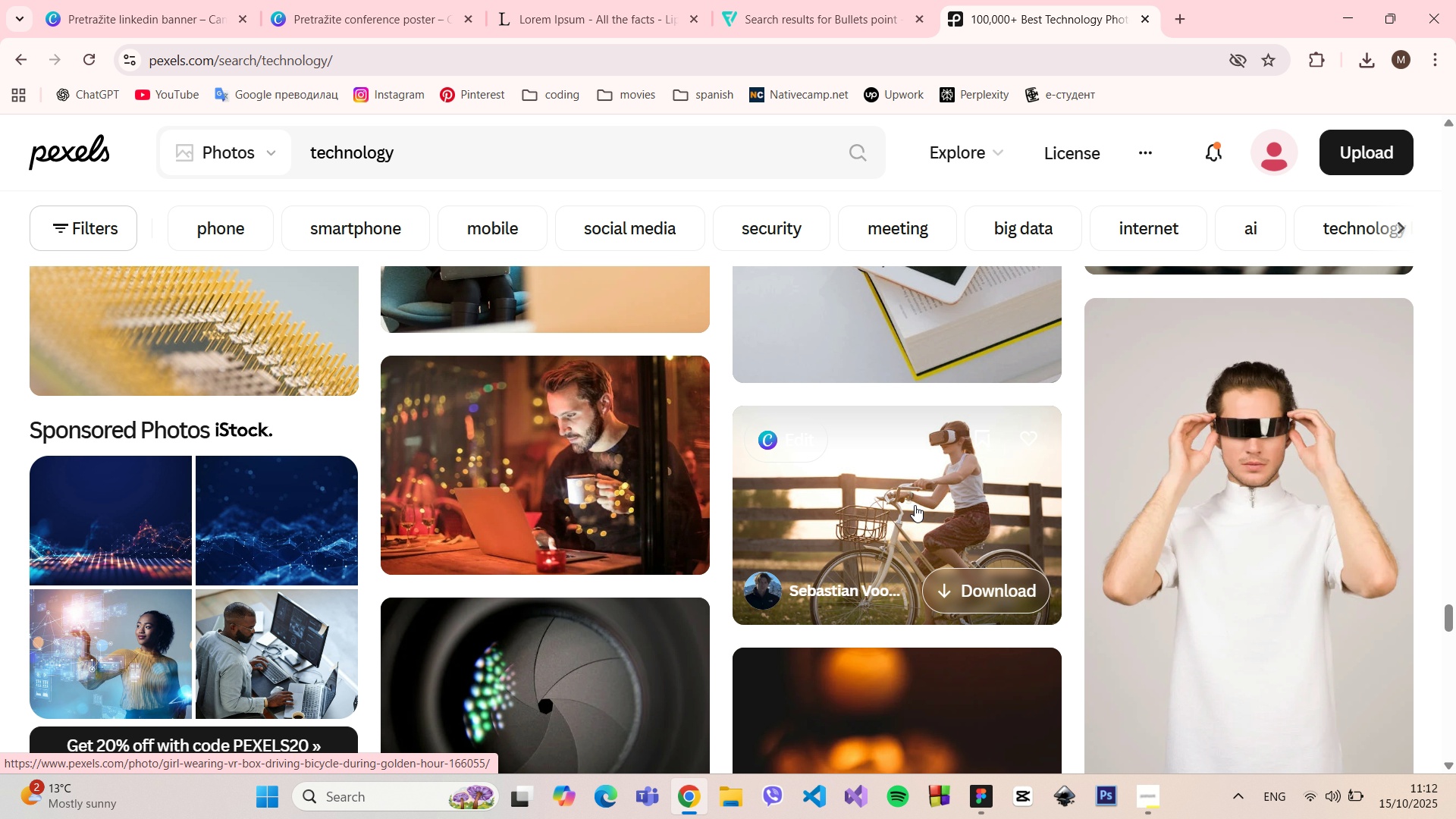 
left_click([914, 505])
 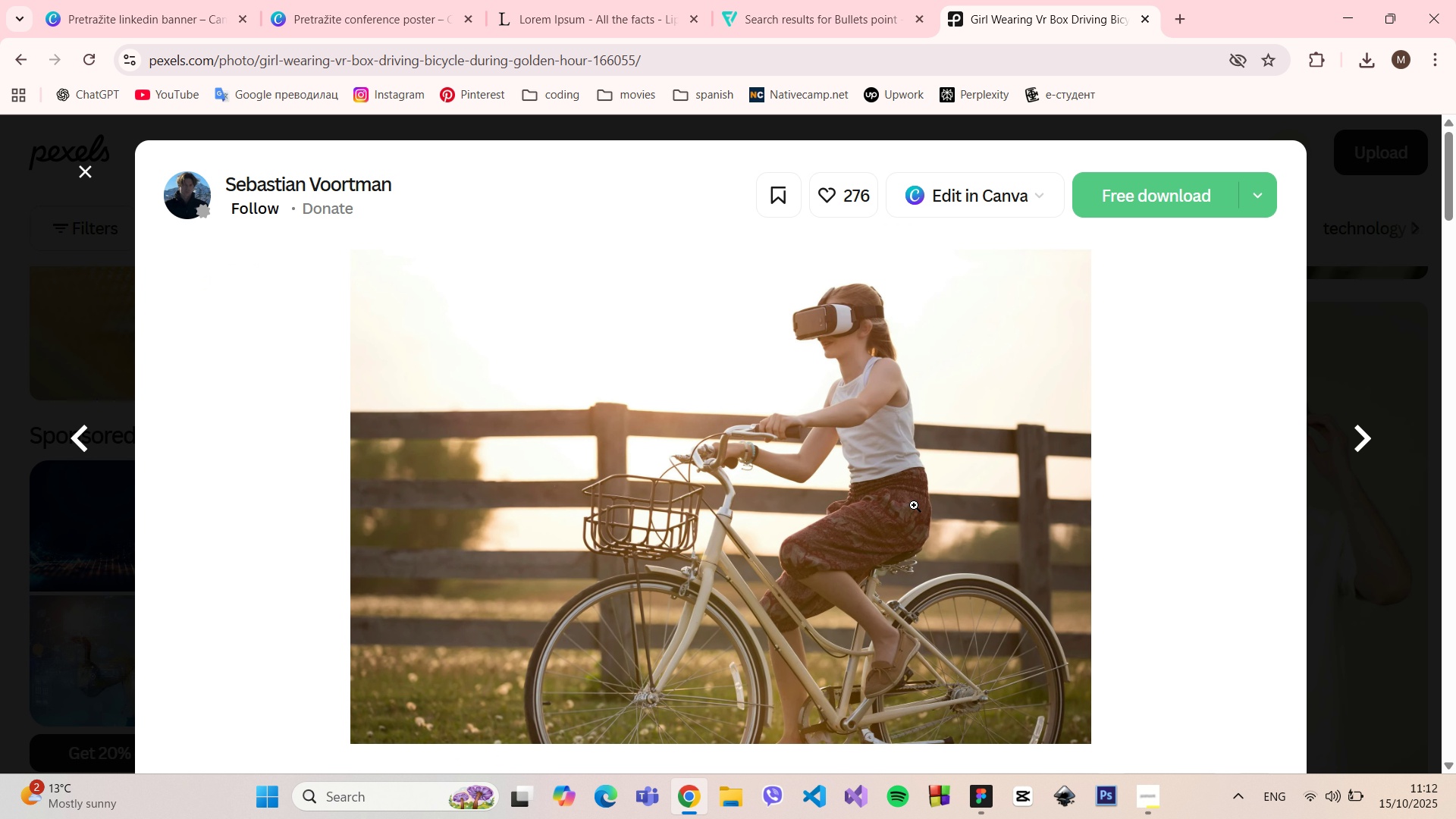 
scroll: coordinate [914, 505], scroll_direction: down, amount: 26.0
 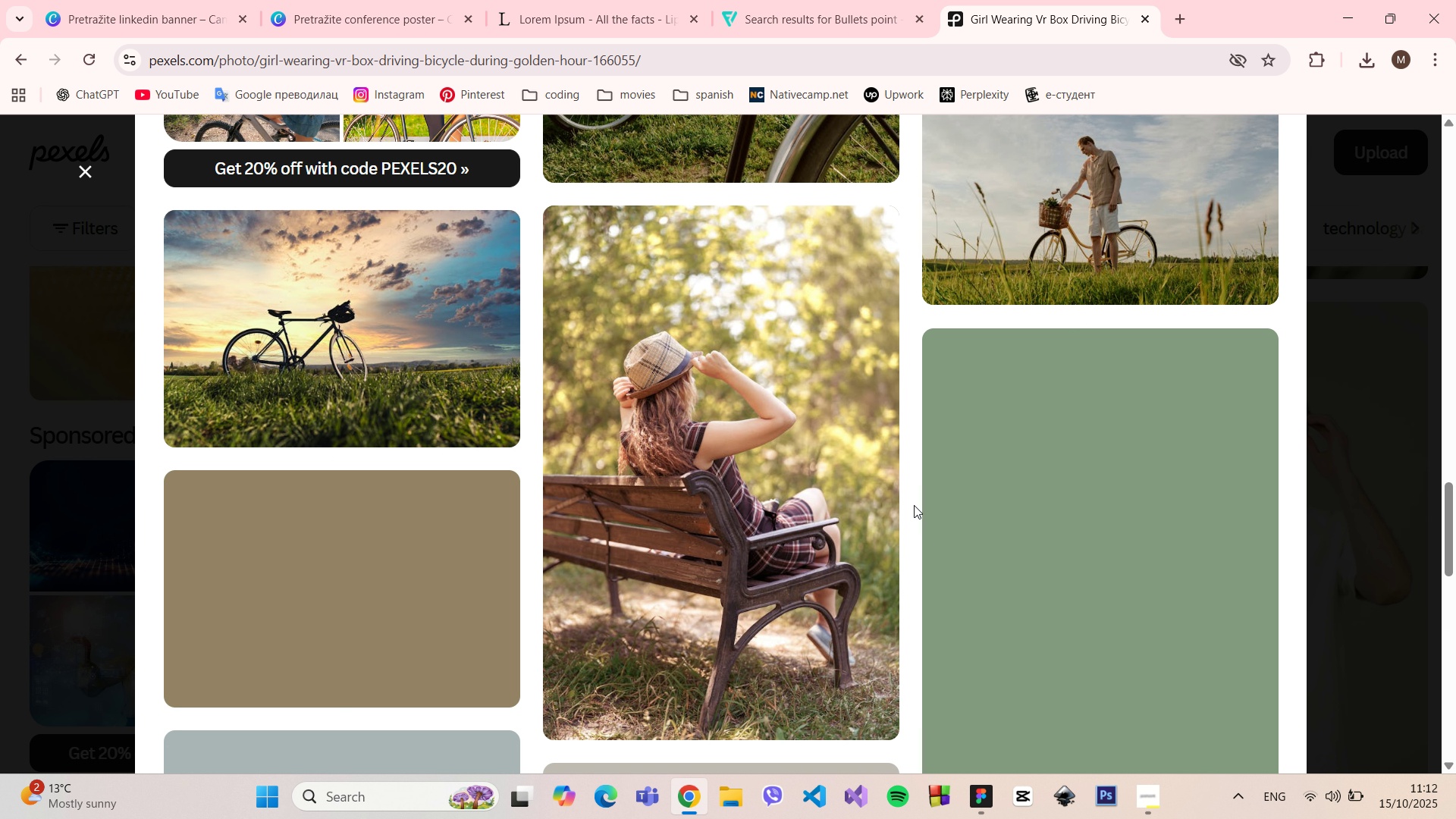 
scroll: coordinate [747, 380], scroll_direction: up, amount: 26.0
 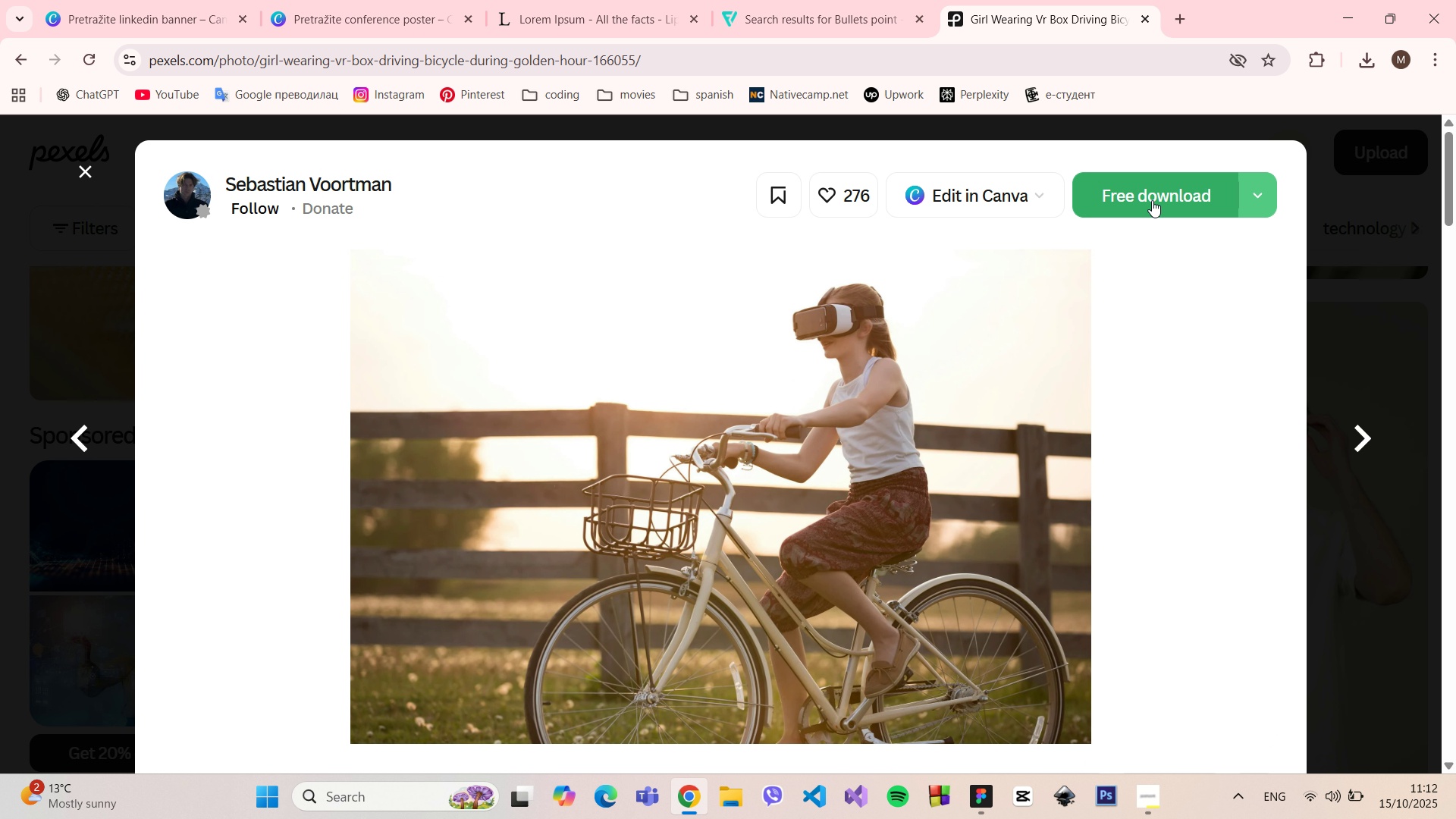 
left_click([1152, 200])
 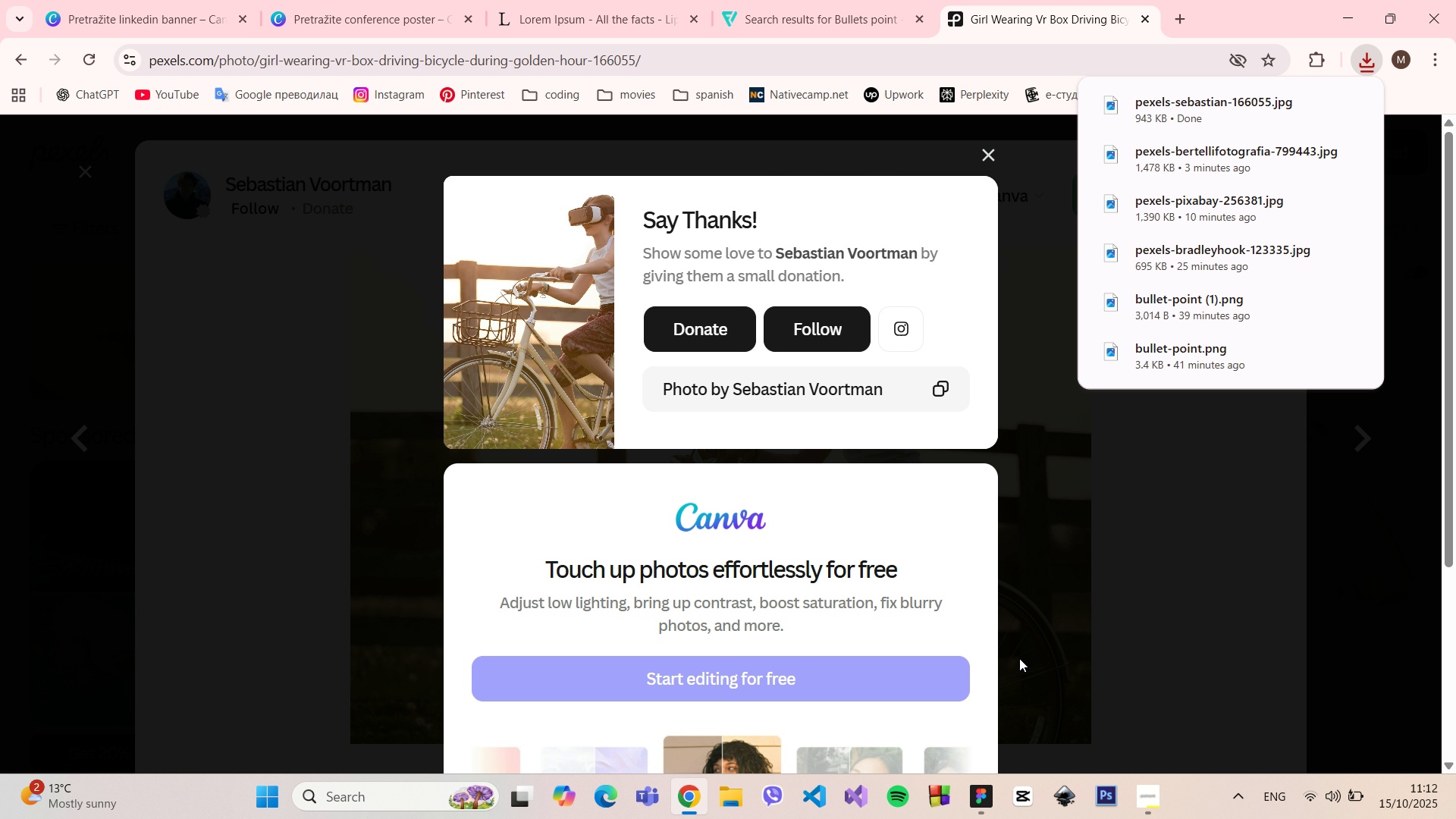 
wait(6.93)
 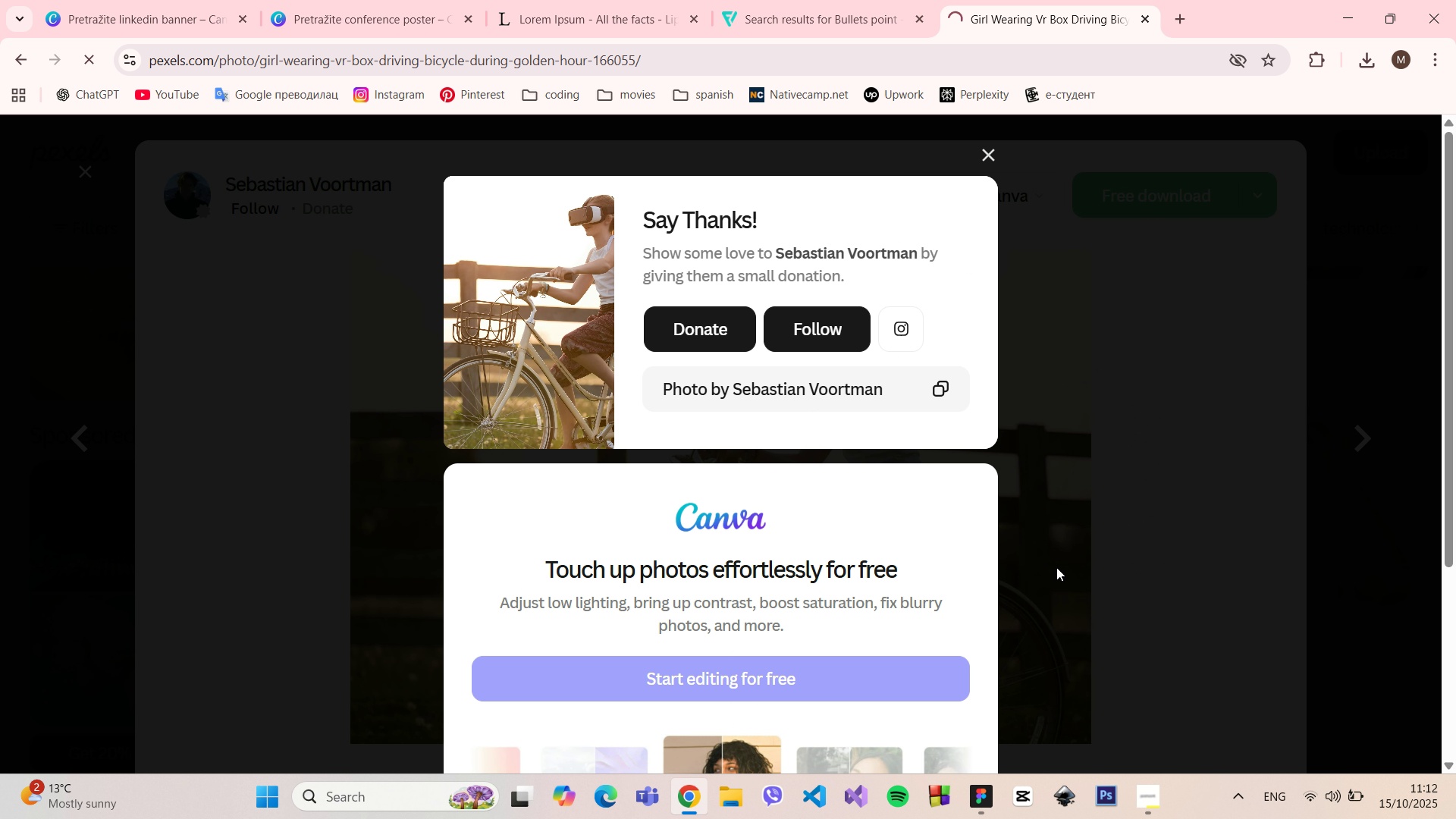 
mouse_move([965, 794])
 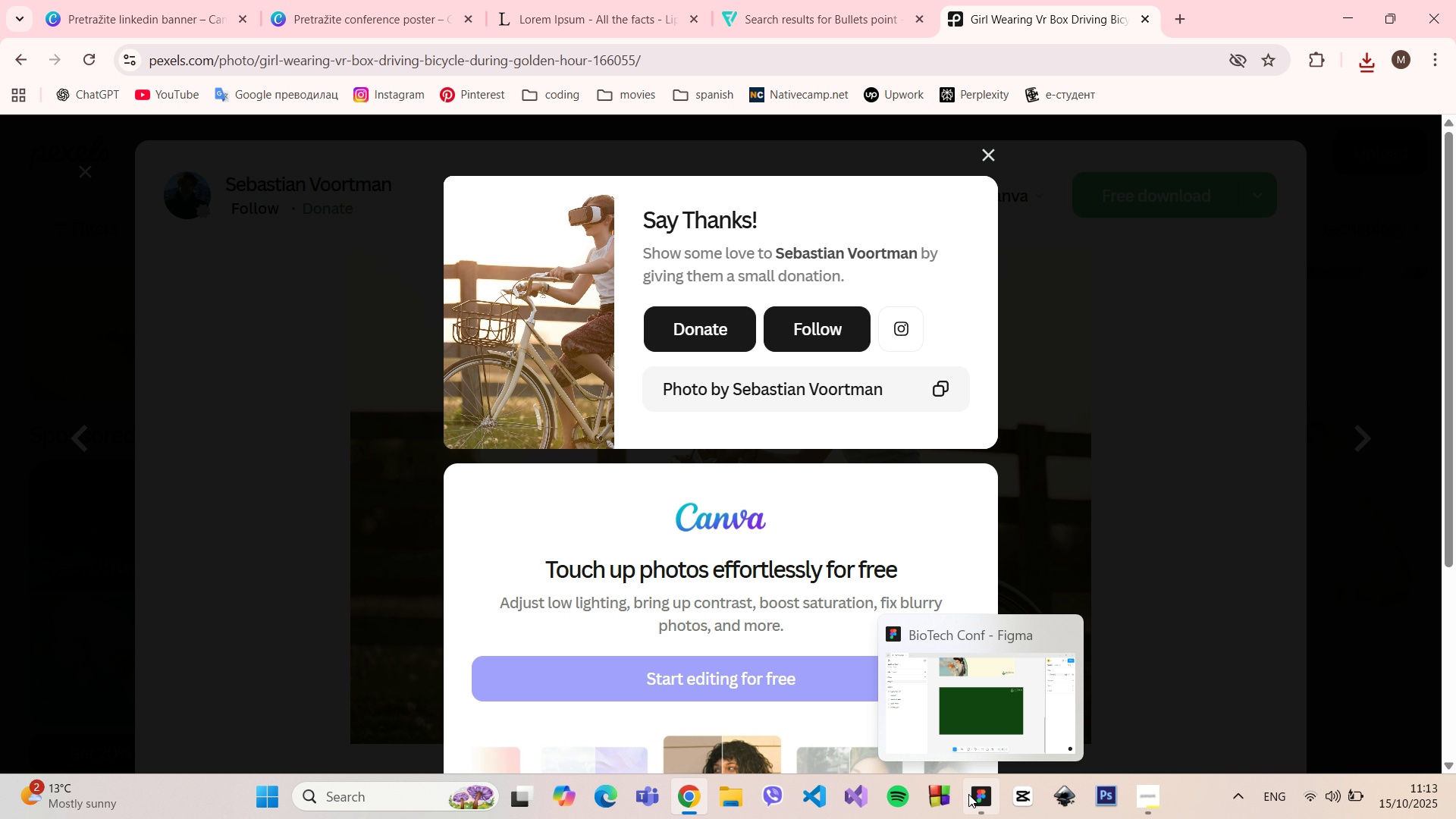 
left_click([968, 794])
 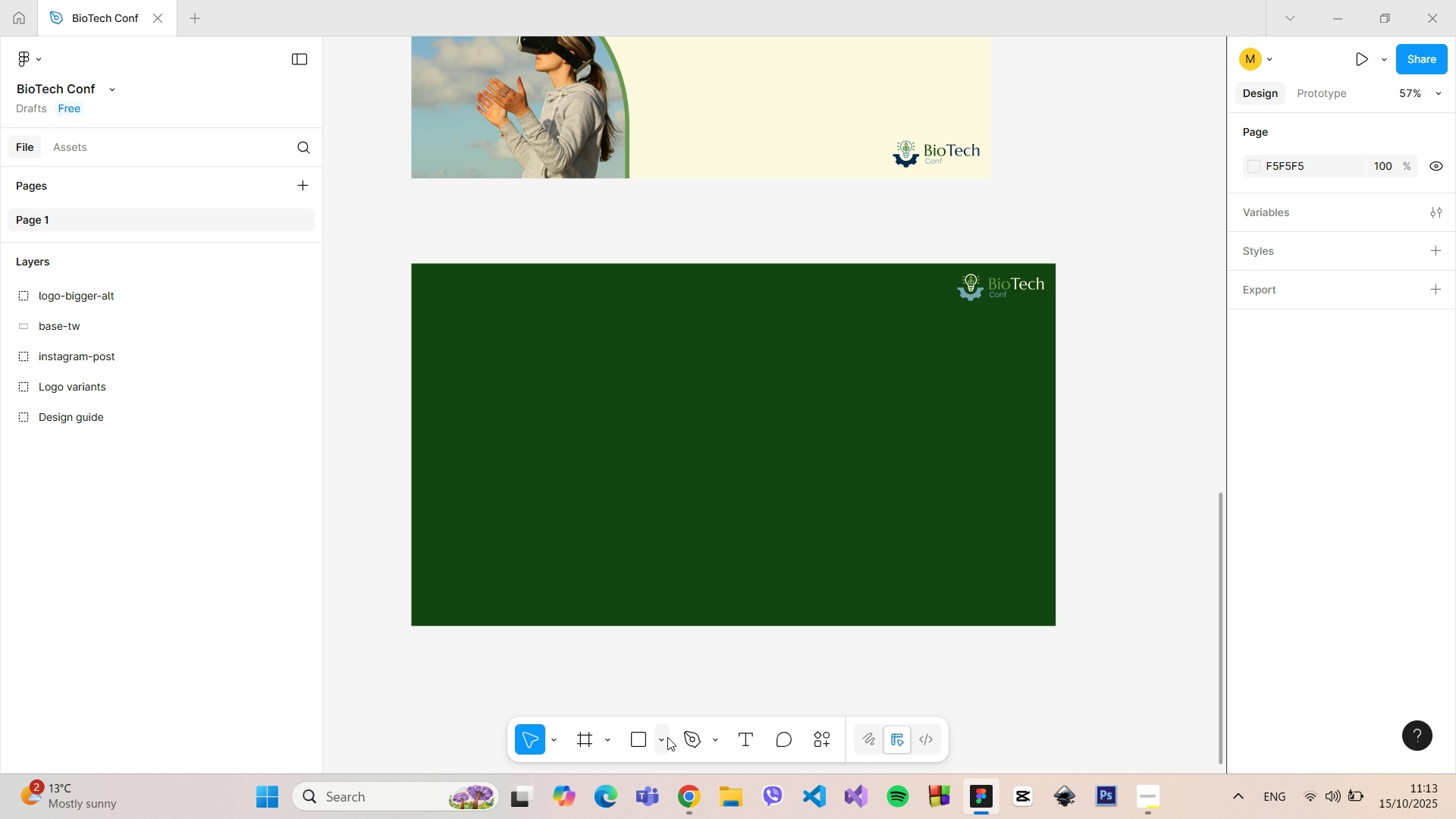 
left_click([664, 736])
 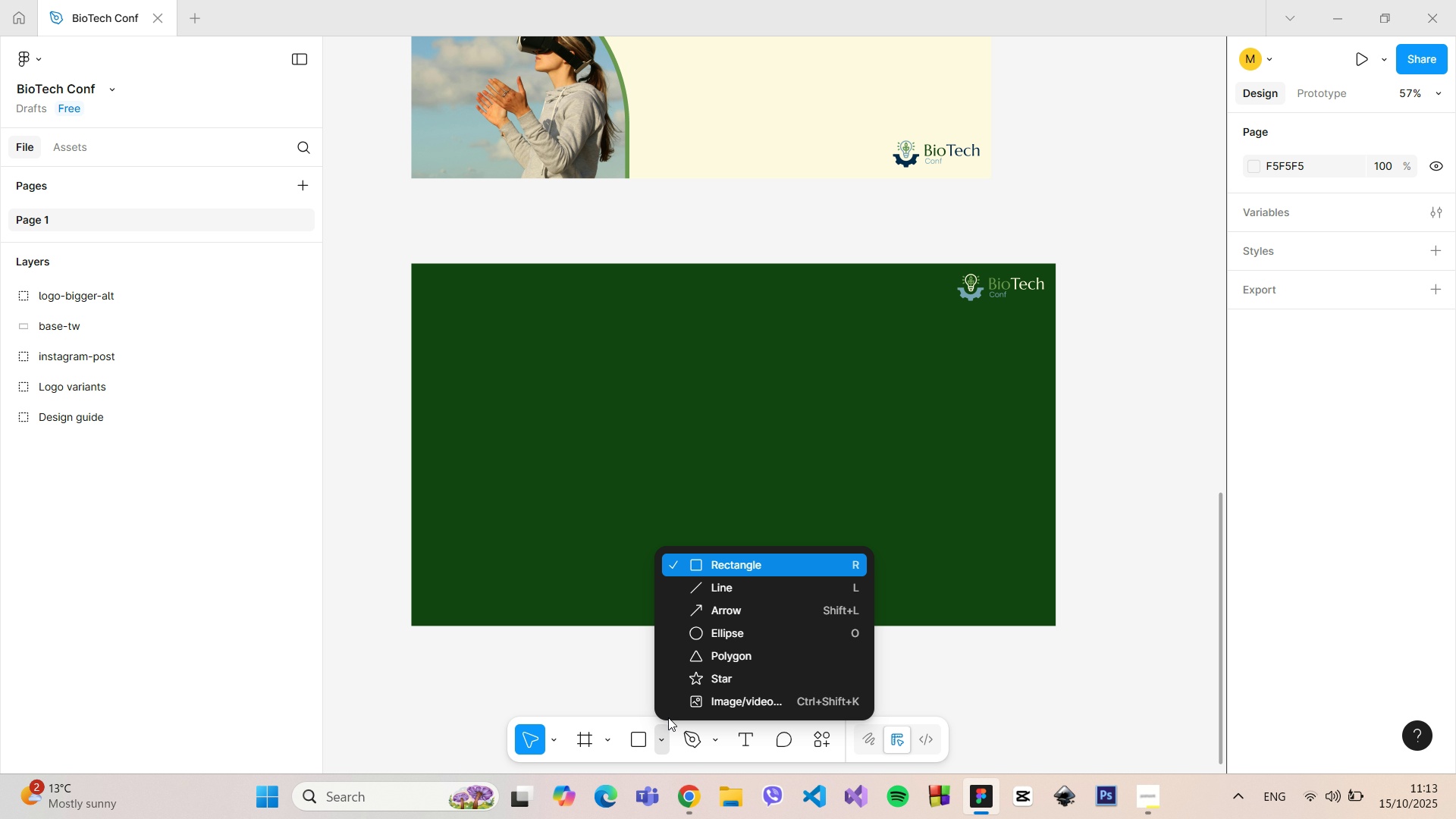 
left_click([698, 711])
 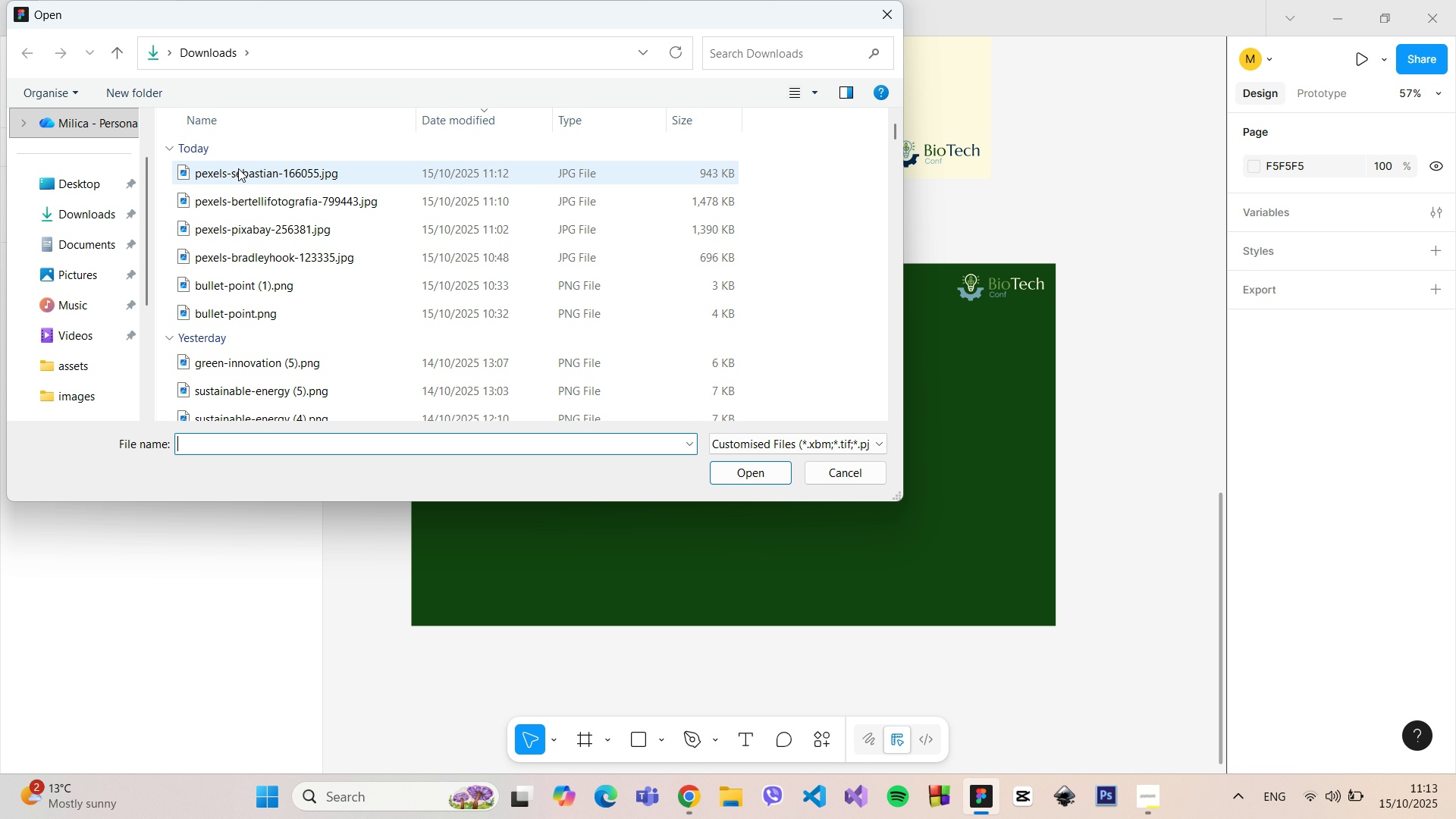 
left_click_drag(start_coordinate=[236, 168], to_coordinate=[1025, 533])
 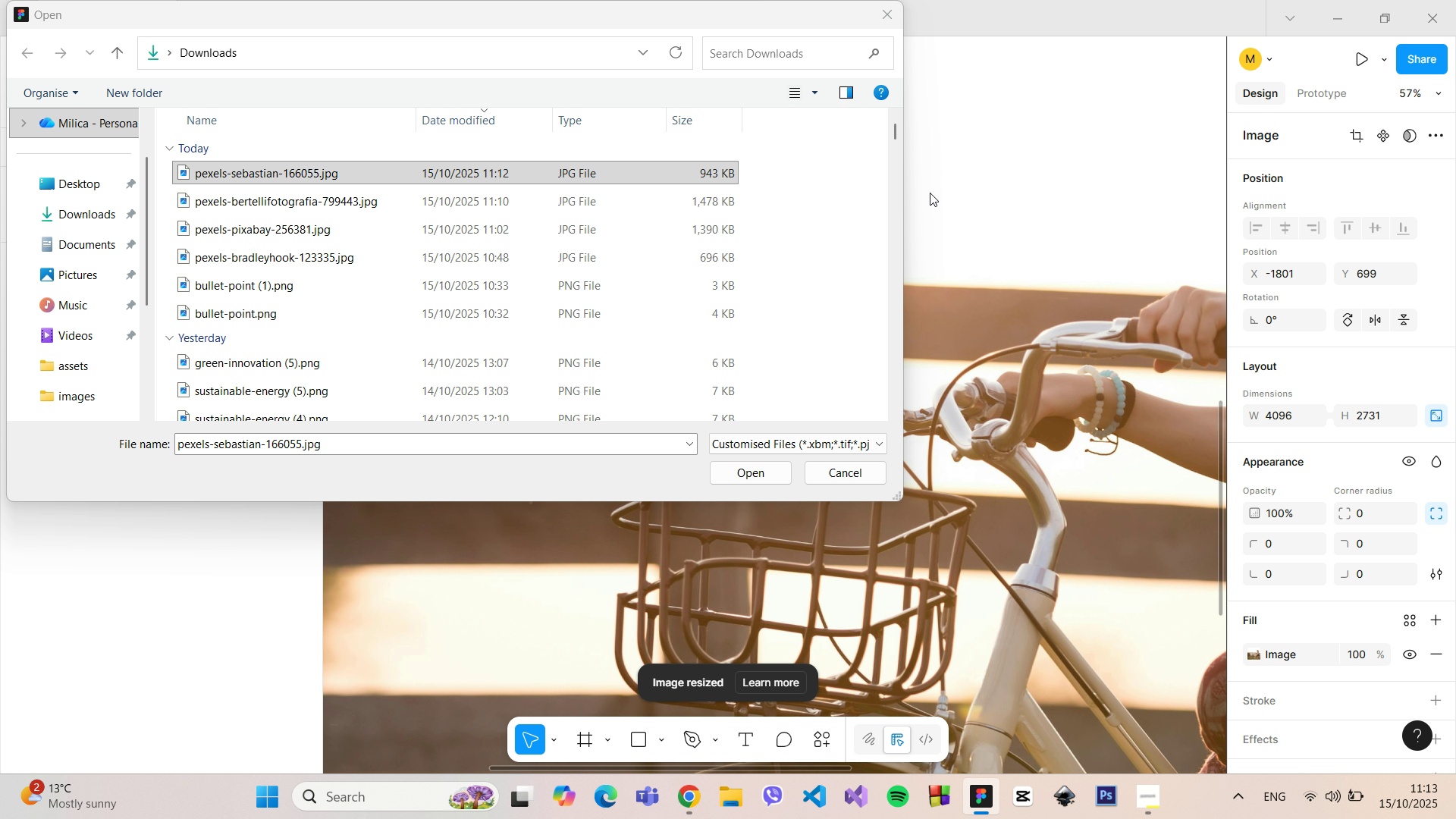 
left_click([877, 9])
 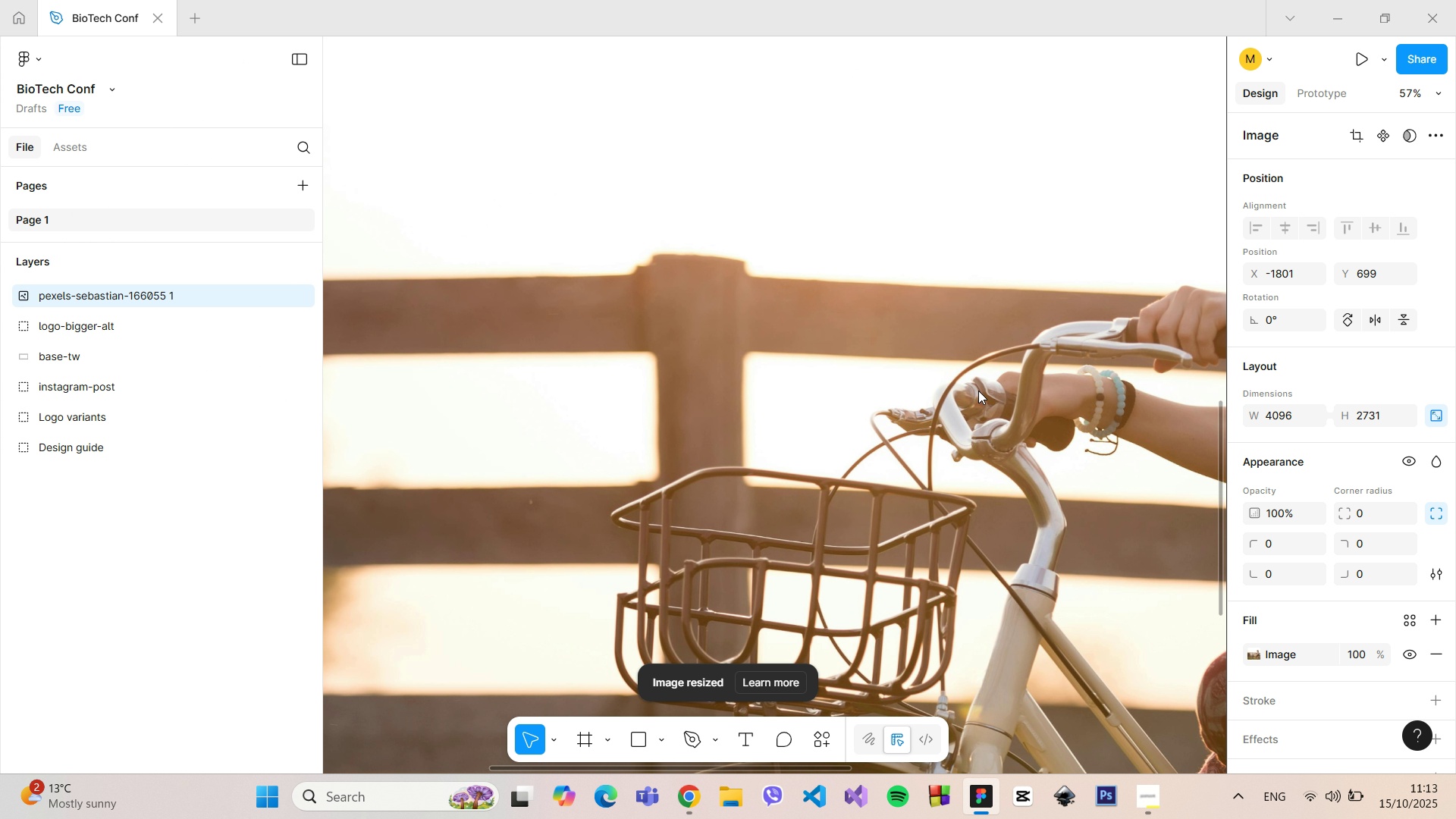 
scroll: coordinate [978, 391], scroll_direction: down, amount: 11.0
 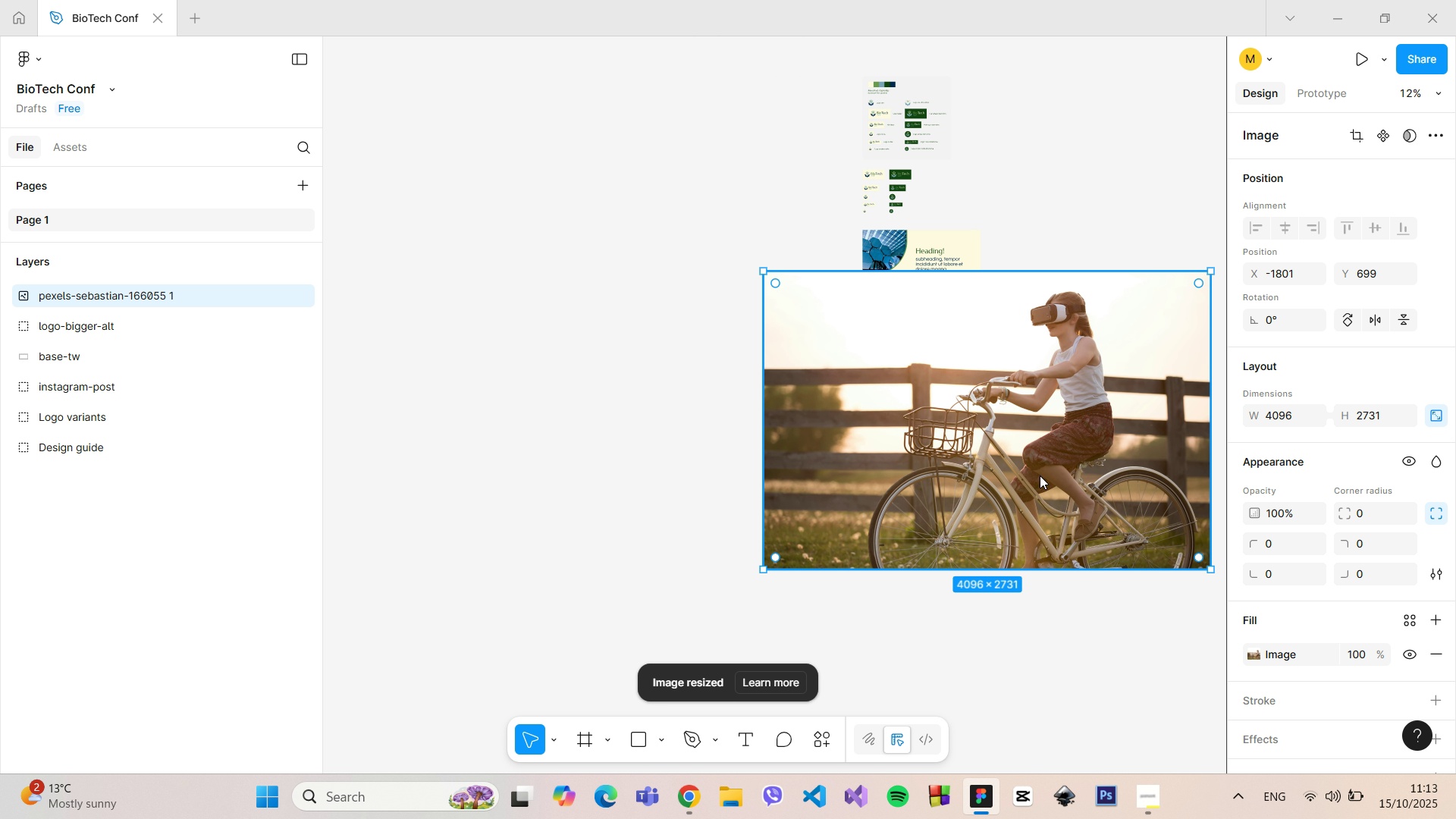 
left_click_drag(start_coordinate=[1038, 475], to_coordinate=[721, 453])
 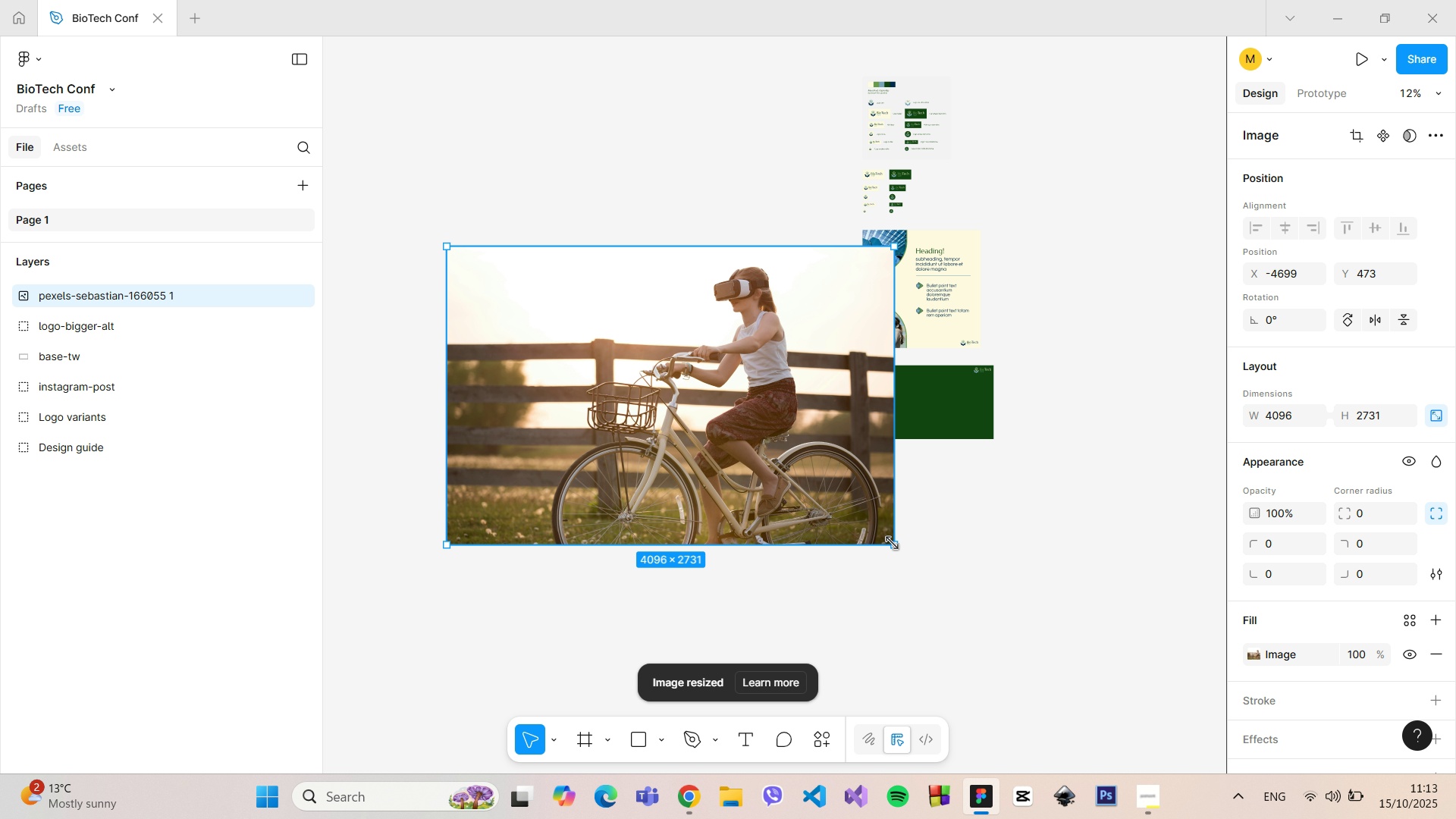 
left_click_drag(start_coordinate=[892, 544], to_coordinate=[605, 350])
 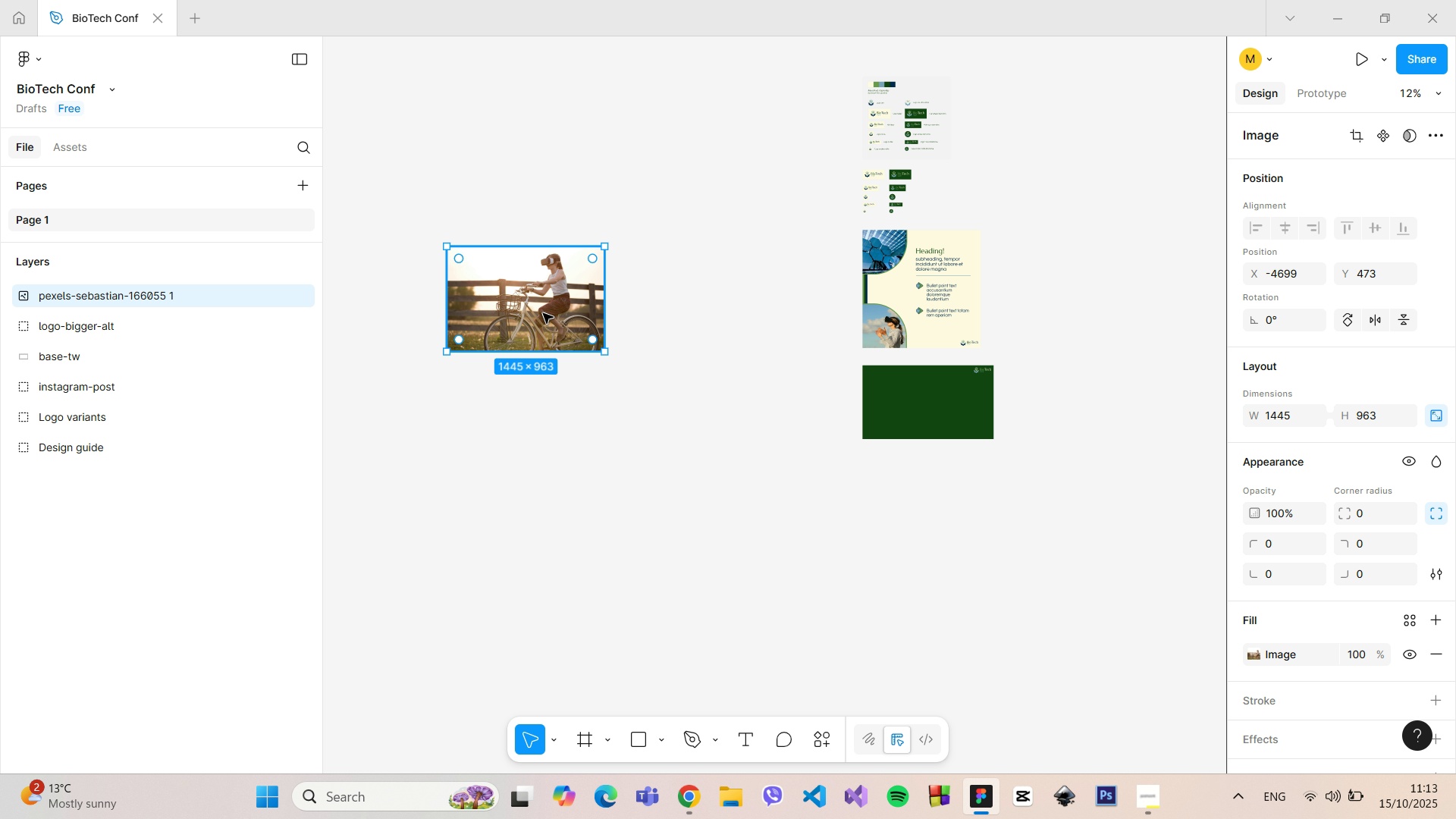 
left_click_drag(start_coordinate=[539, 312], to_coordinate=[789, 486])
 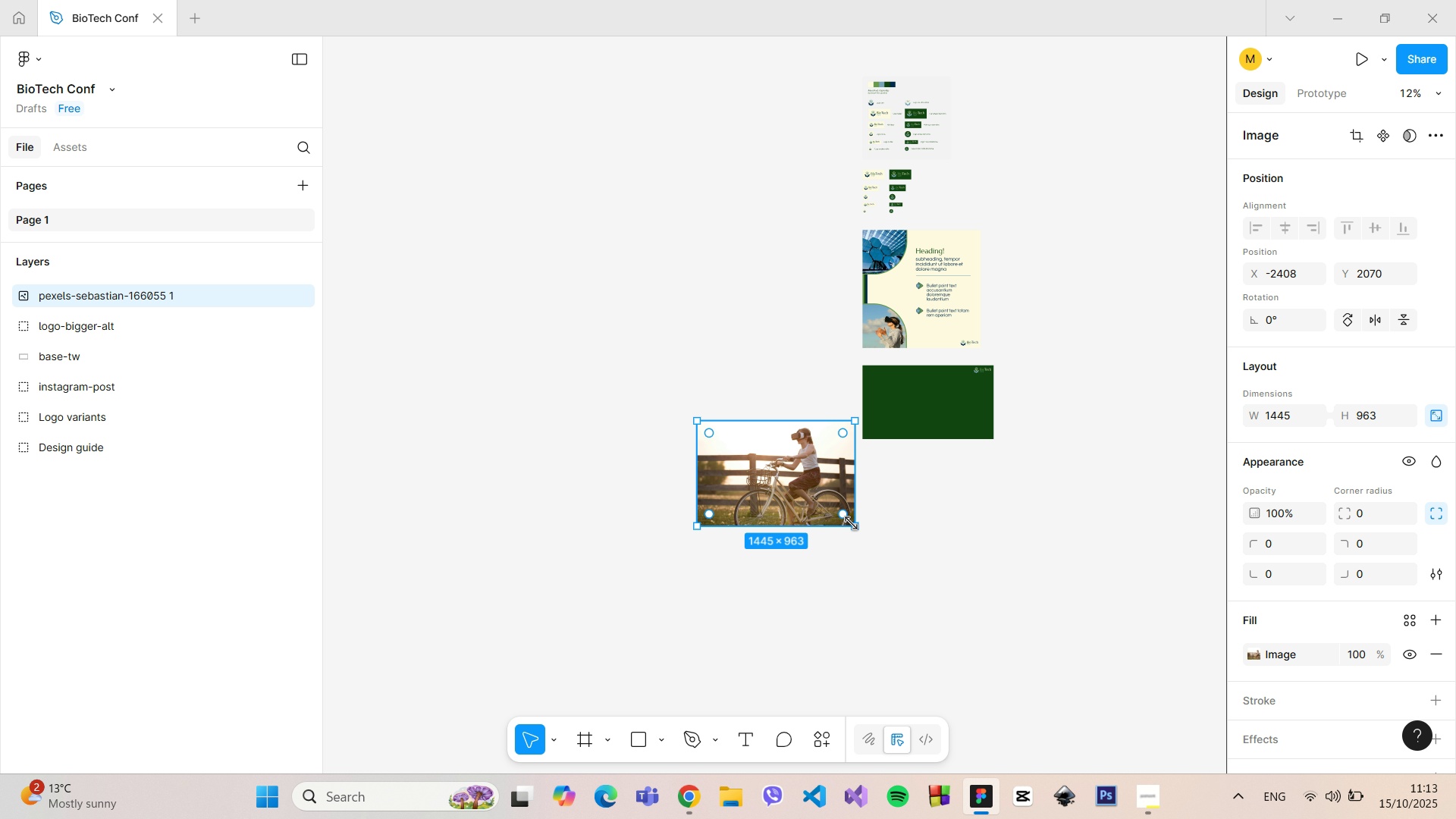 
left_click_drag(start_coordinate=[854, 523], to_coordinate=[826, 508])
 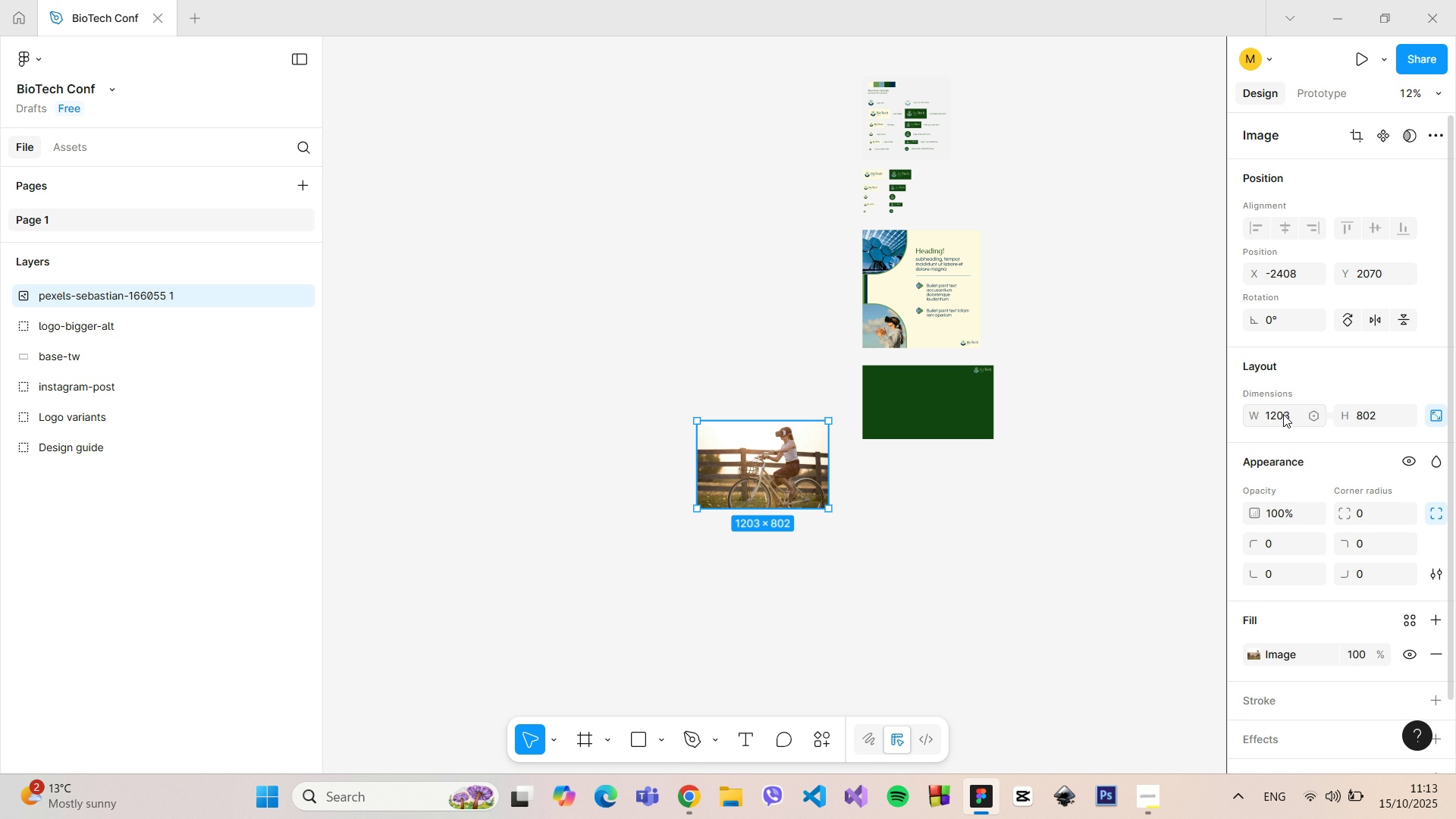 
left_click([1283, 414])
 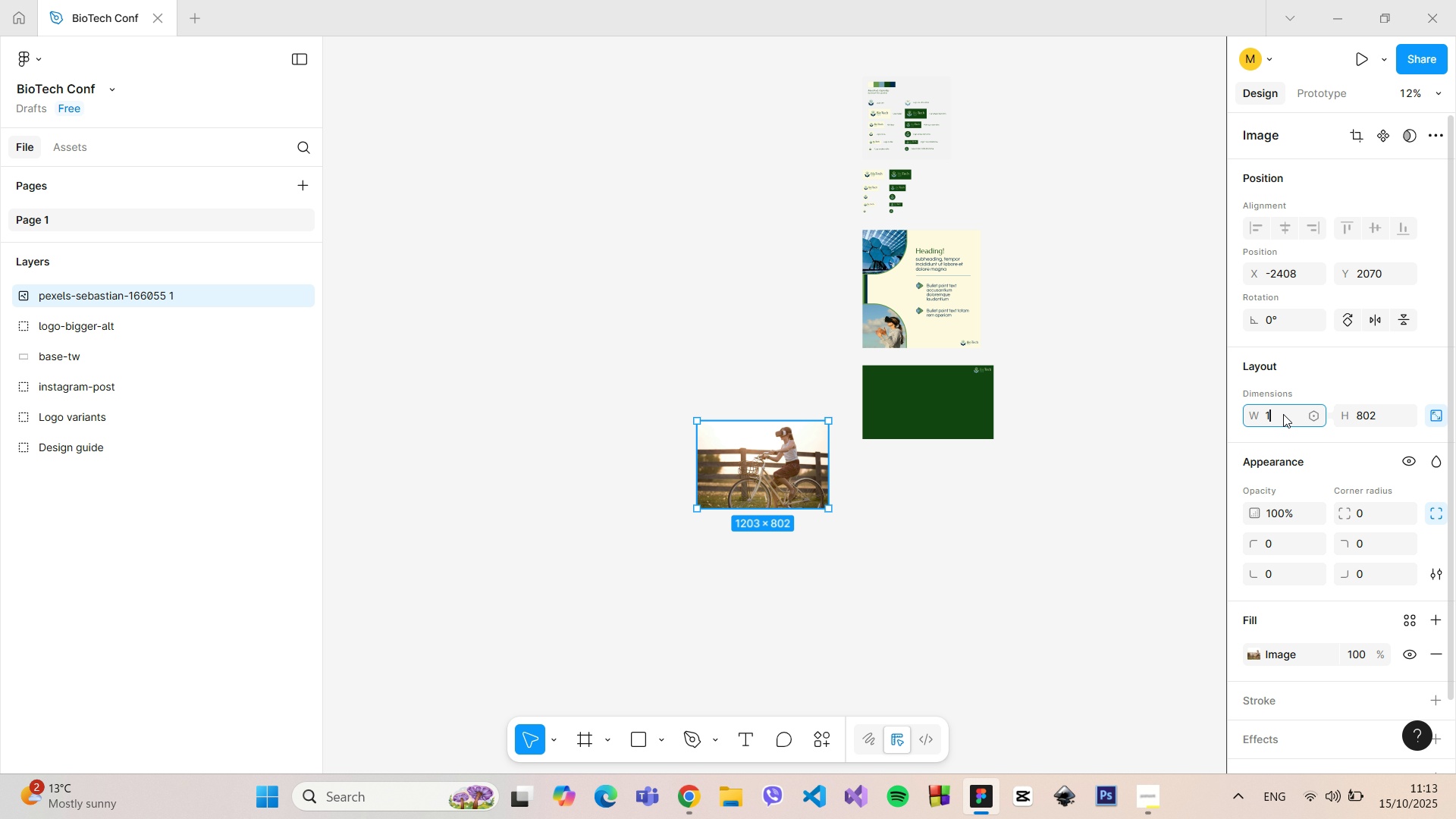 
type(1200)
 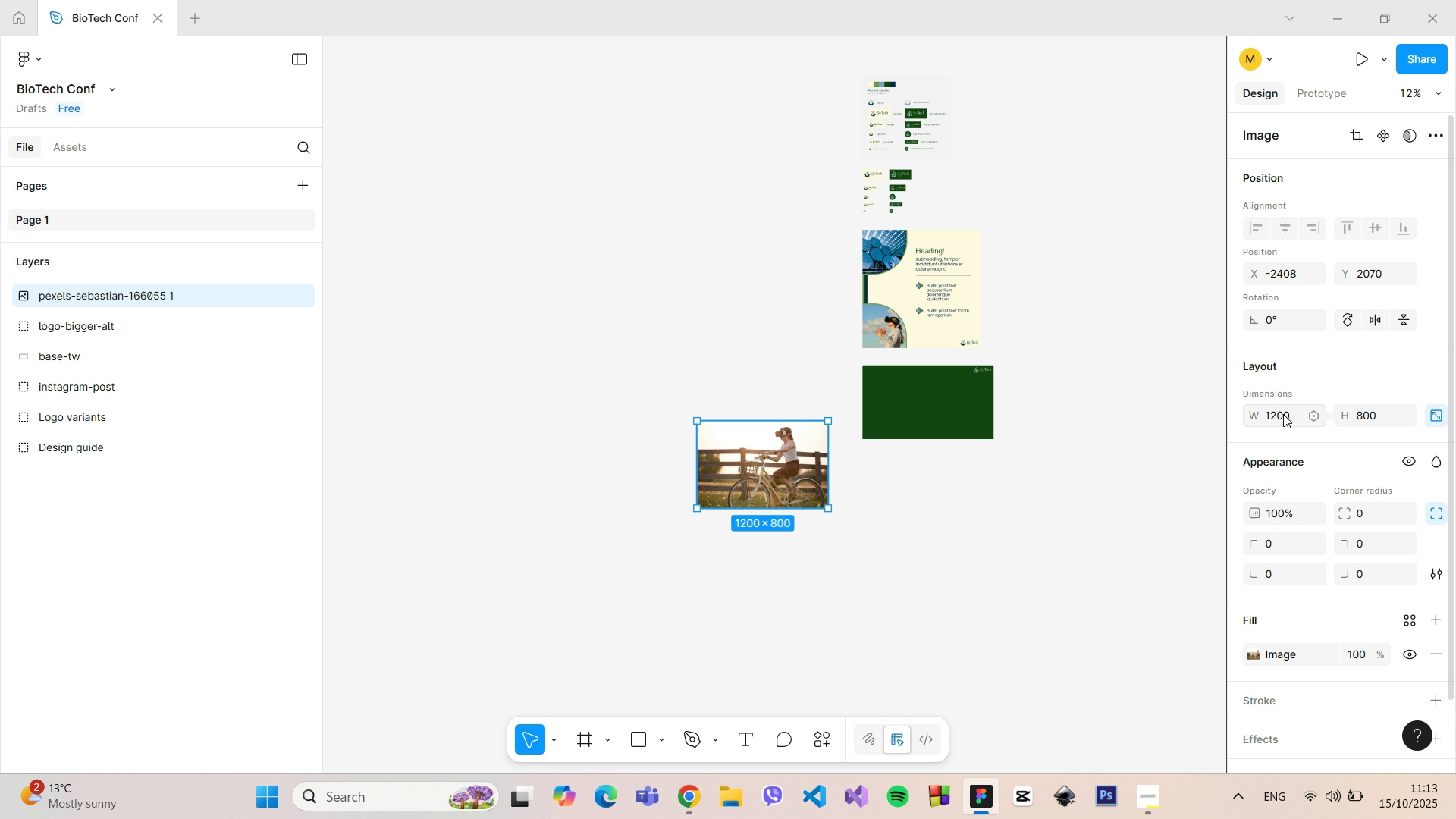 
key(Enter)
 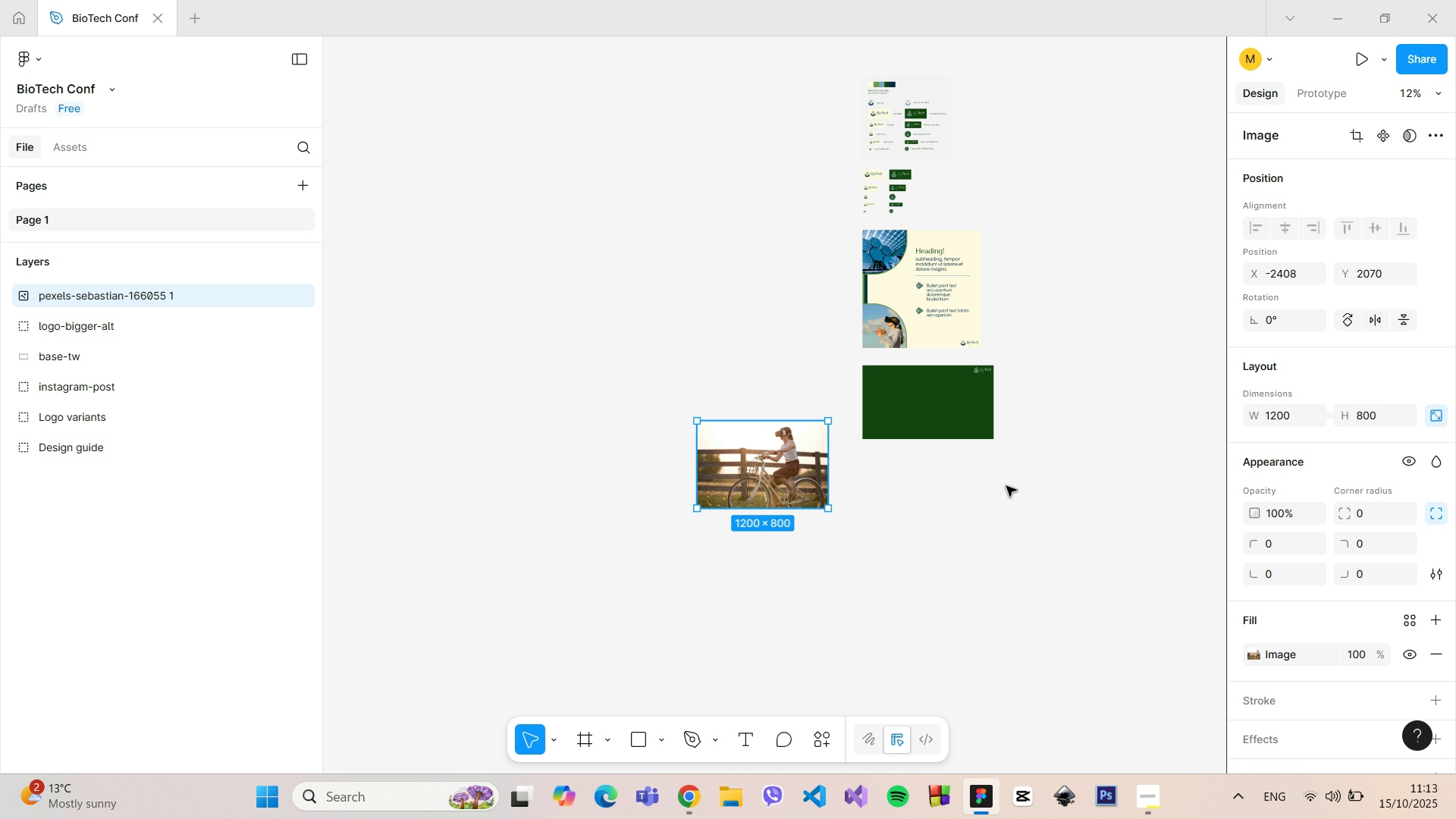 
left_click_drag(start_coordinate=[777, 457], to_coordinate=[929, 436])
 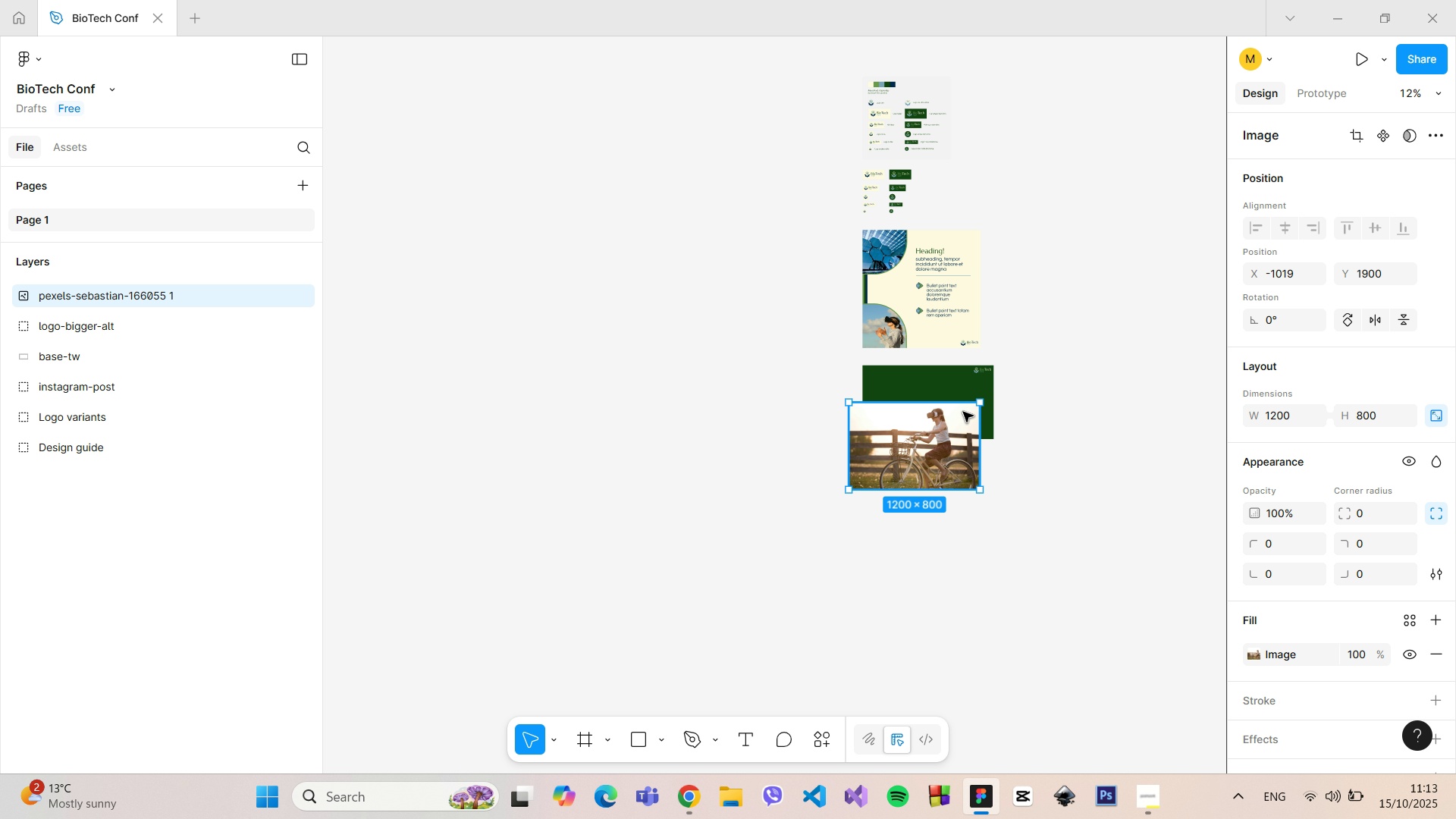 
hold_key(key=ControlLeft, duration=0.83)
scroll: coordinate [974, 400], scroll_direction: up, amount: 10.0
 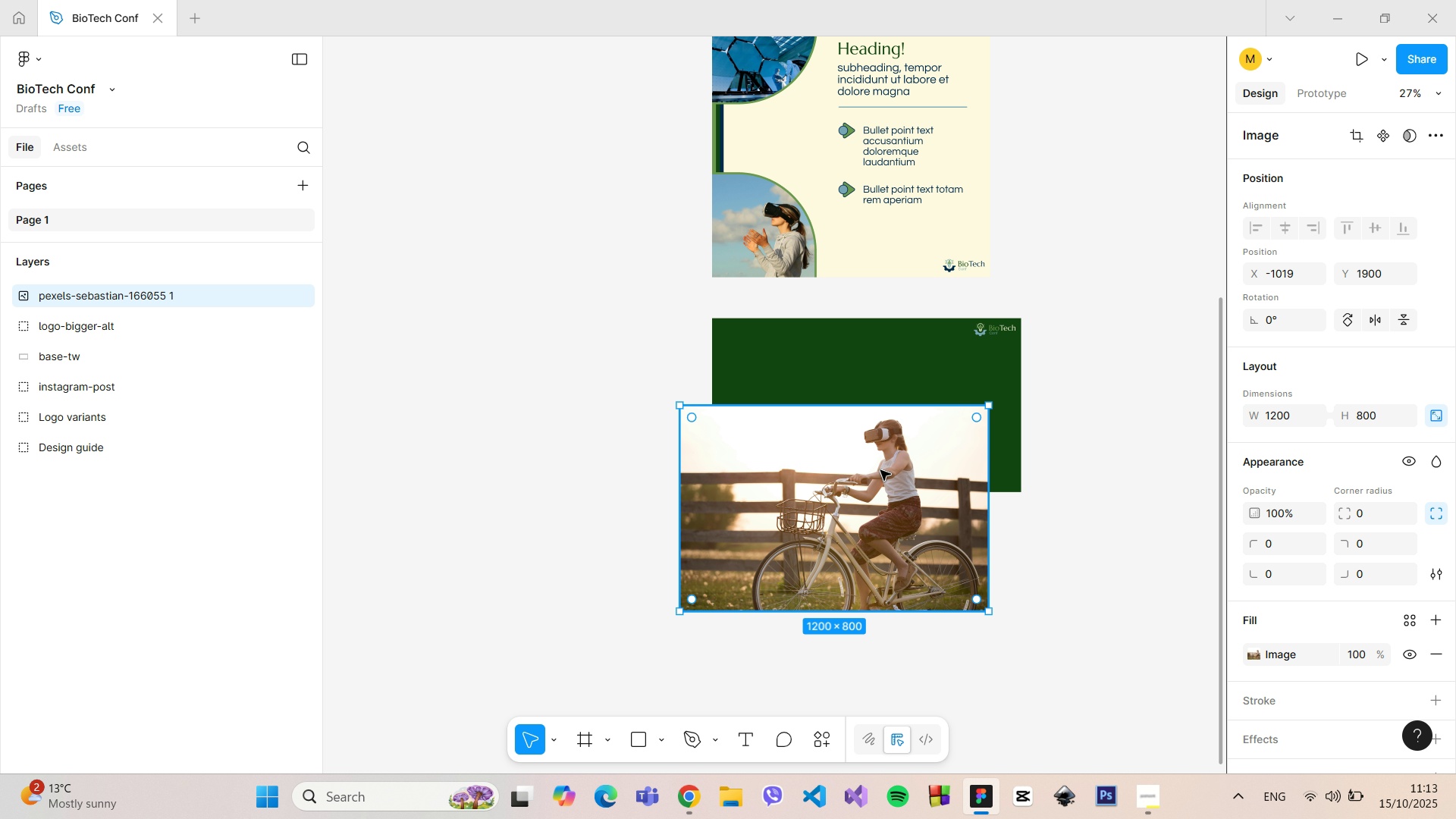 
left_click_drag(start_coordinate=[880, 470], to_coordinate=[914, 469])
 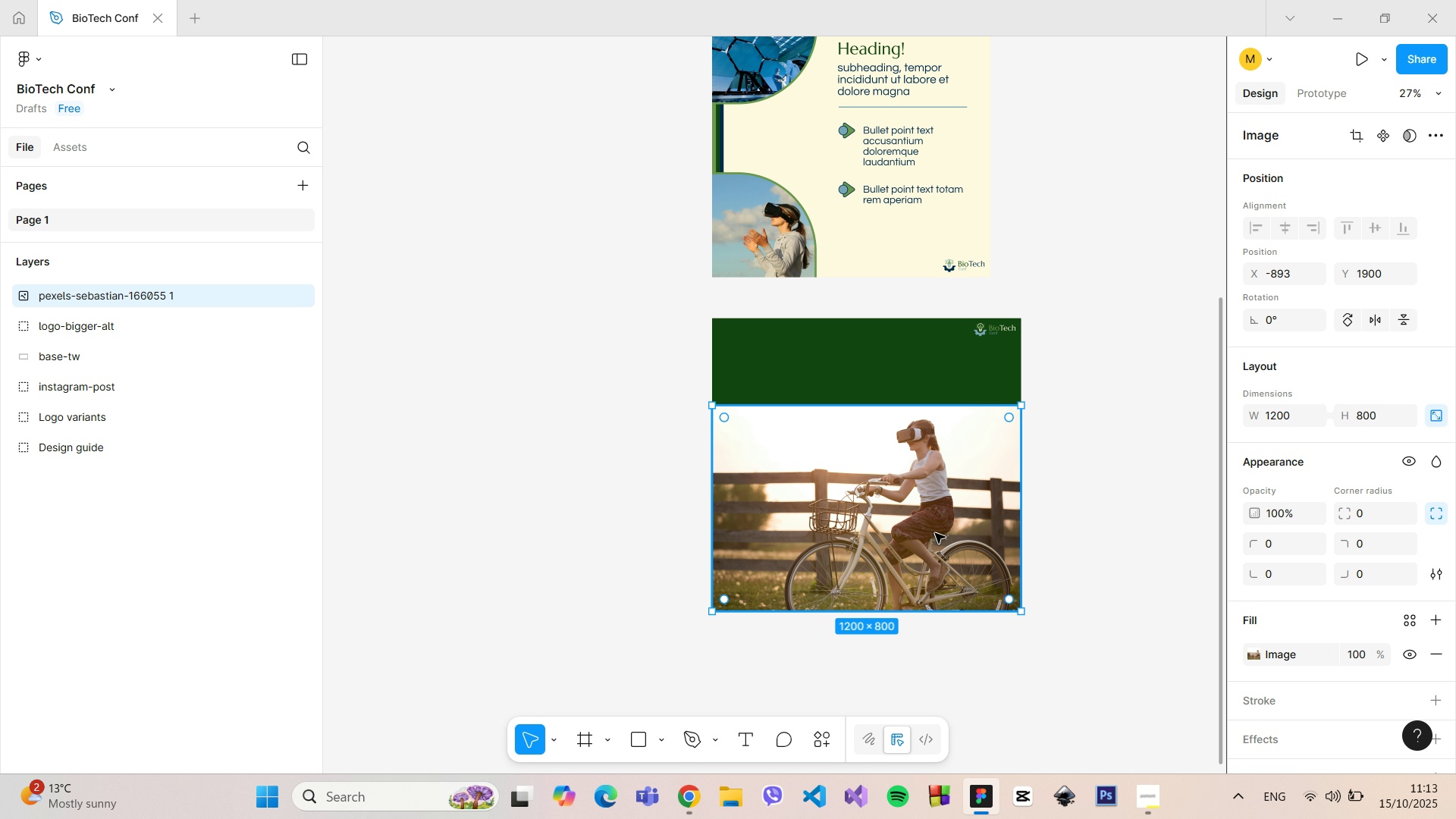 
hold_key(key=ControlLeft, duration=0.75)
scroll: coordinate [939, 536], scroll_direction: up, amount: 4.0
 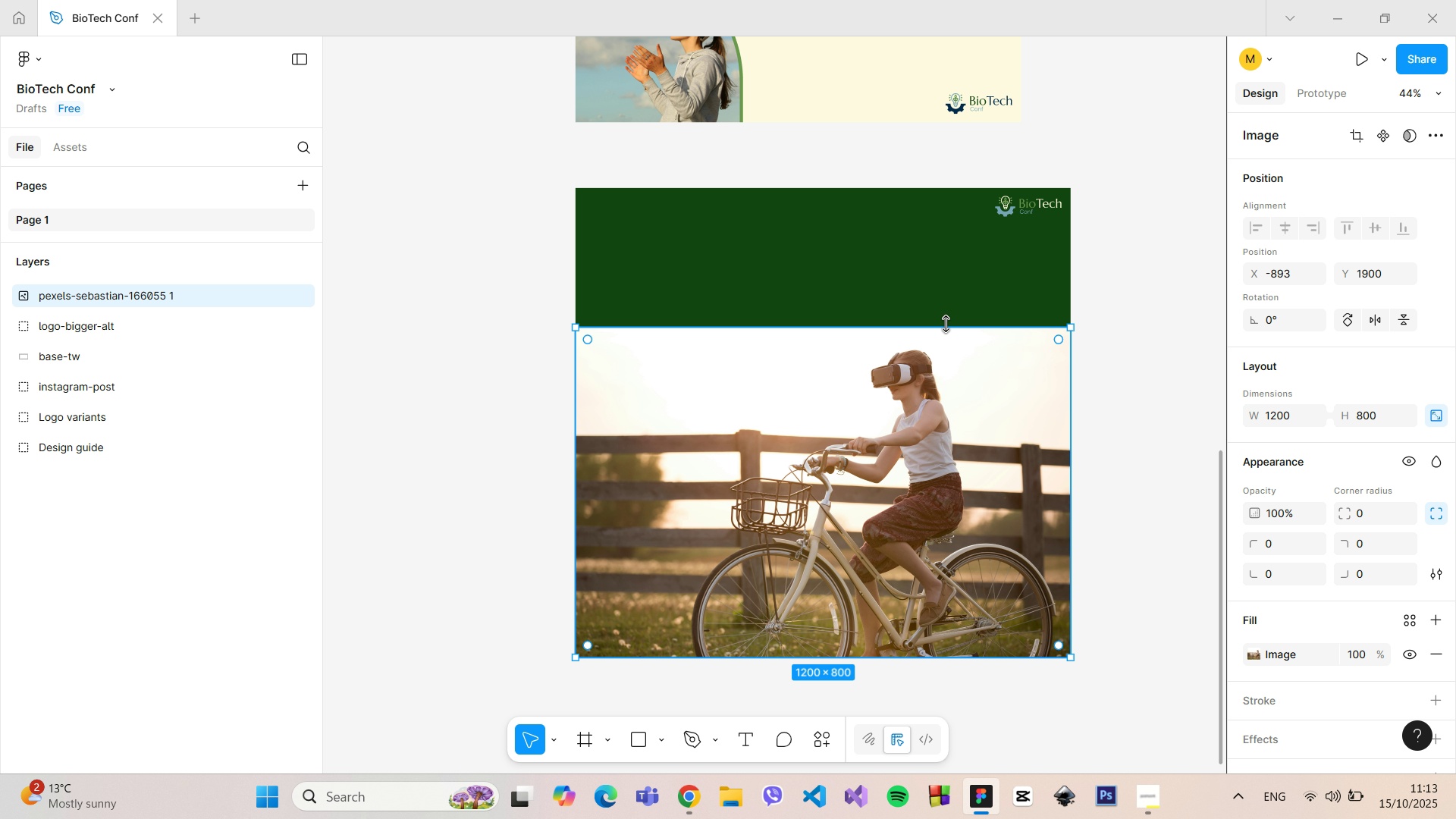 
hold_key(key=ControlLeft, duration=1.29)
left_click_drag(start_coordinate=[946, 325], to_coordinate=[955, 350])
 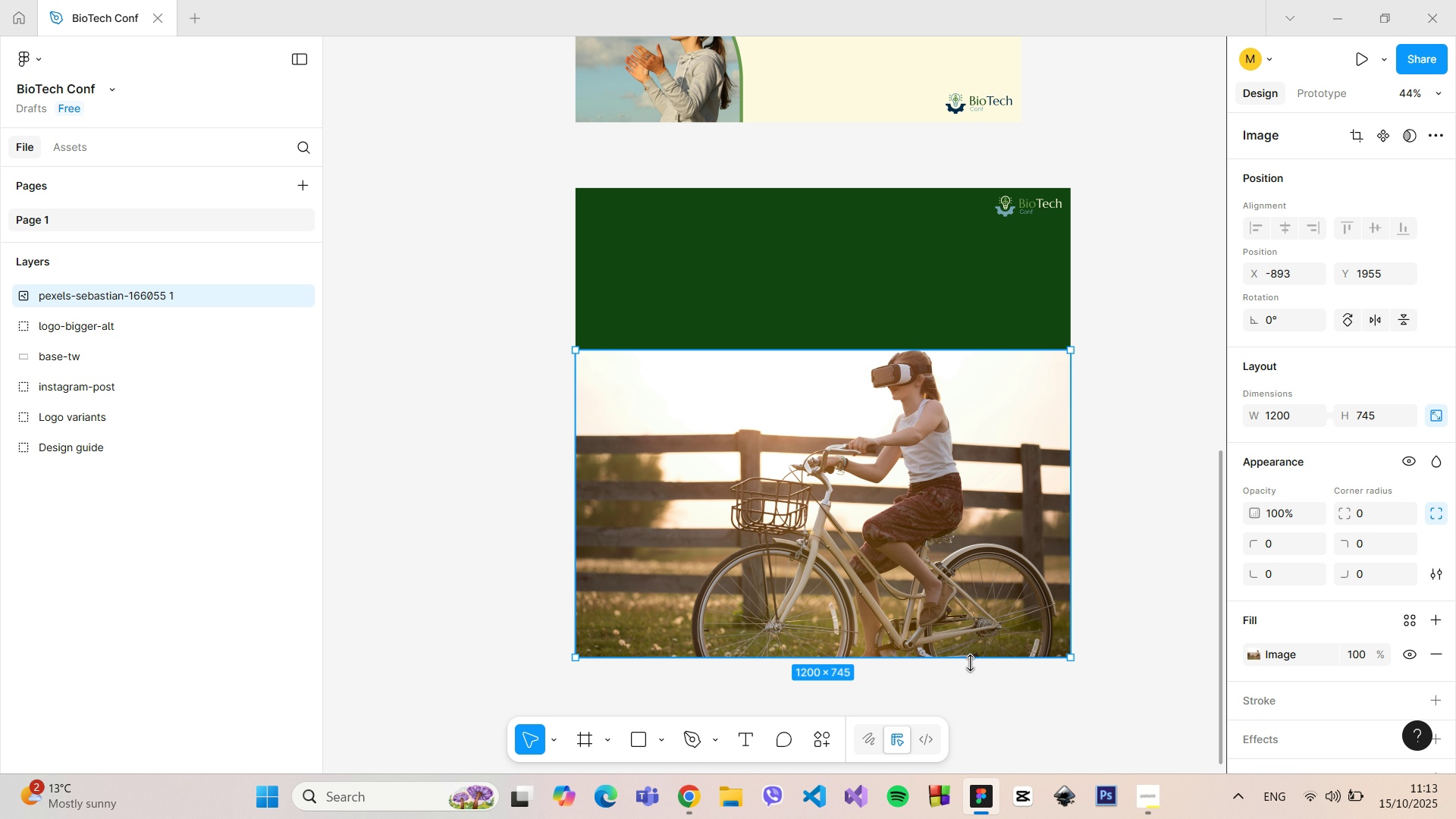 
hold_key(key=ControlLeft, duration=1.52)
left_click_drag(start_coordinate=[970, 663], to_coordinate=[973, 583])
 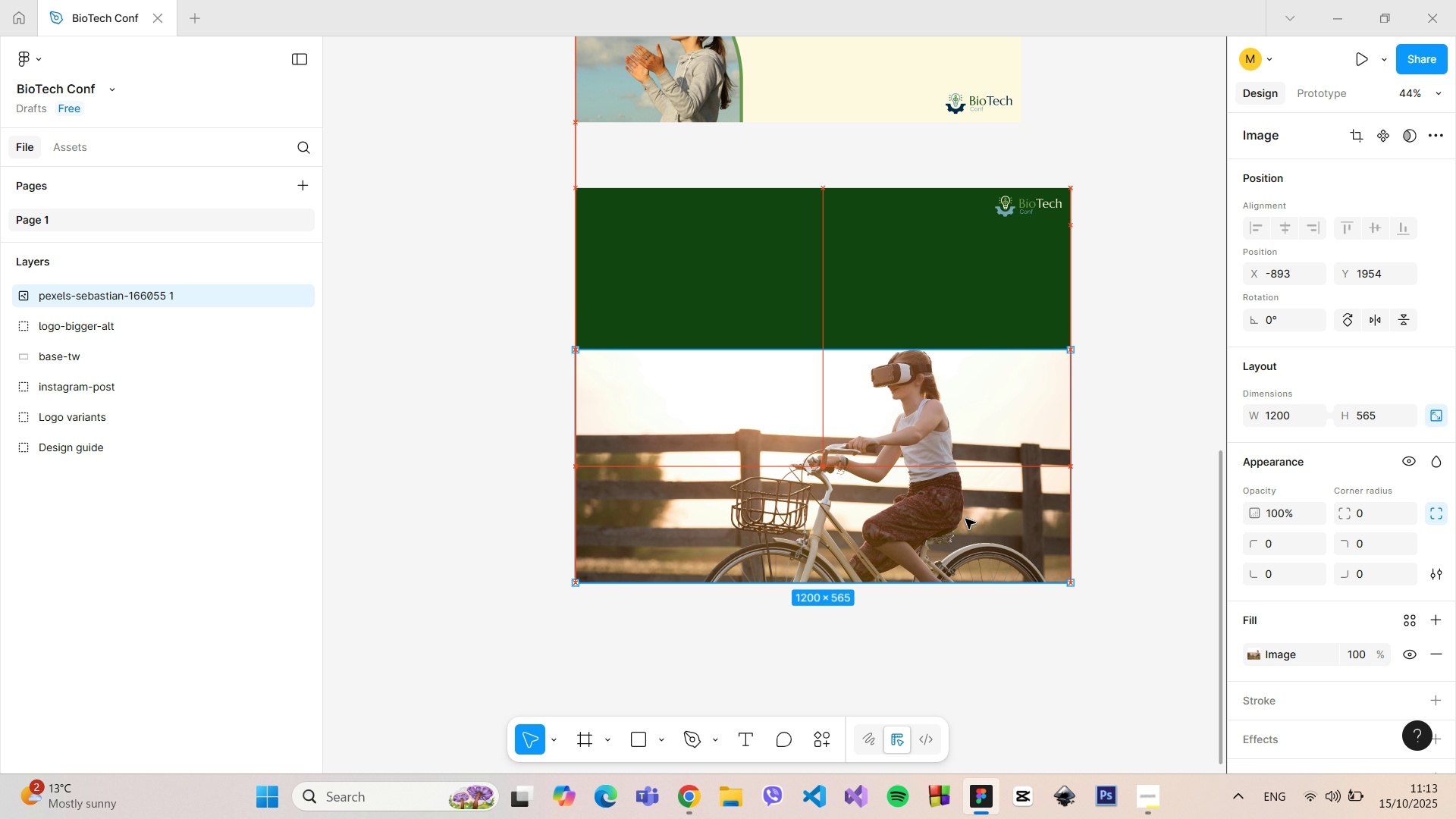 
hold_key(key=ControlLeft, duration=1.5)
 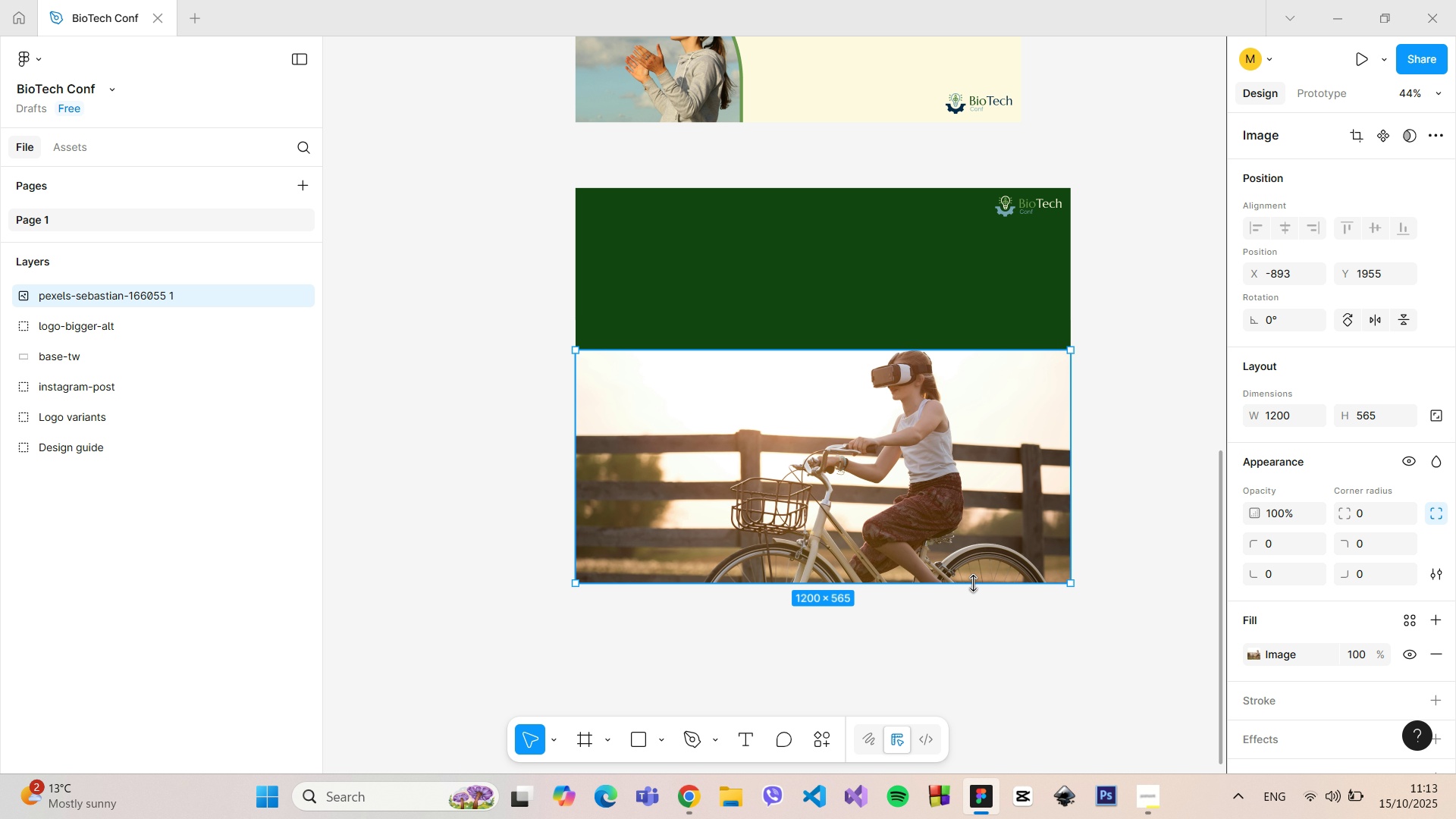 
key(Control+ControlLeft)
 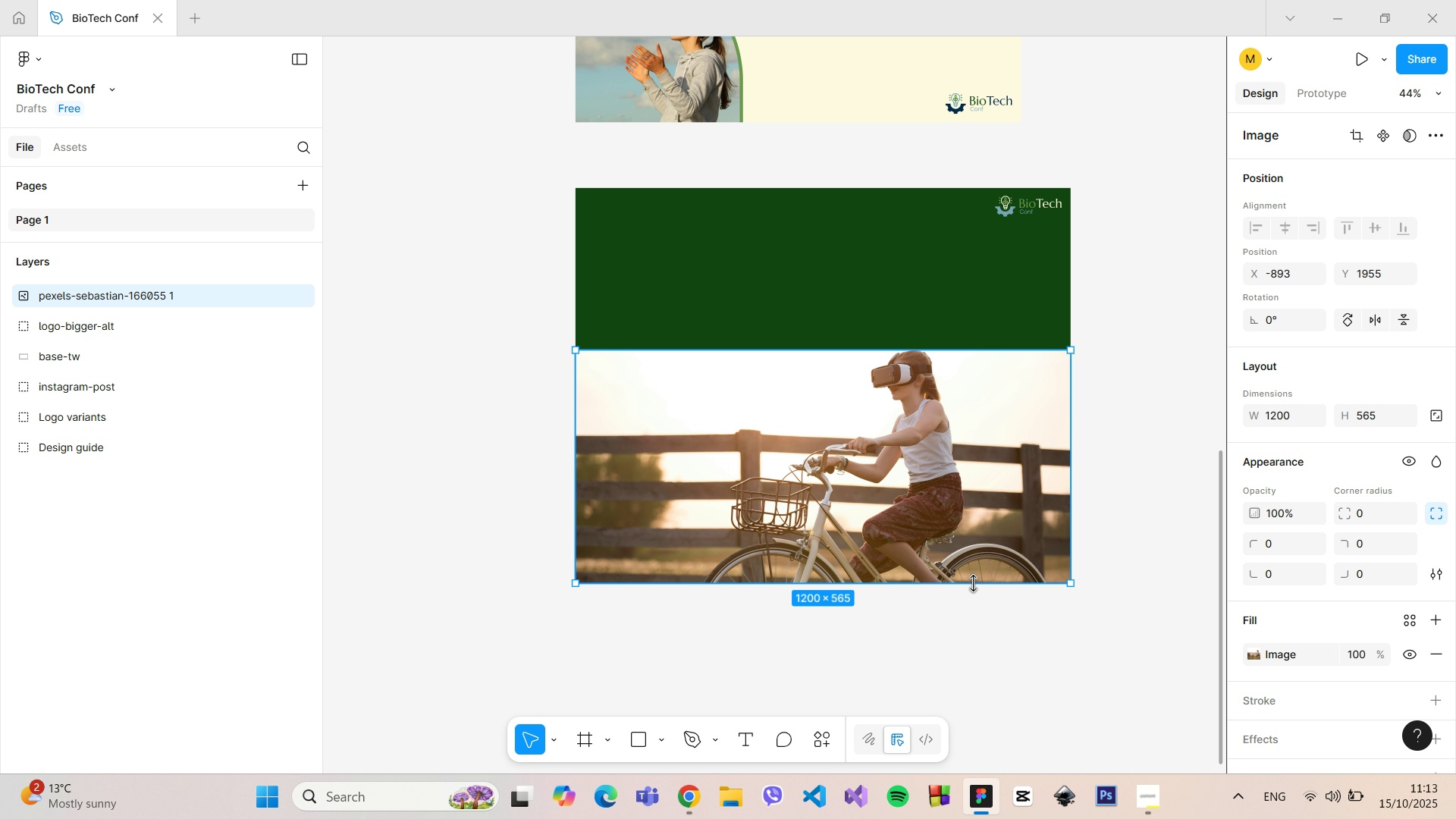 
key(Control+ControlLeft)
 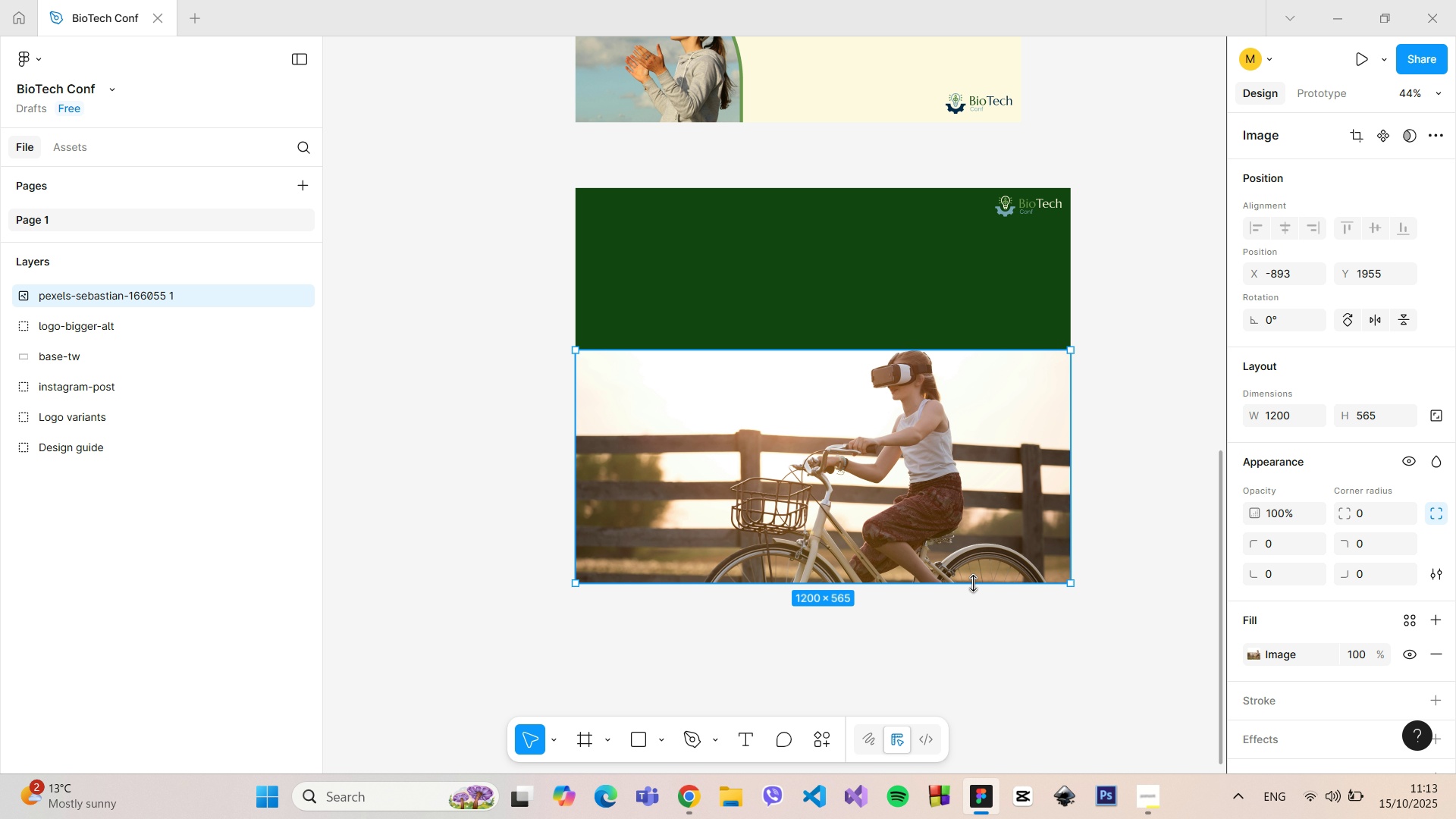 
key(Control+ControlLeft)
 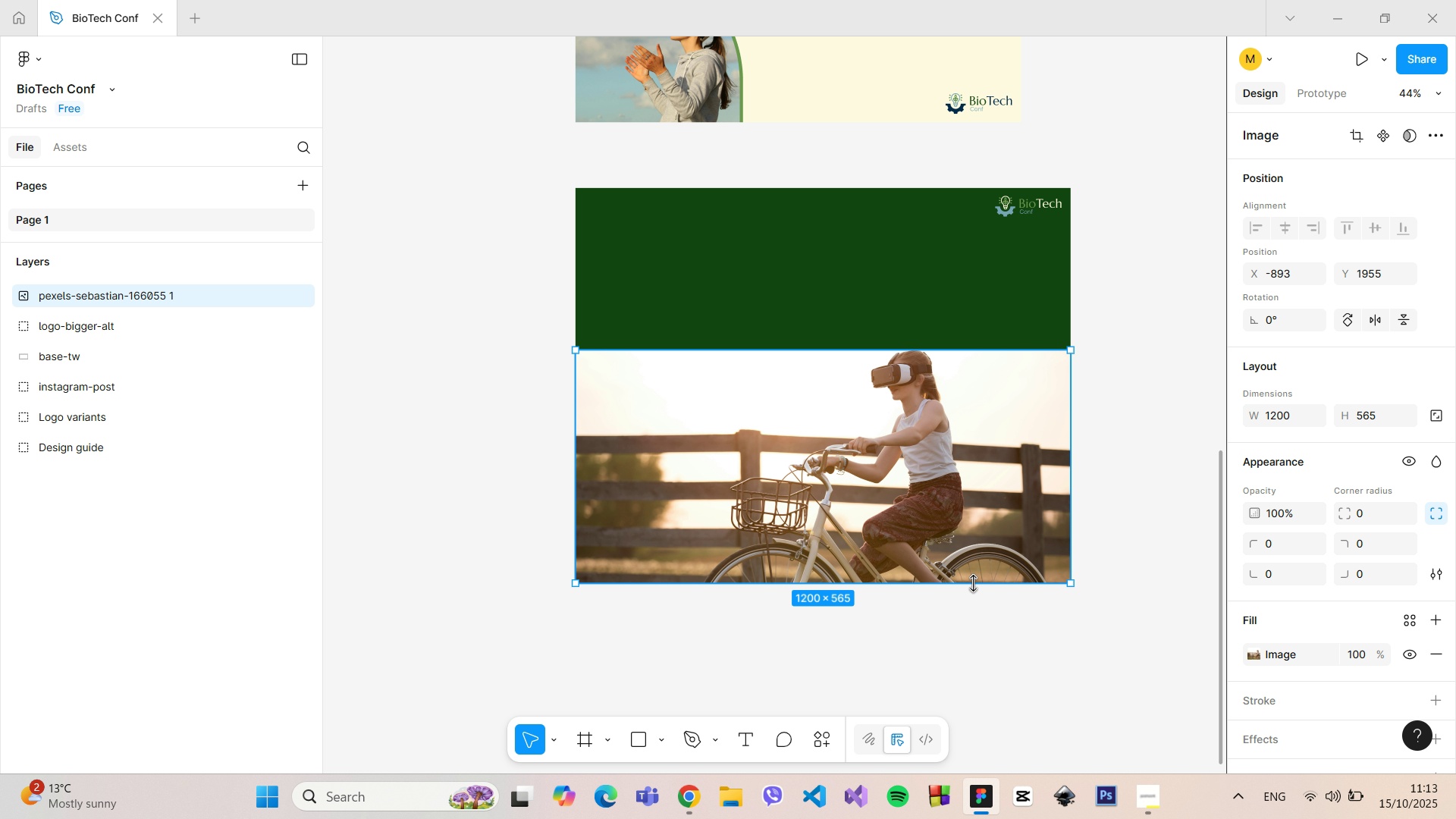 
key(Control+ControlLeft)
 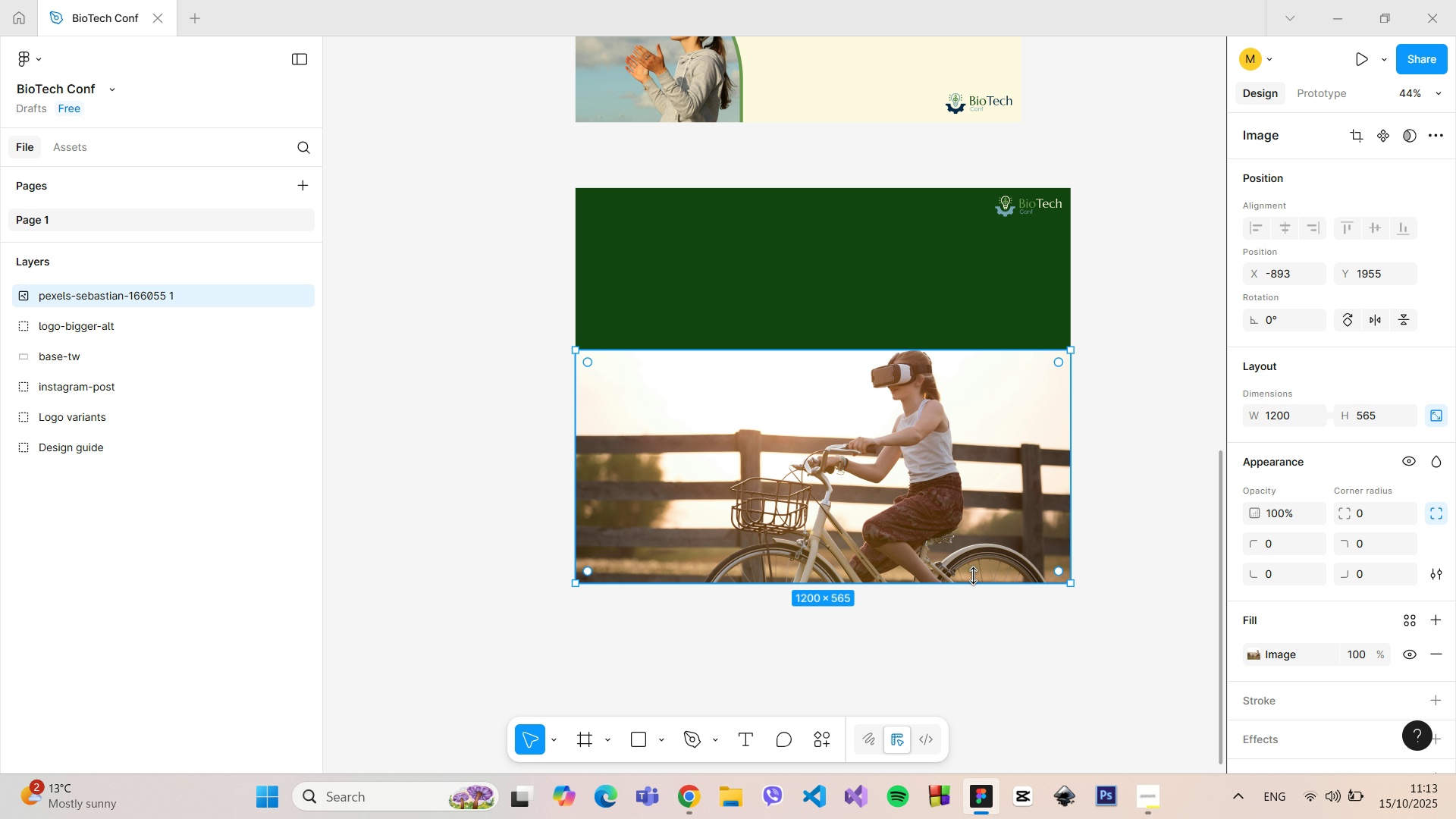 
key(Control+ControlLeft)
 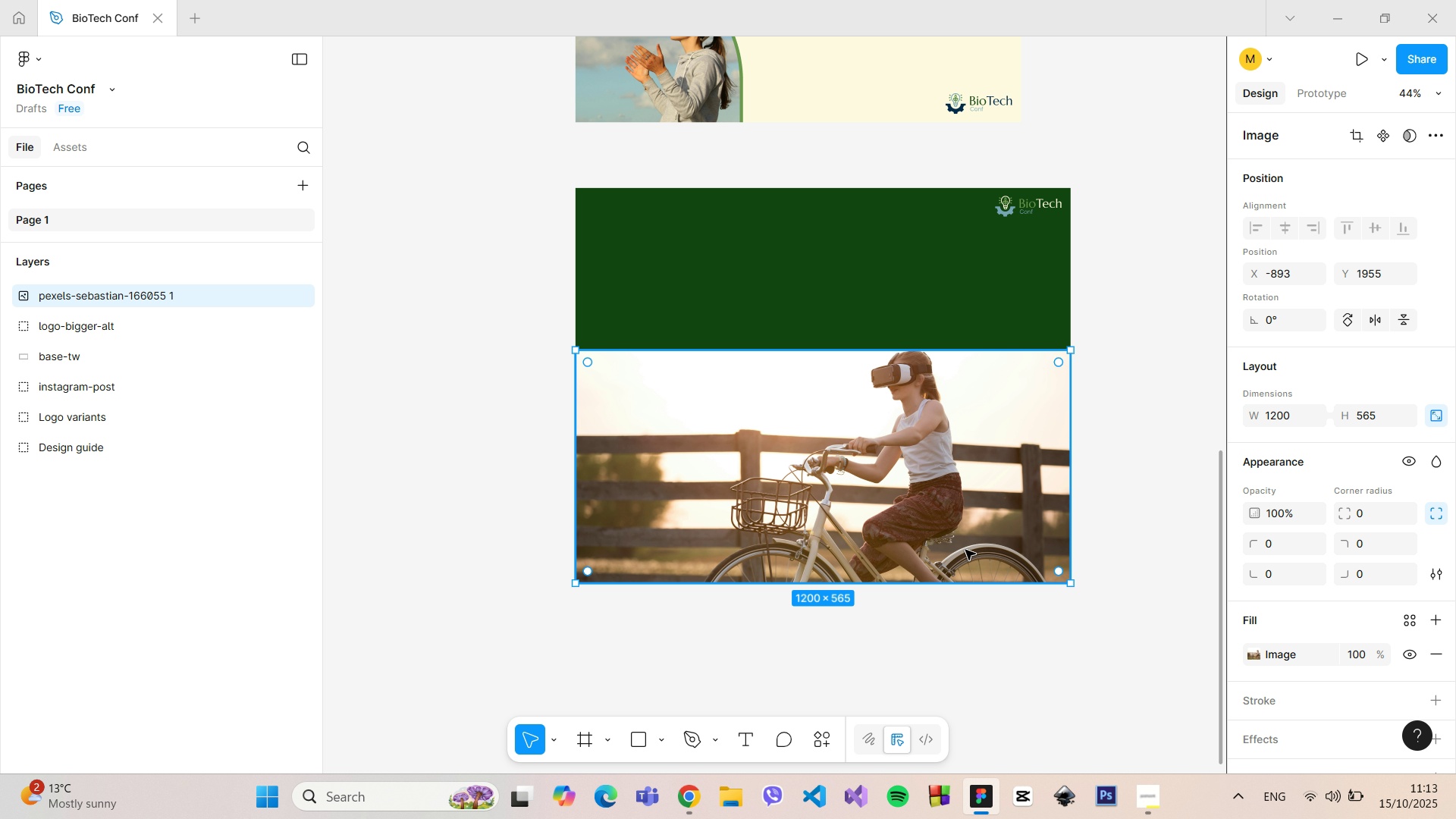 
left_click_drag(start_coordinate=[965, 550], to_coordinate=[962, 434])
 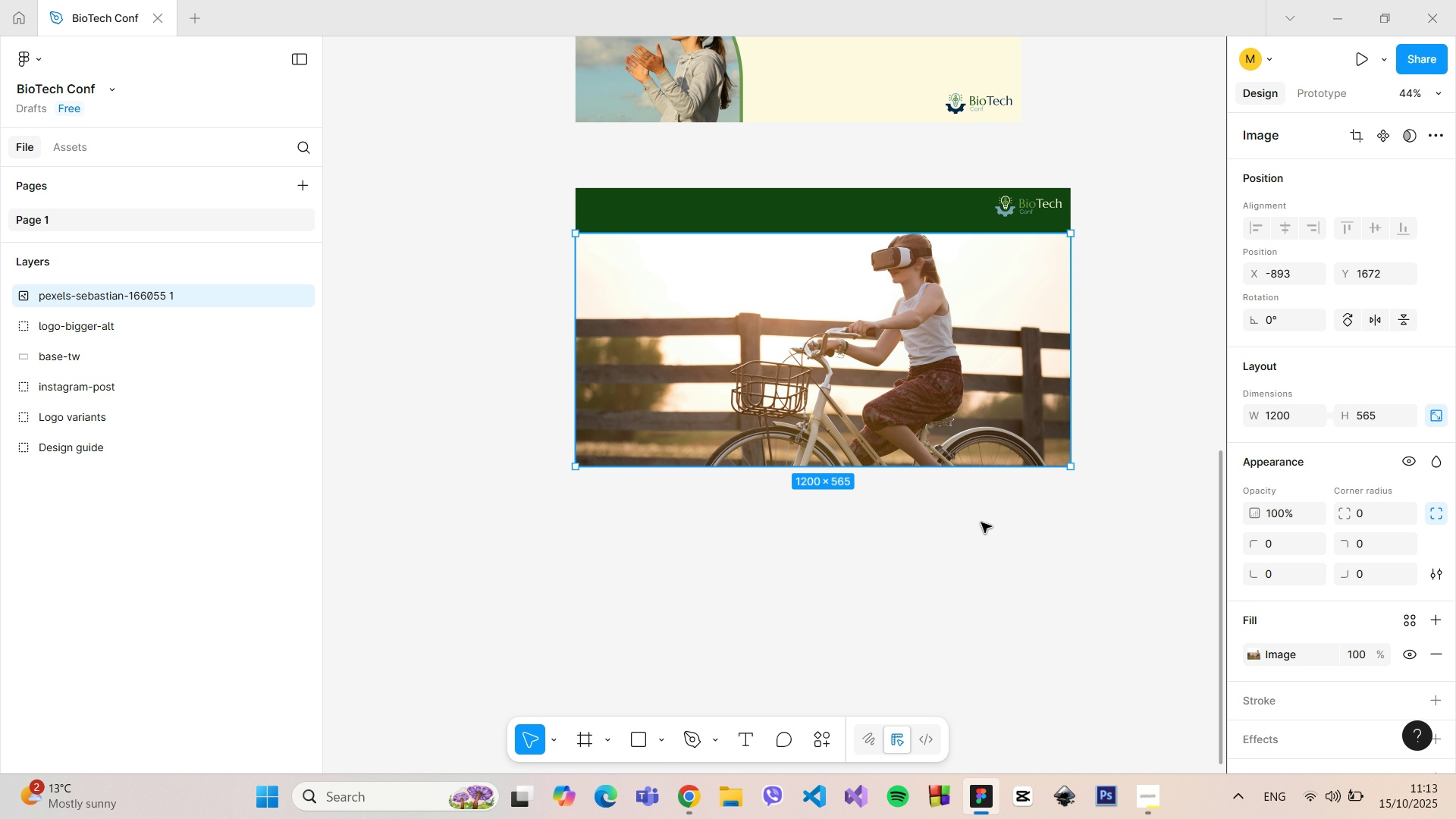 
hold_key(key=ControlLeft, duration=0.83)
scroll: coordinate [981, 522], scroll_direction: up, amount: 3.0
 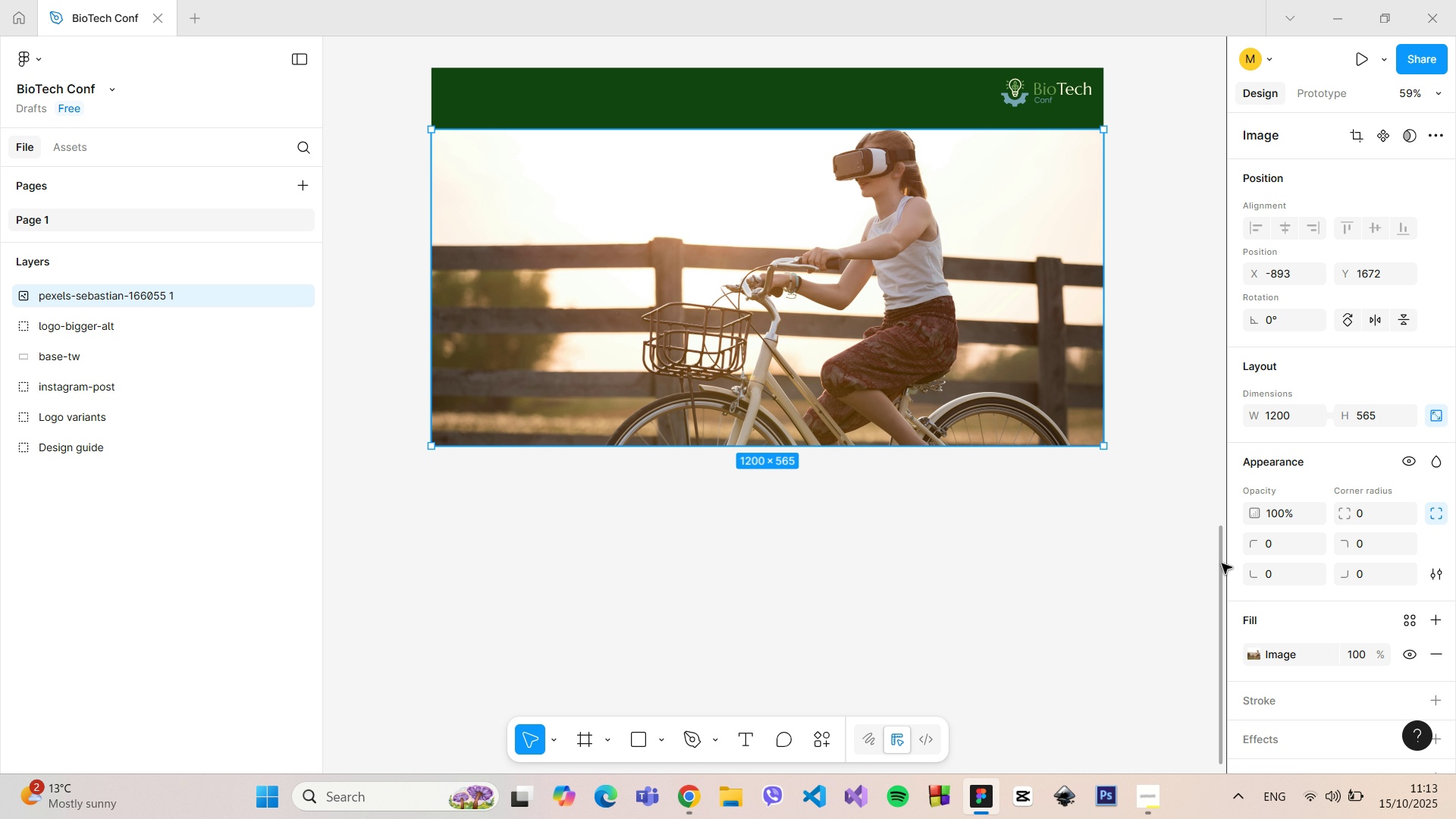 
left_click_drag(start_coordinate=[1222, 563], to_coordinate=[1226, 515])
 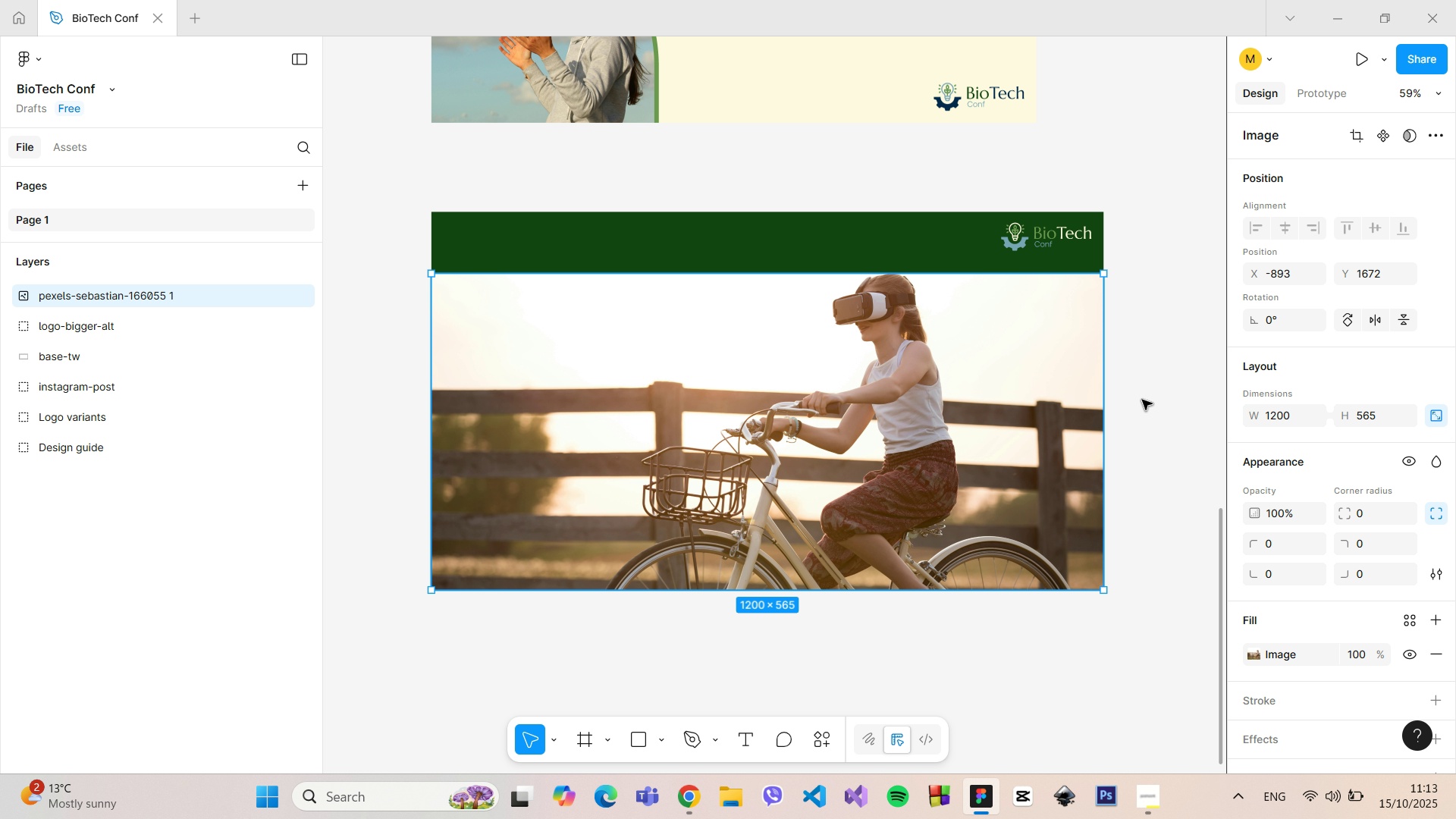 
left_click_drag(start_coordinate=[1220, 519], to_coordinate=[1211, 485])
 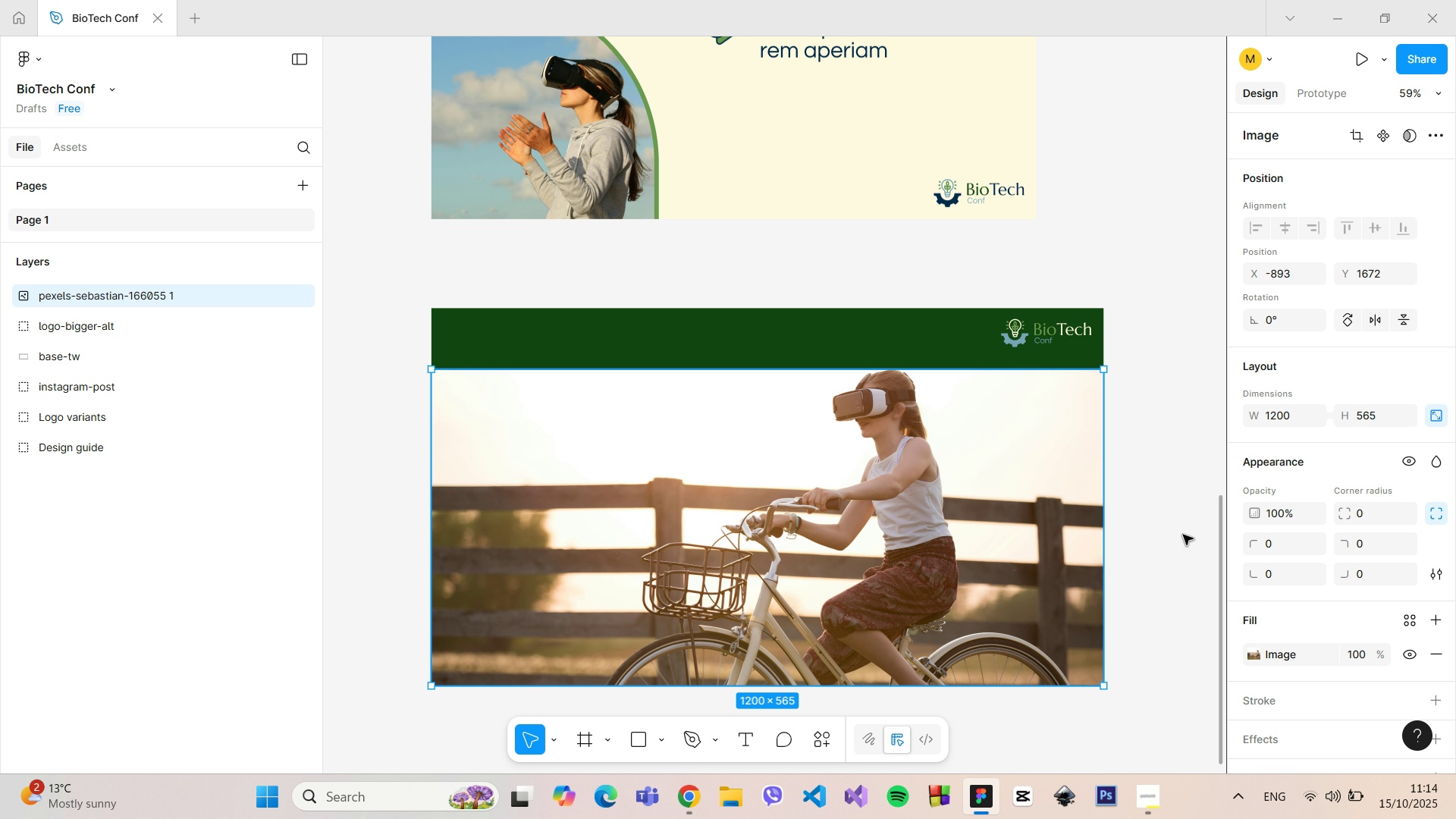 
left_click([1183, 535])
 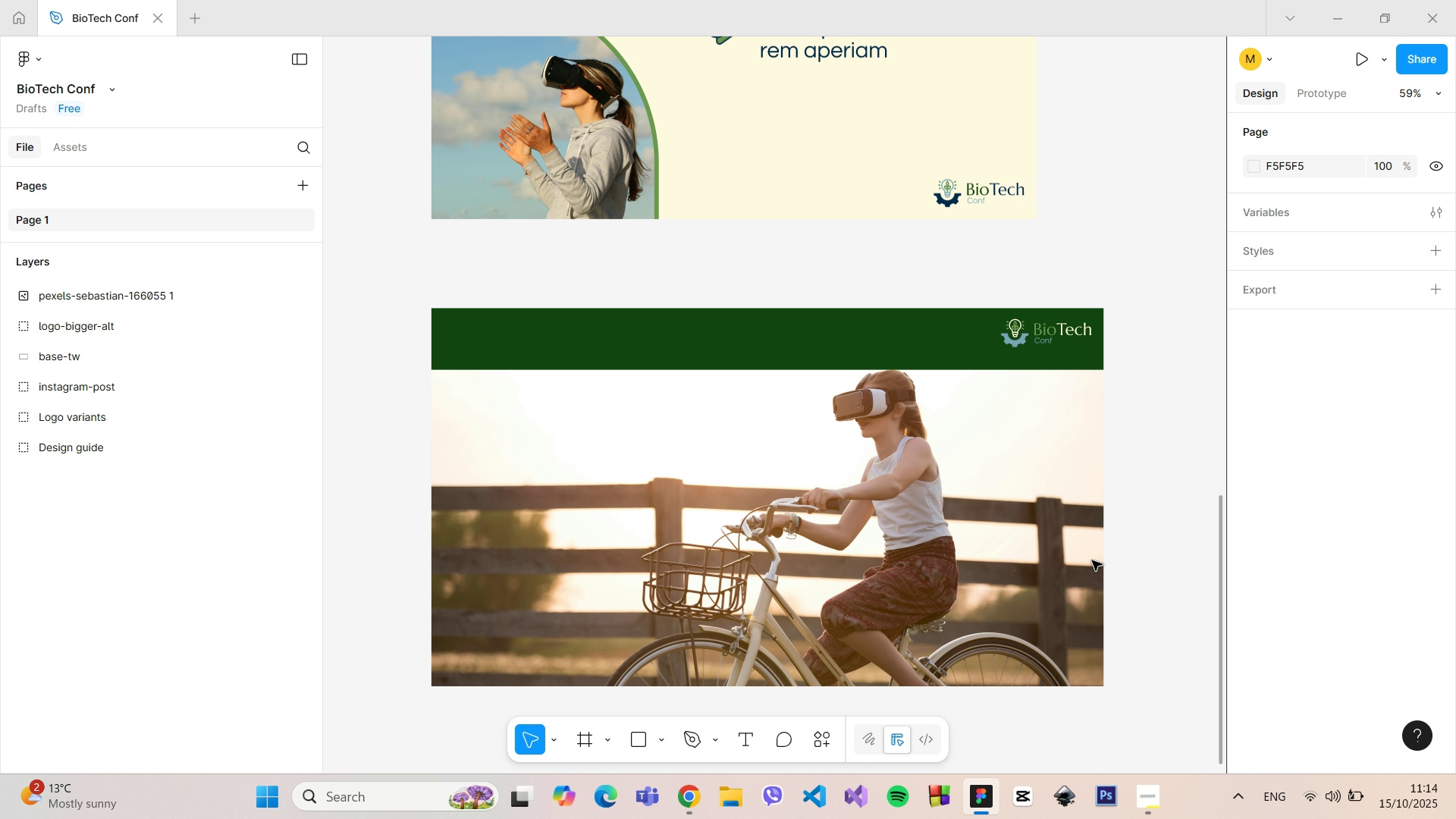 
left_click([1075, 560])
 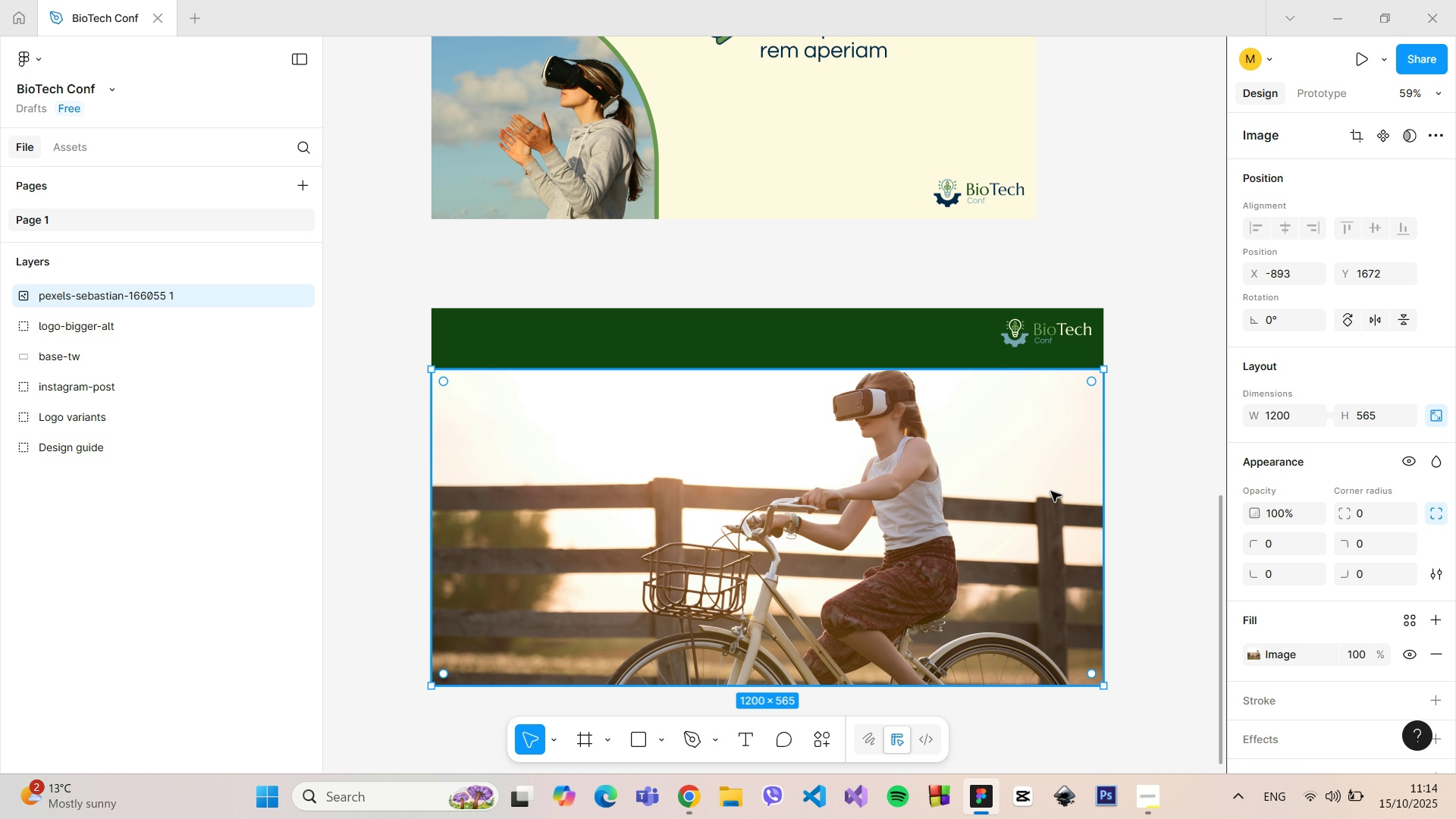 
wait(6.2)
 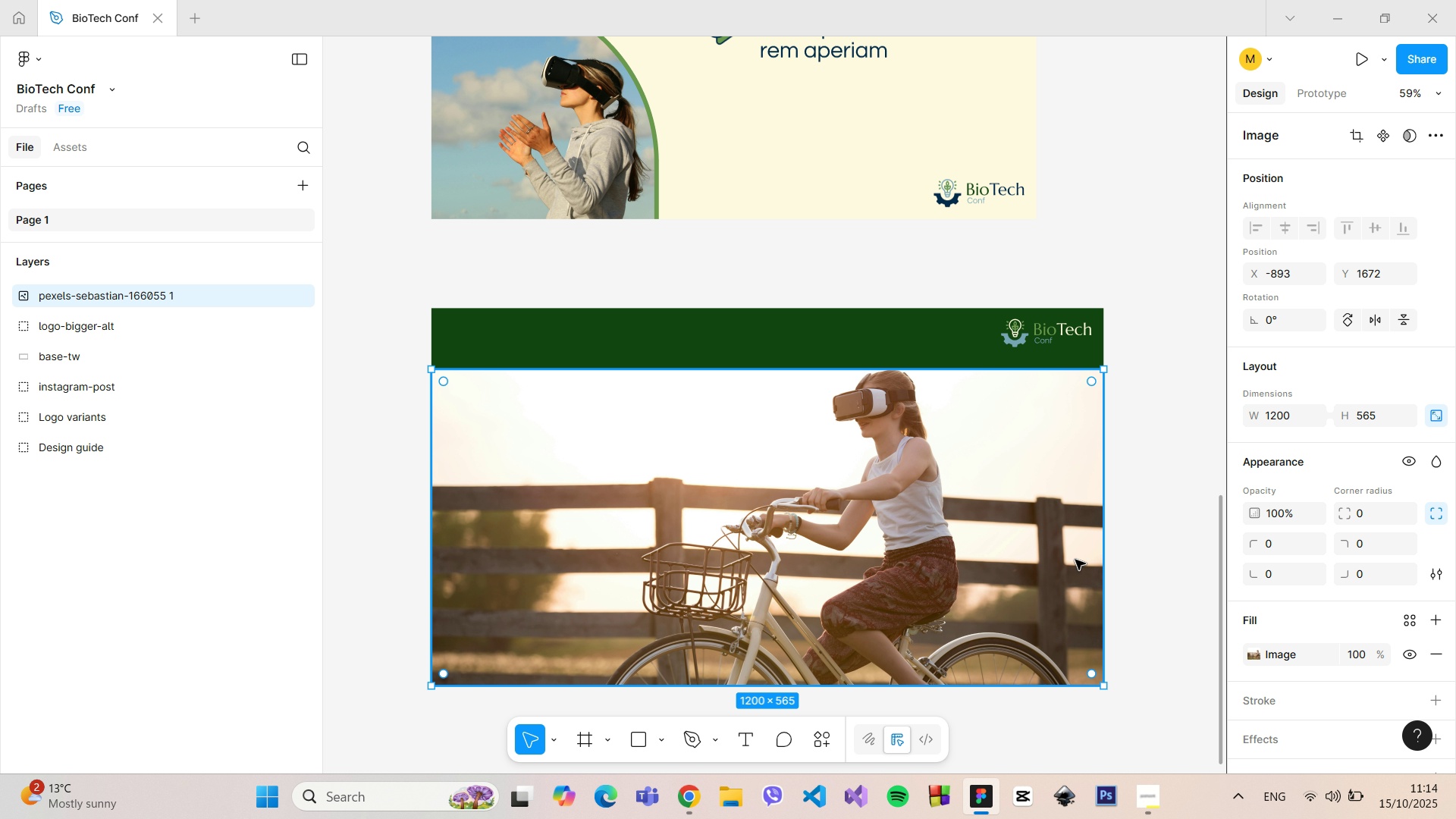 
hold_key(key=ControlLeft, duration=1.51)
left_click_drag(start_coordinate=[935, 682], to_coordinate=[937, 621])
 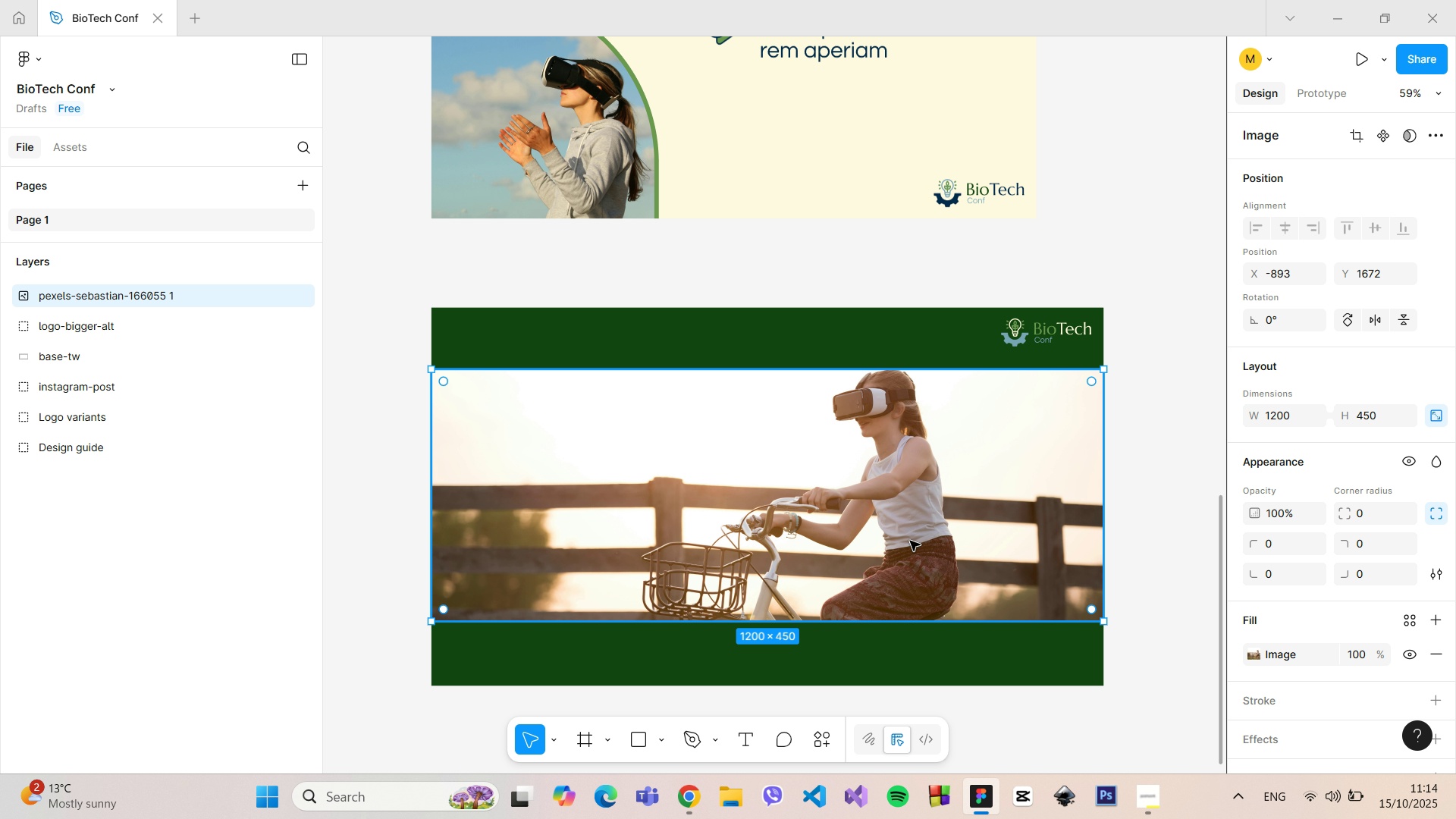 
hold_key(key=ControlLeft, duration=1.51)
 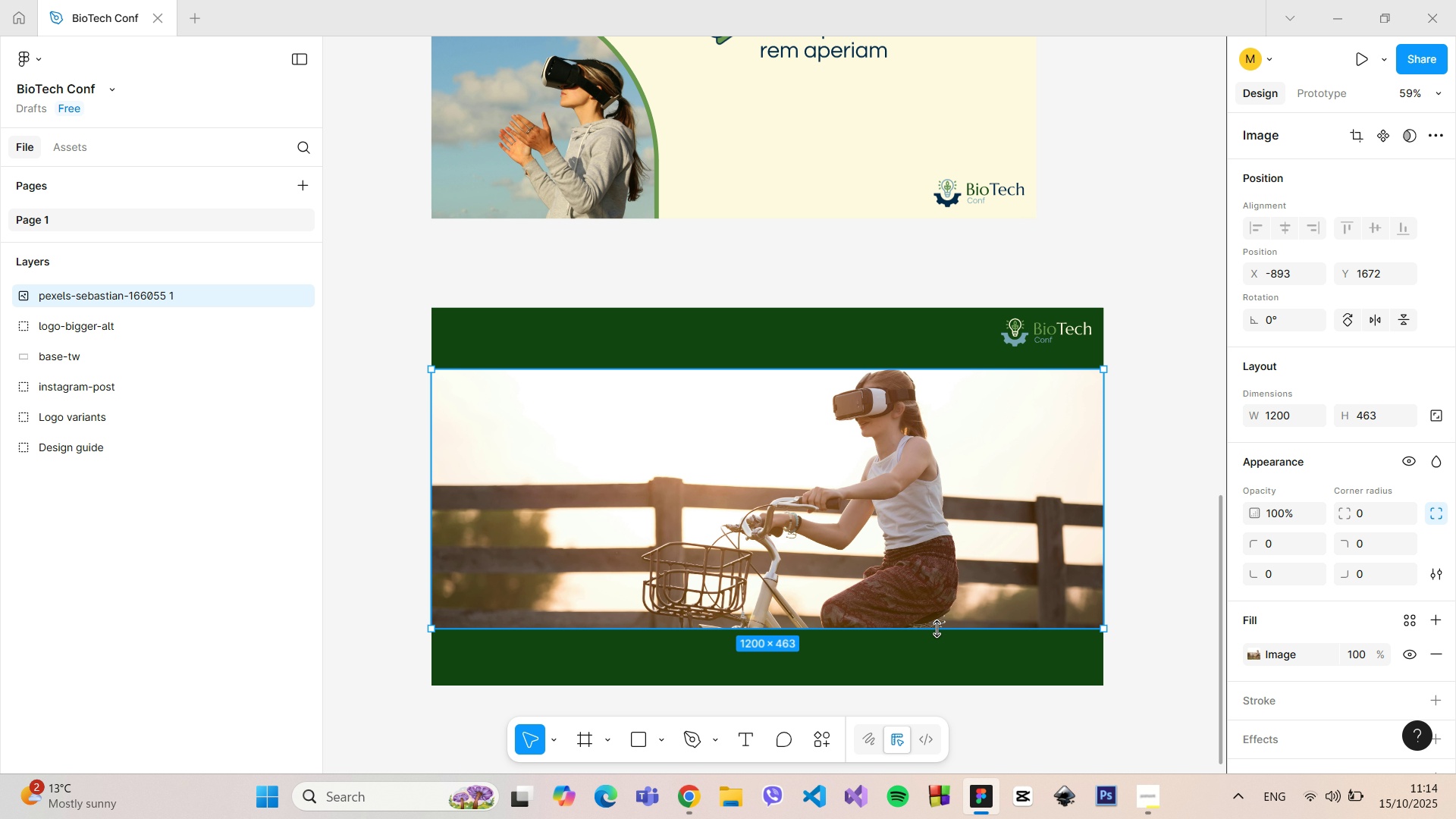 
hold_key(key=ControlLeft, duration=1.51)
 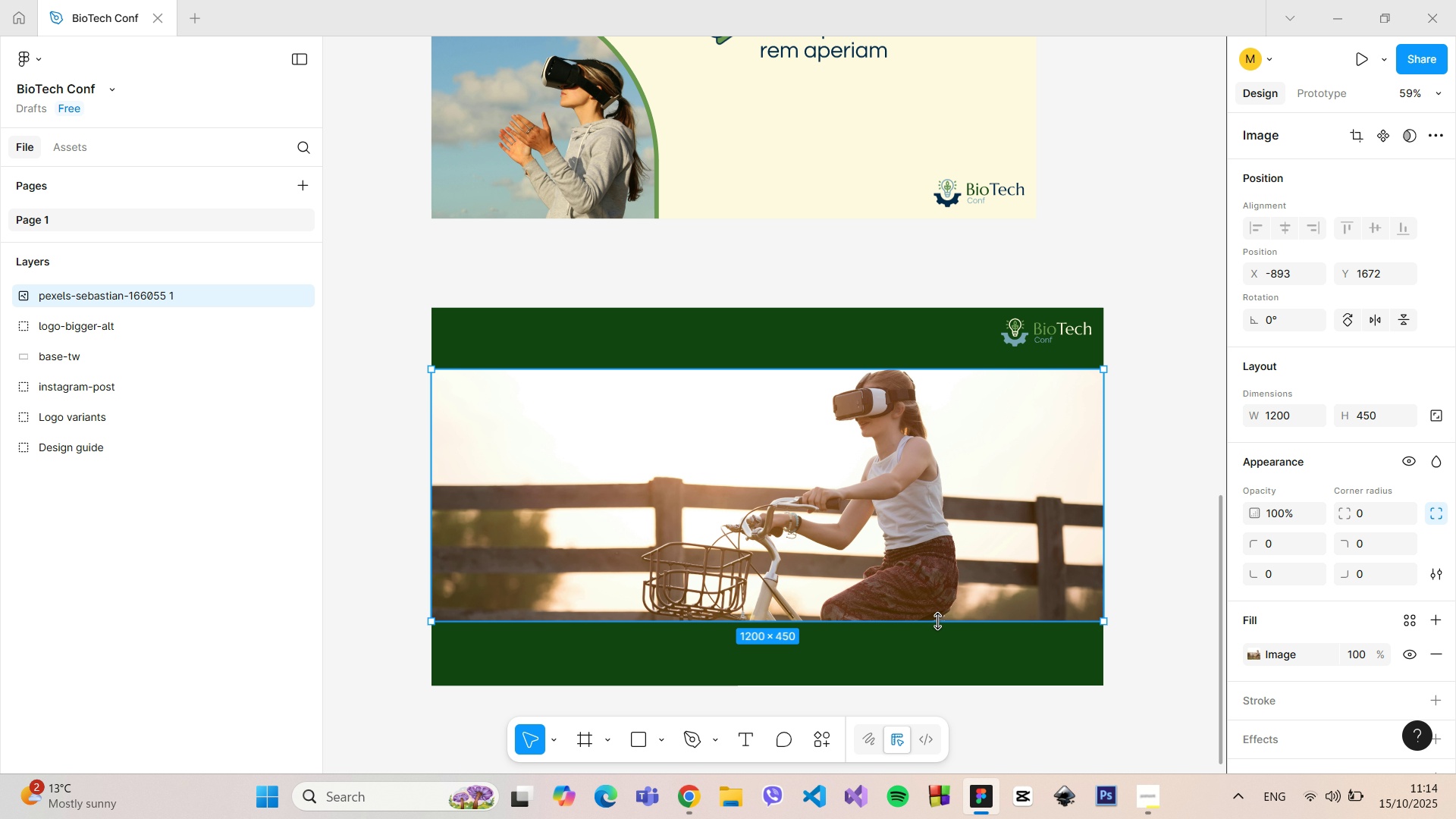 
hold_key(key=ControlLeft, duration=0.87)
 